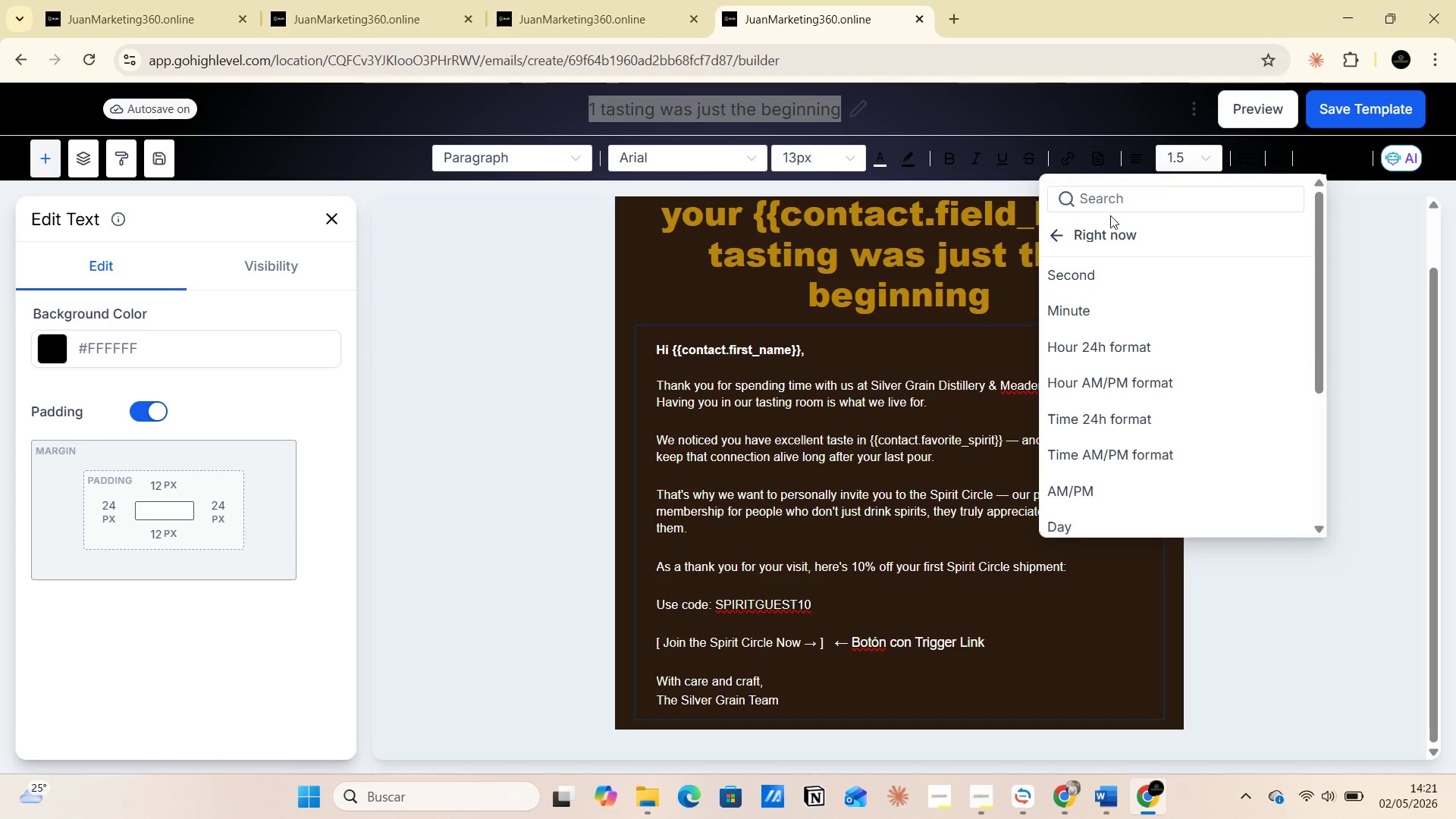 
left_click([1104, 196])
 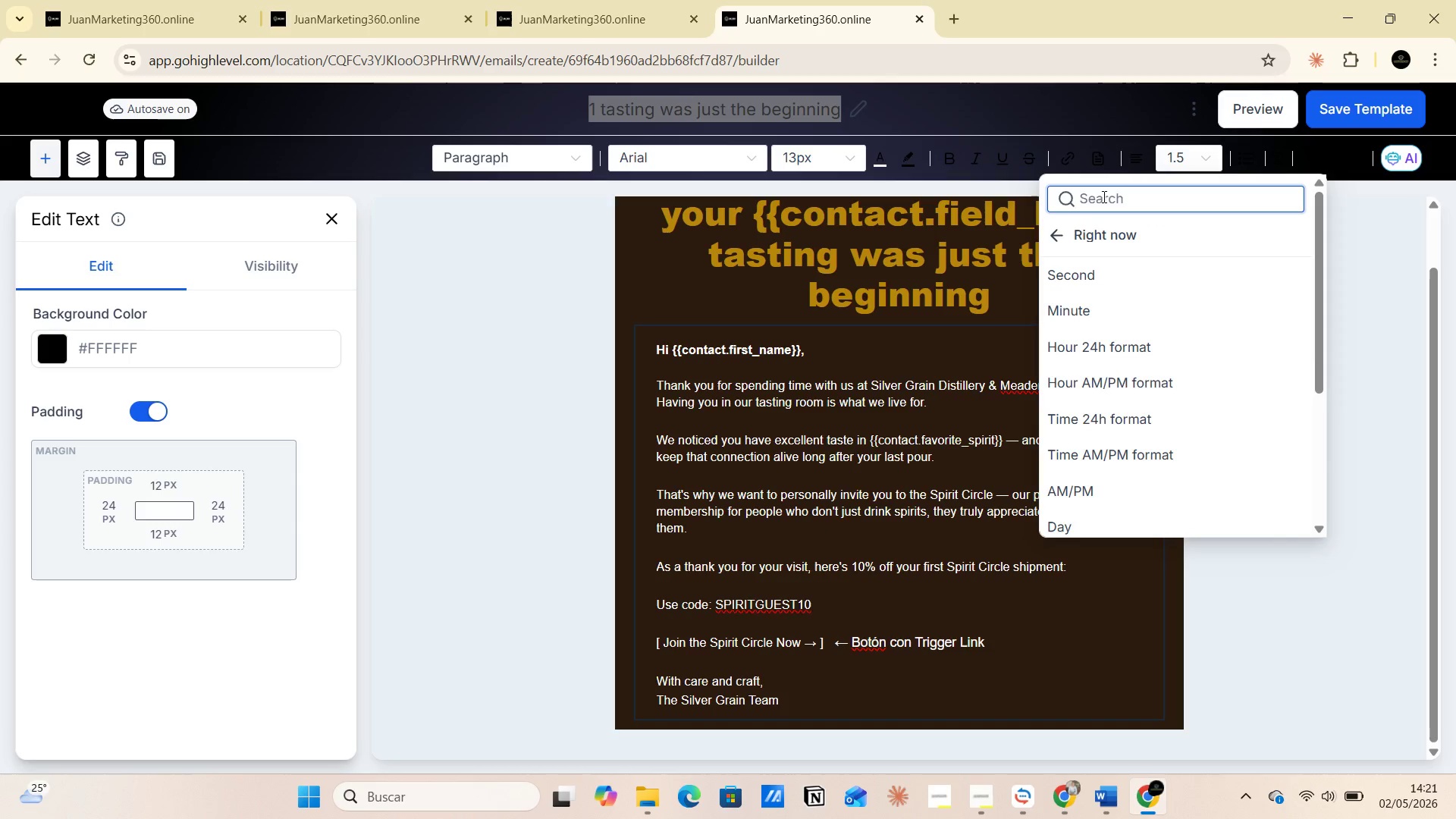 
type(sp)
 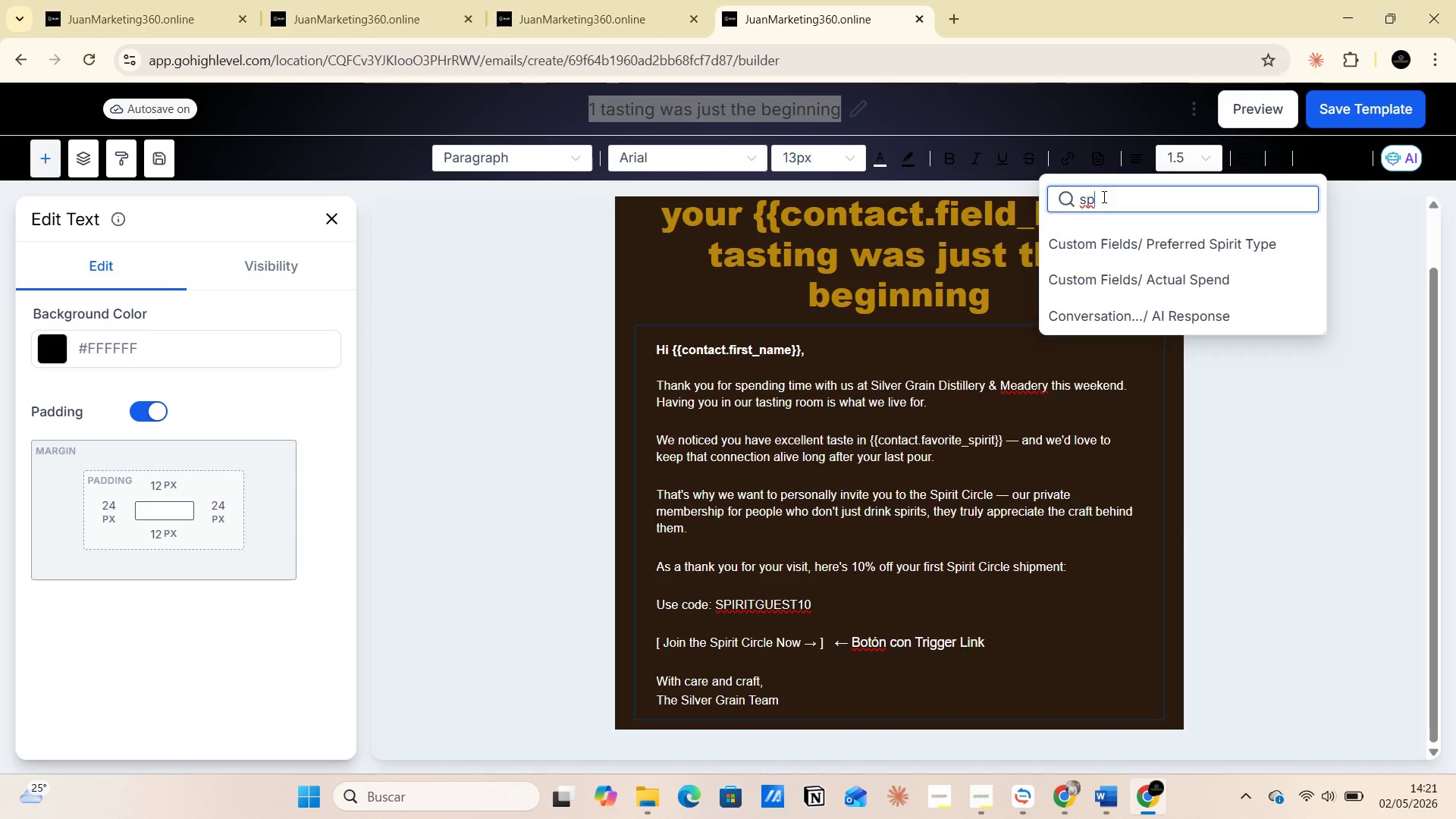 
wait(9.56)
 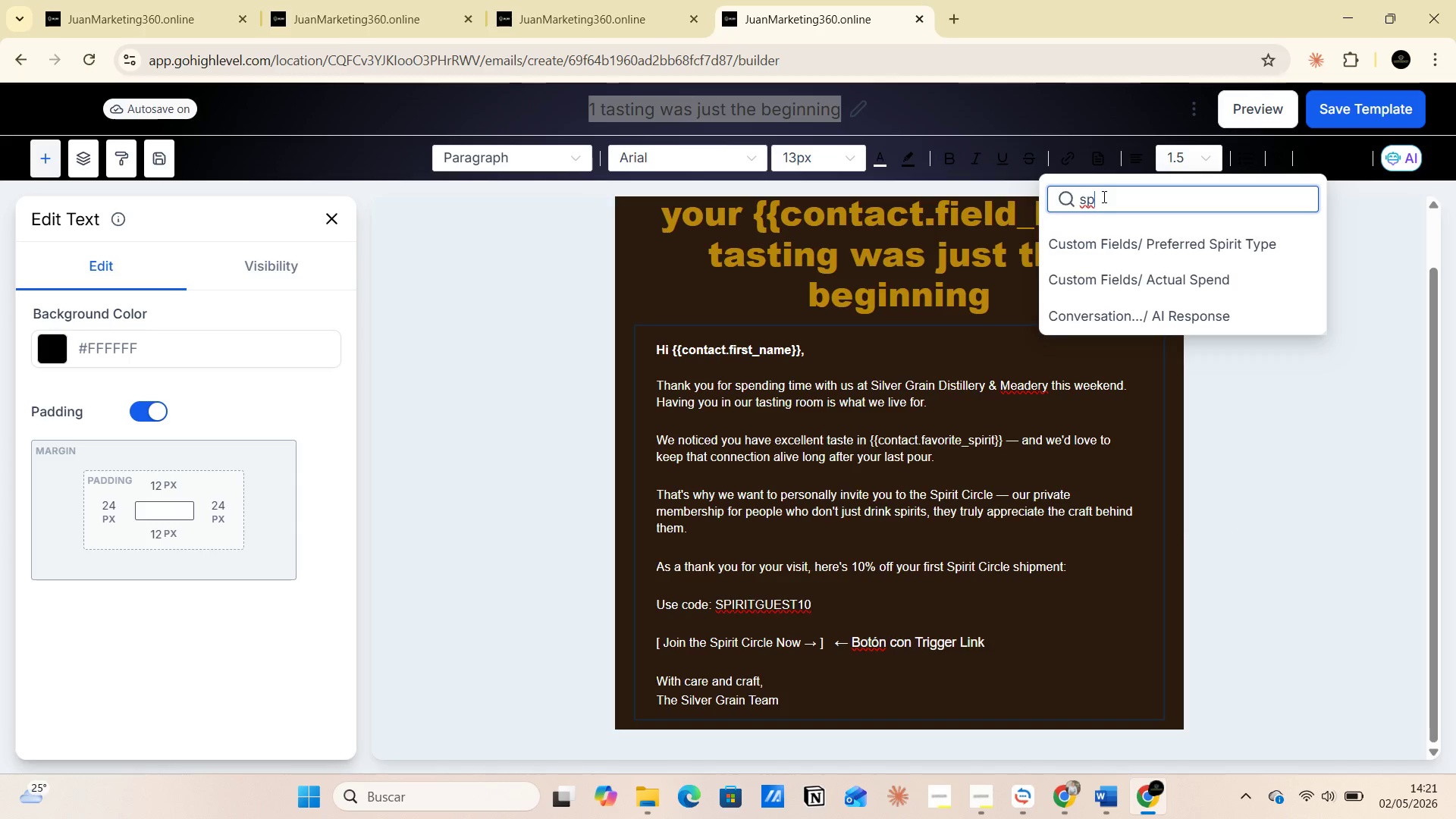 
key(Backspace)
 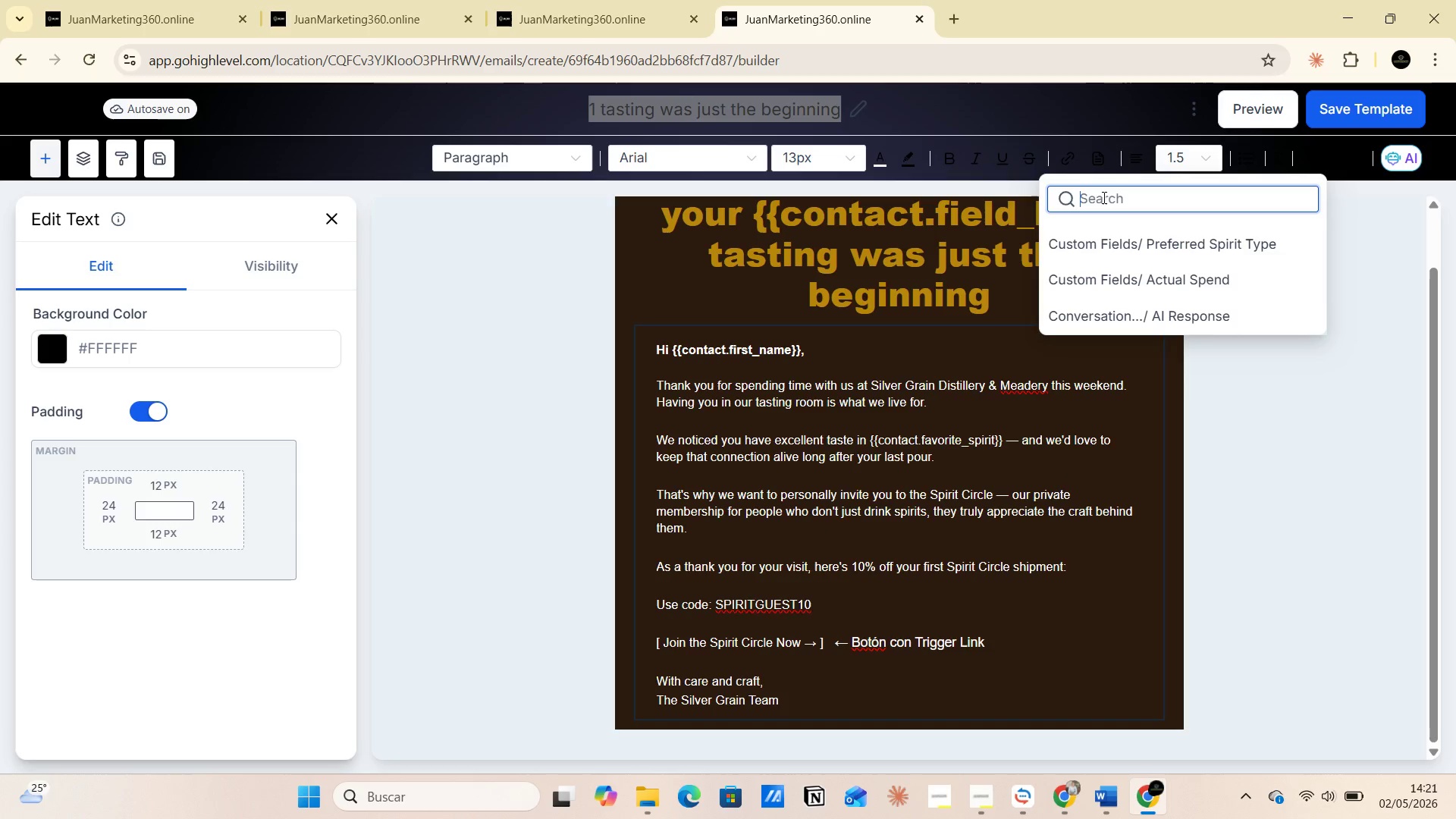 
key(Backspace)
 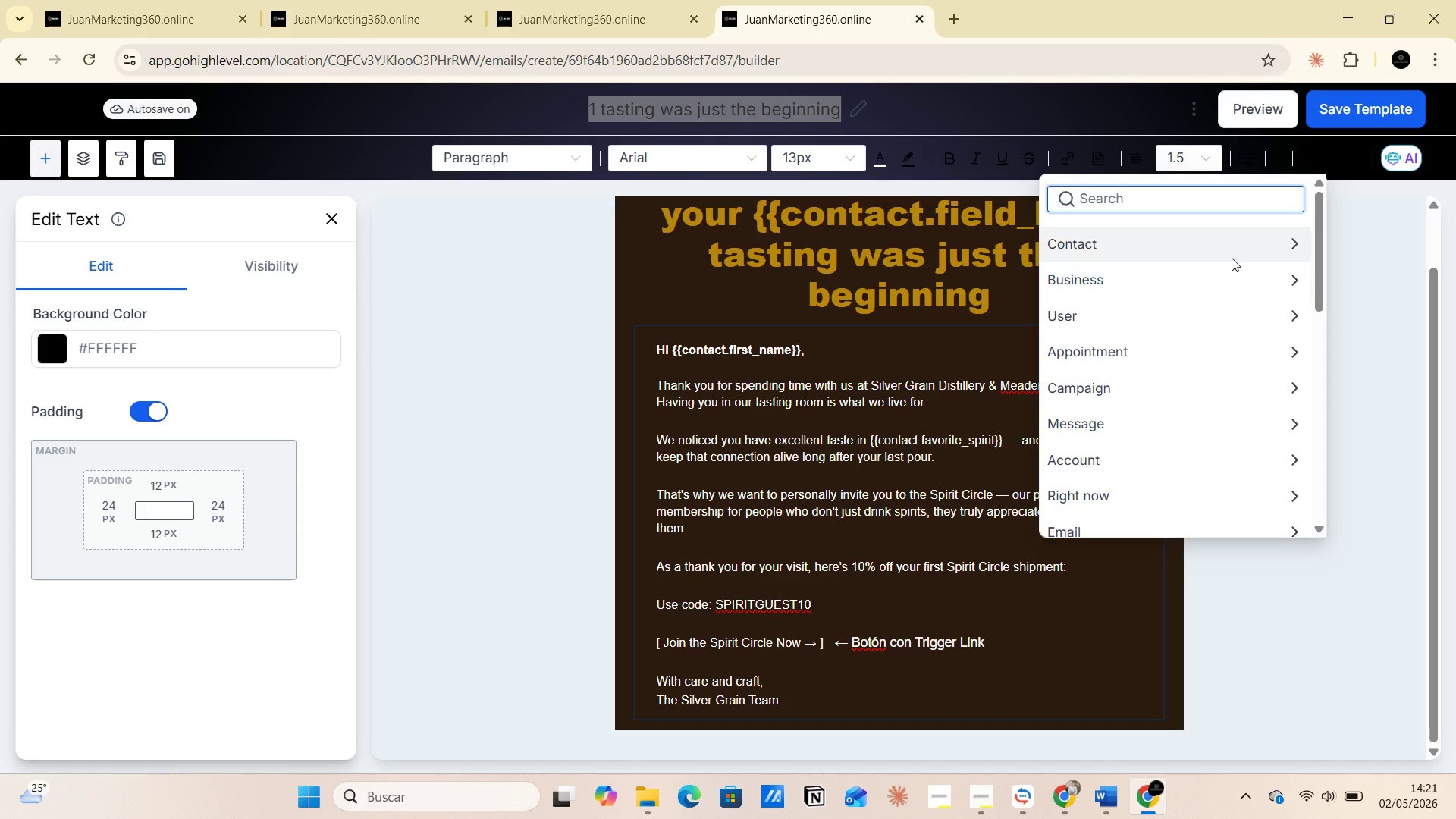 
left_click([1283, 243])
 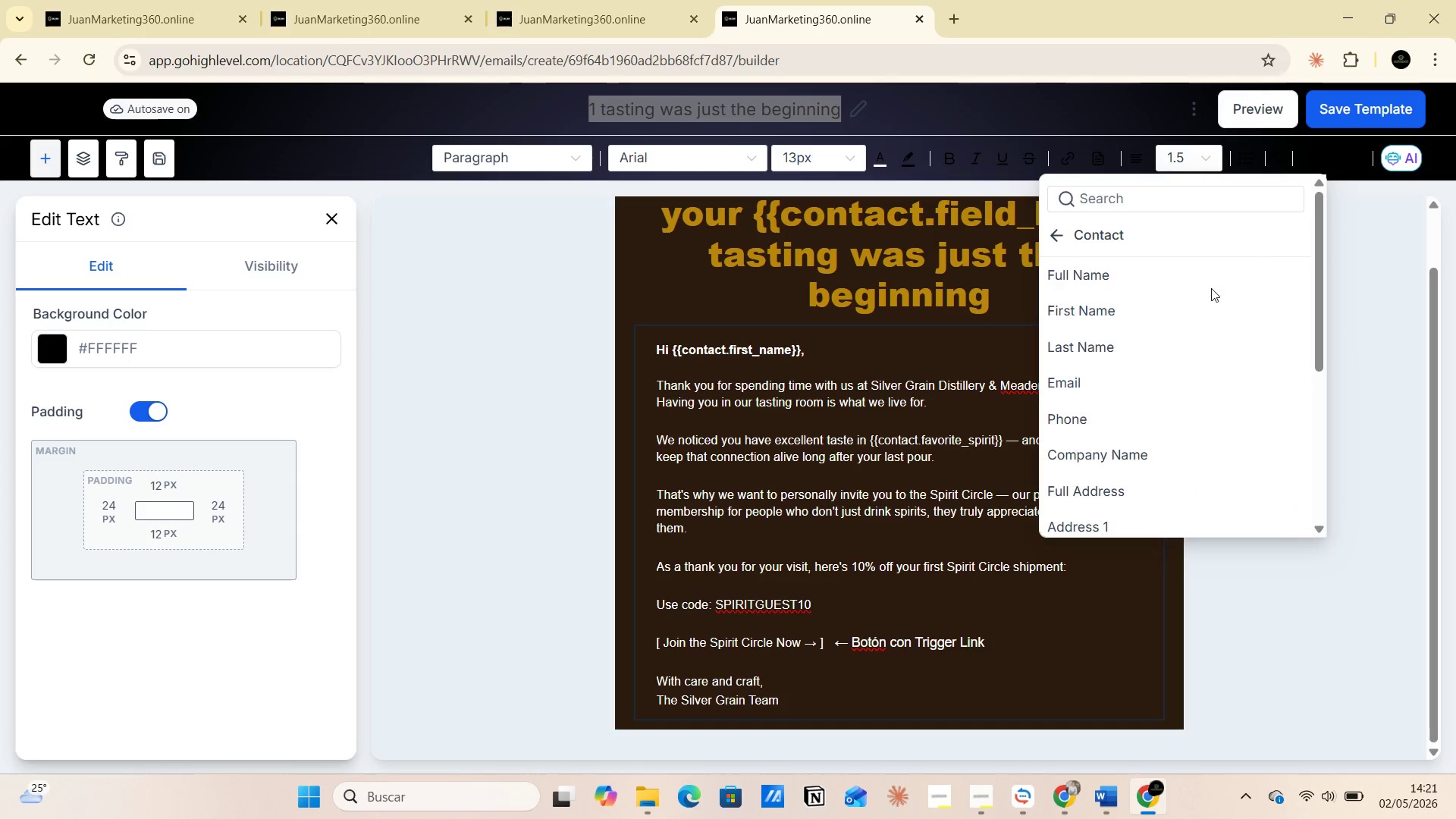 
scroll: coordinate [1146, 479], scroll_direction: down, amount: 9.0
 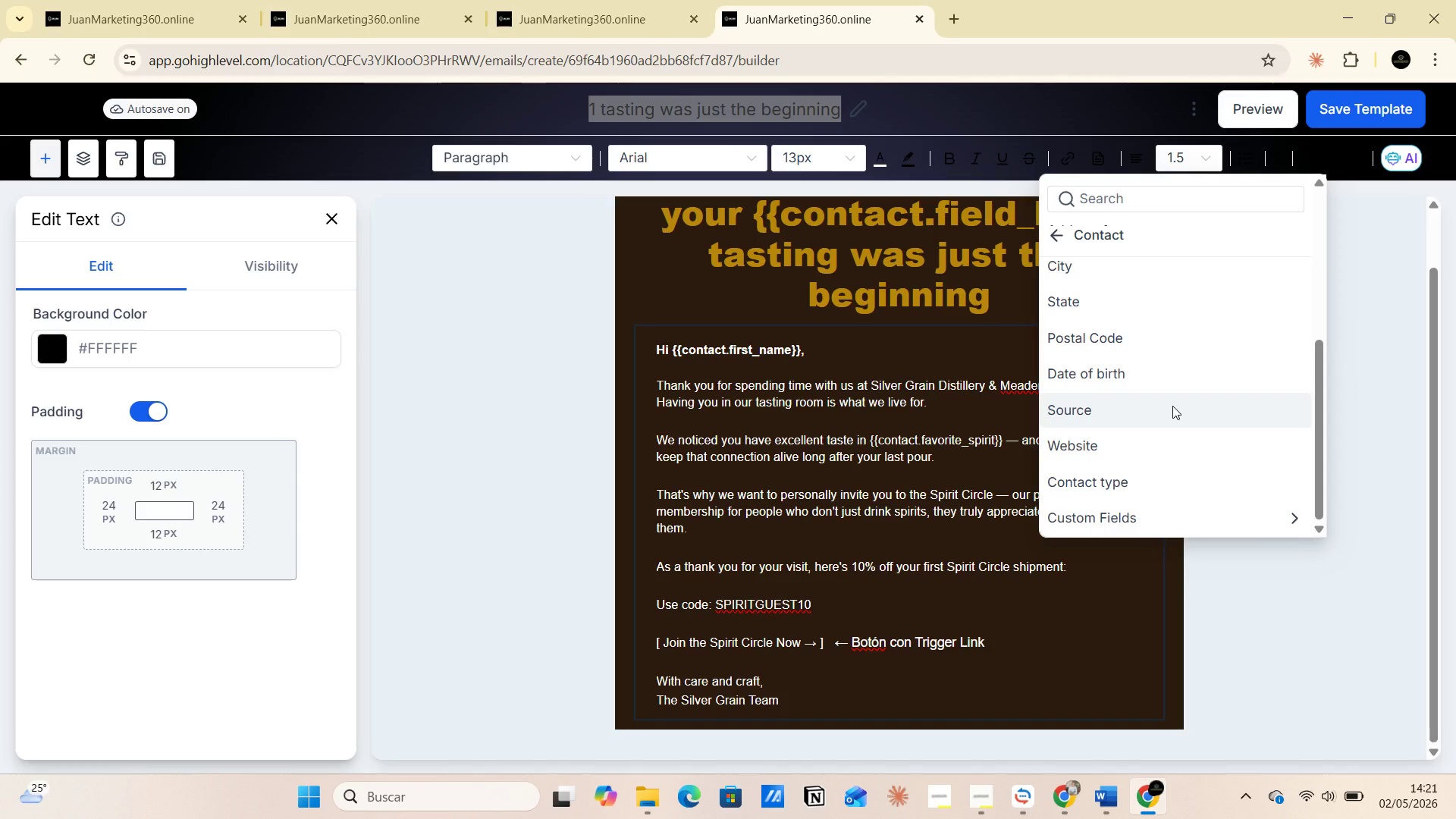 
scroll: coordinate [1172, 406], scroll_direction: up, amount: 2.0
 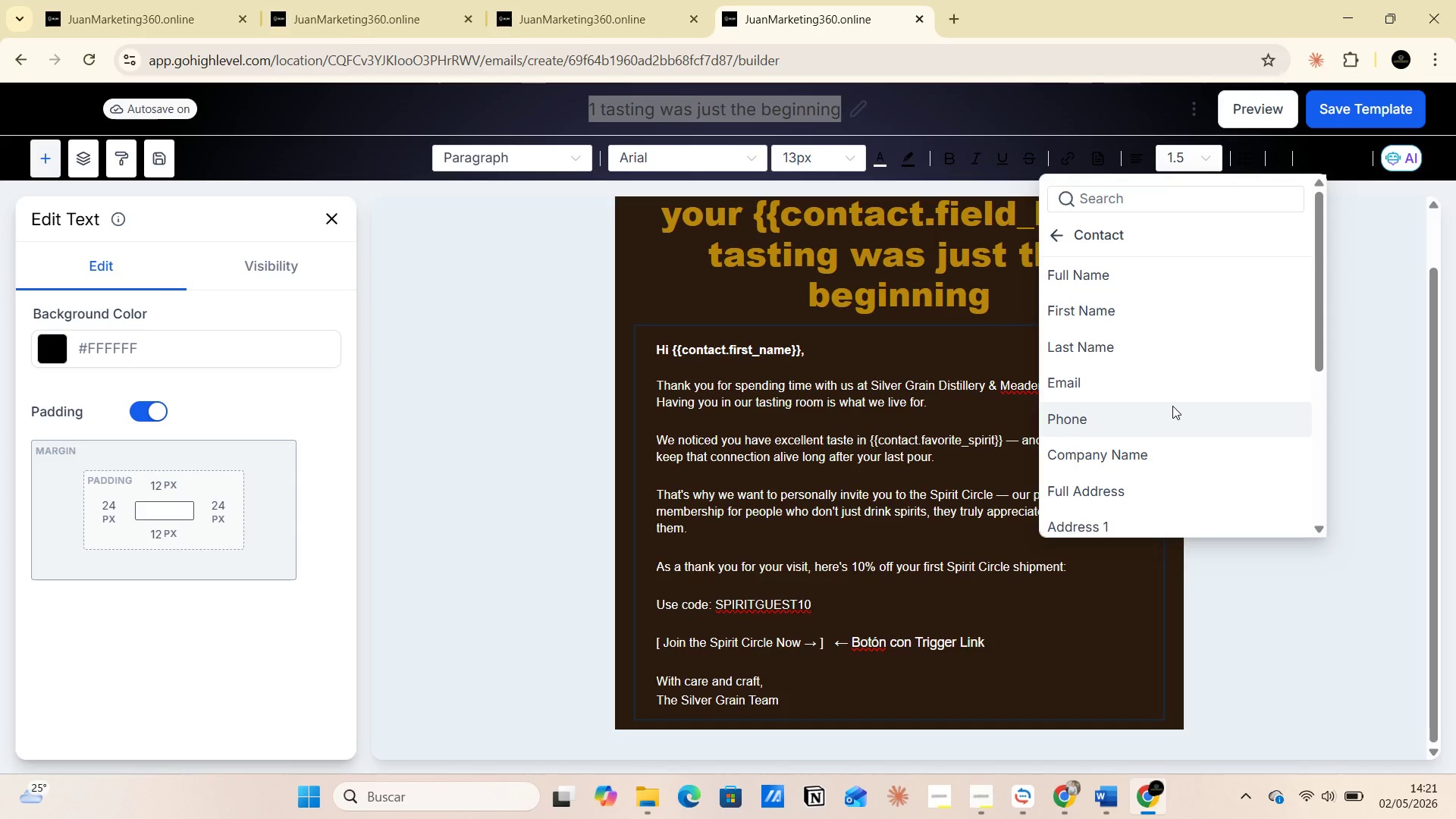 
scroll: coordinate [1172, 406], scroll_direction: down, amount: 1.0
 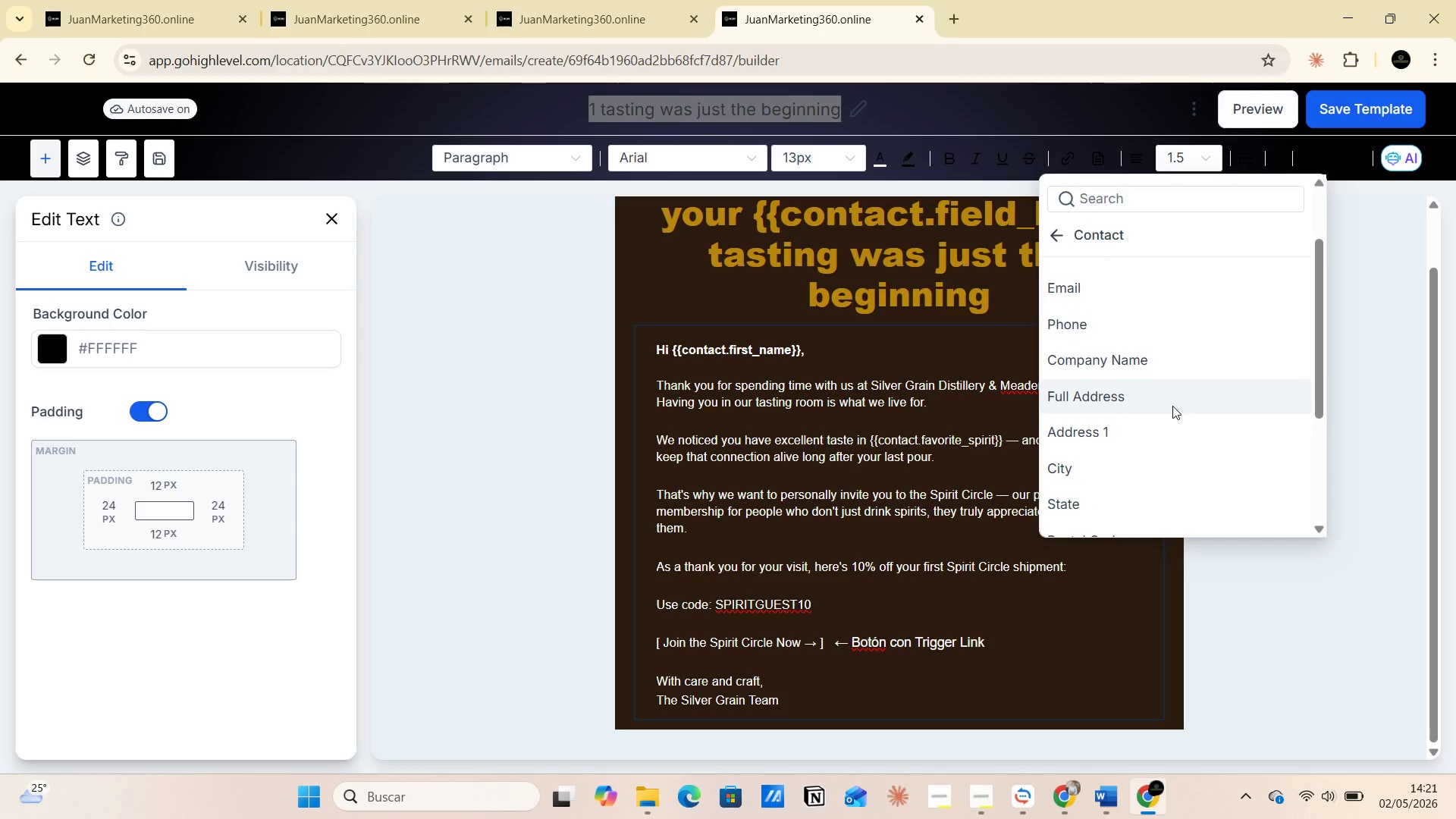 
left_click([588, 13])
 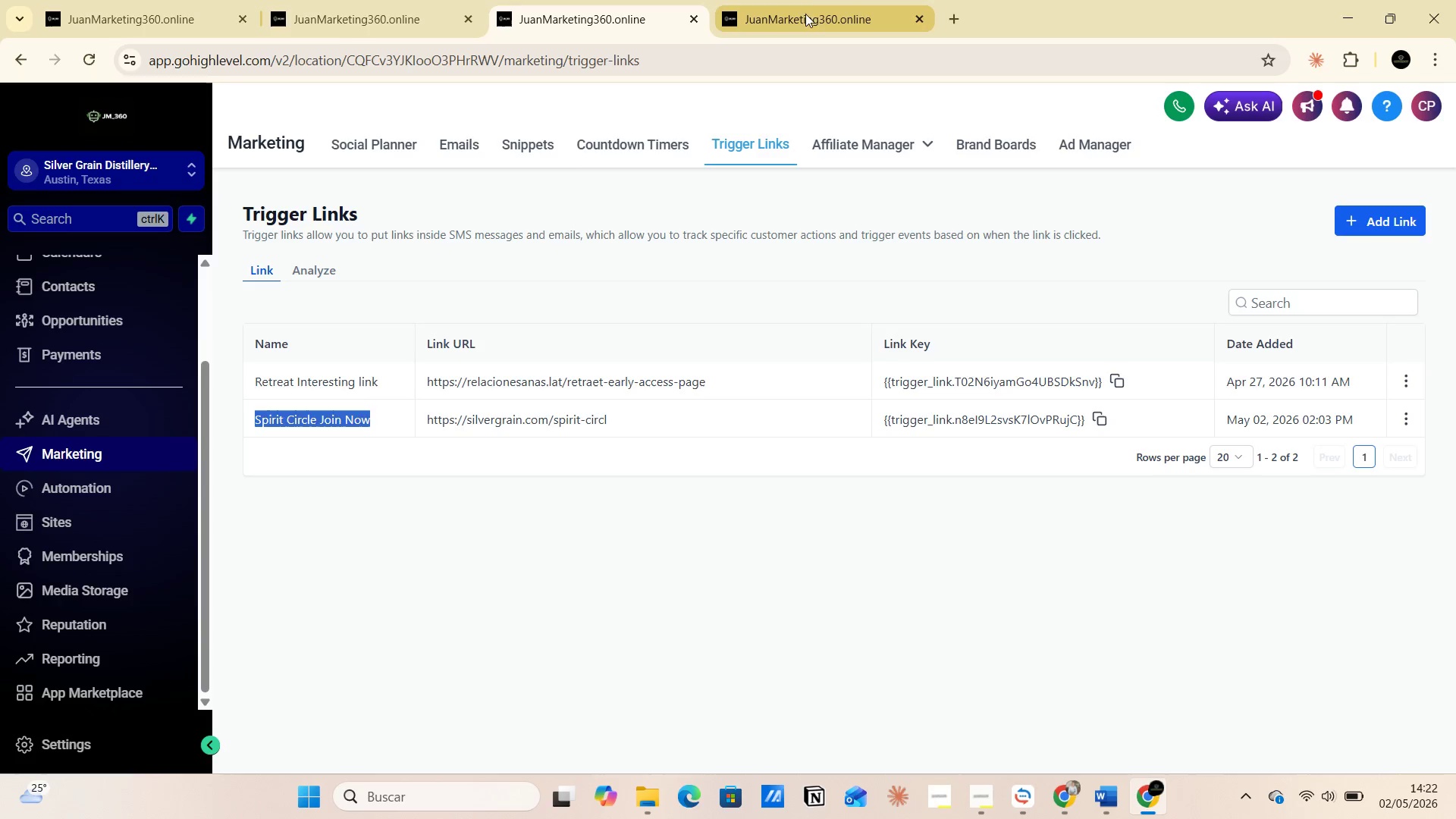 
left_click([813, 11])
 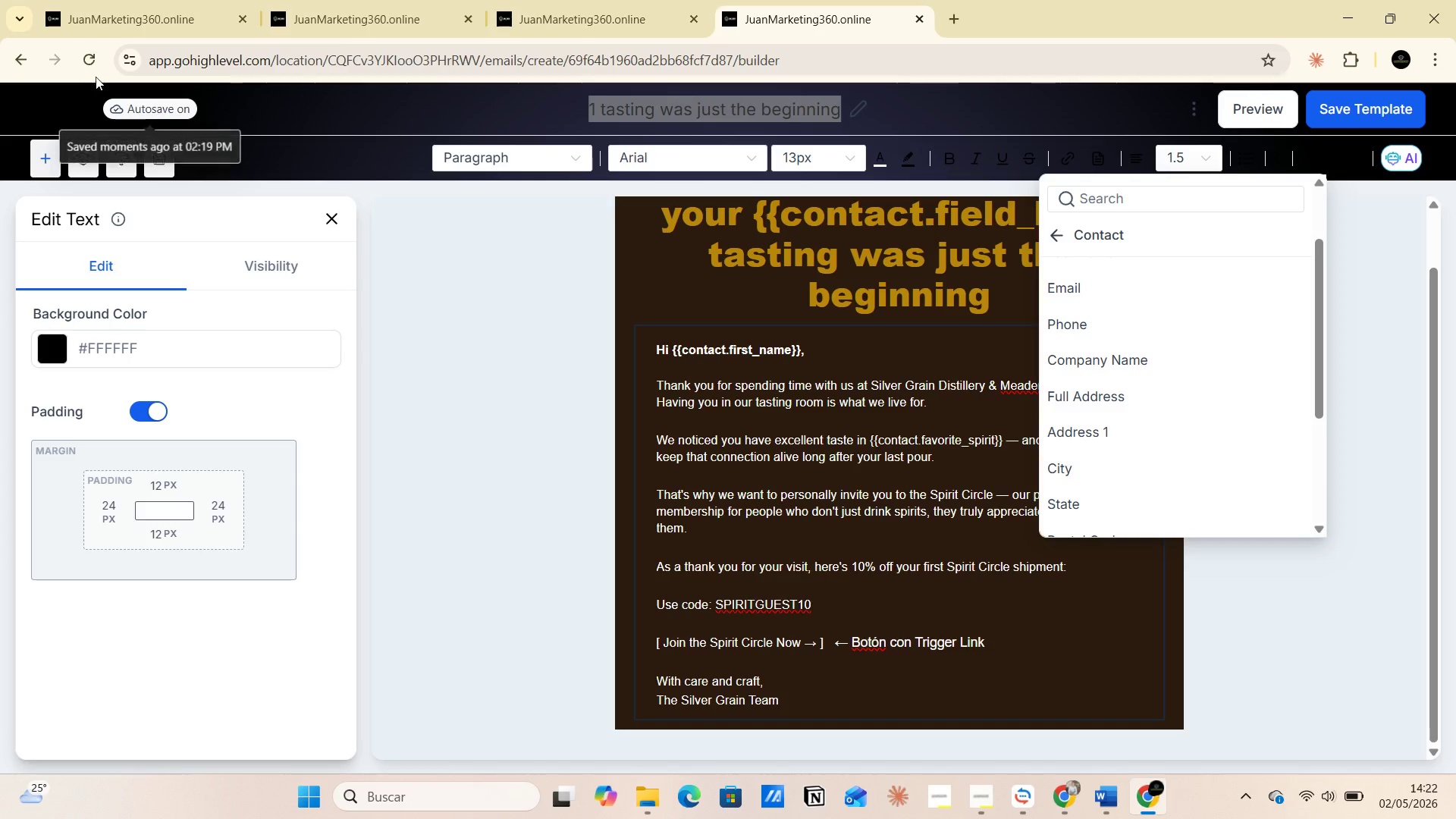 
left_click([80, 55])
 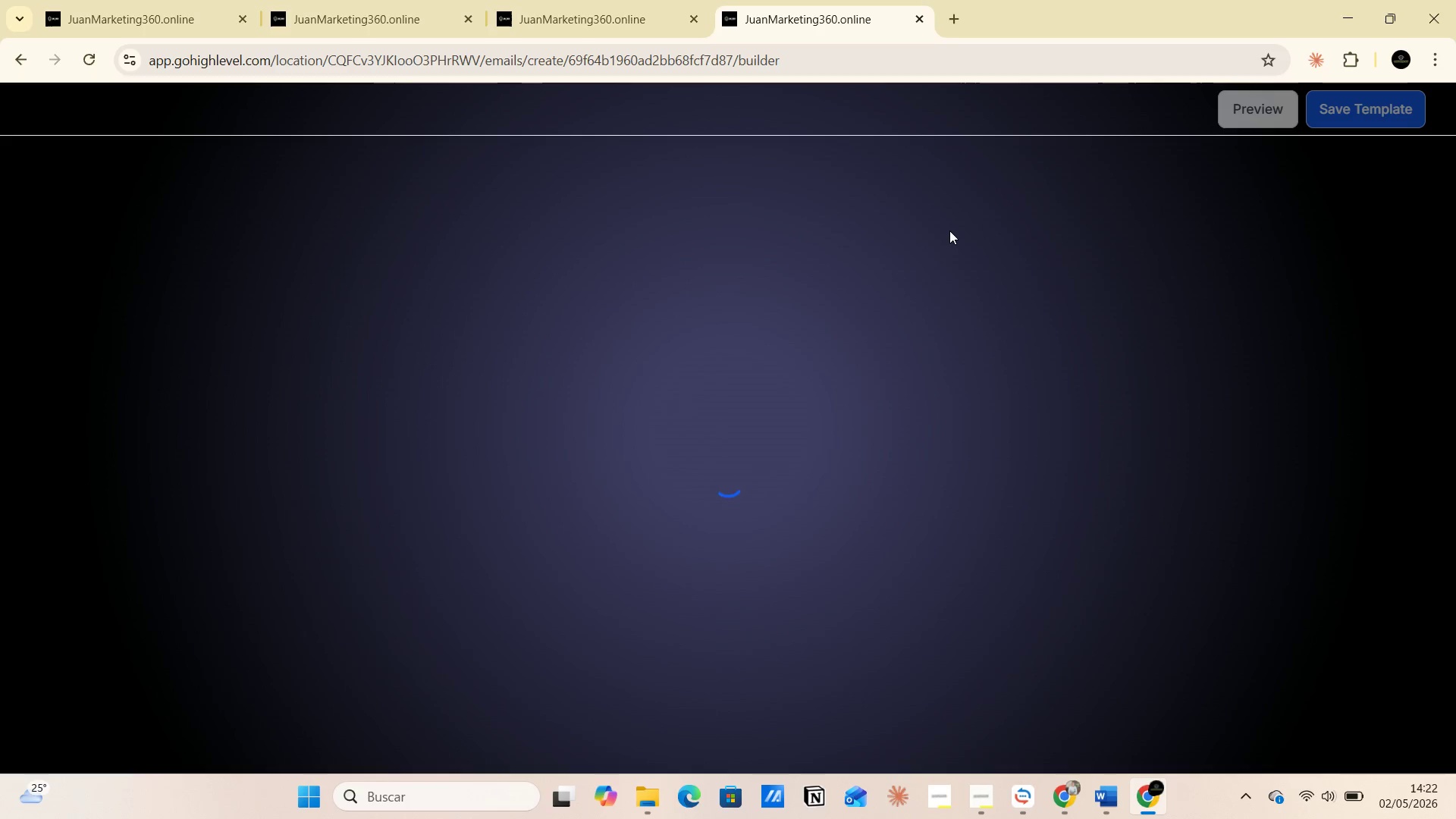 
wait(17.19)
 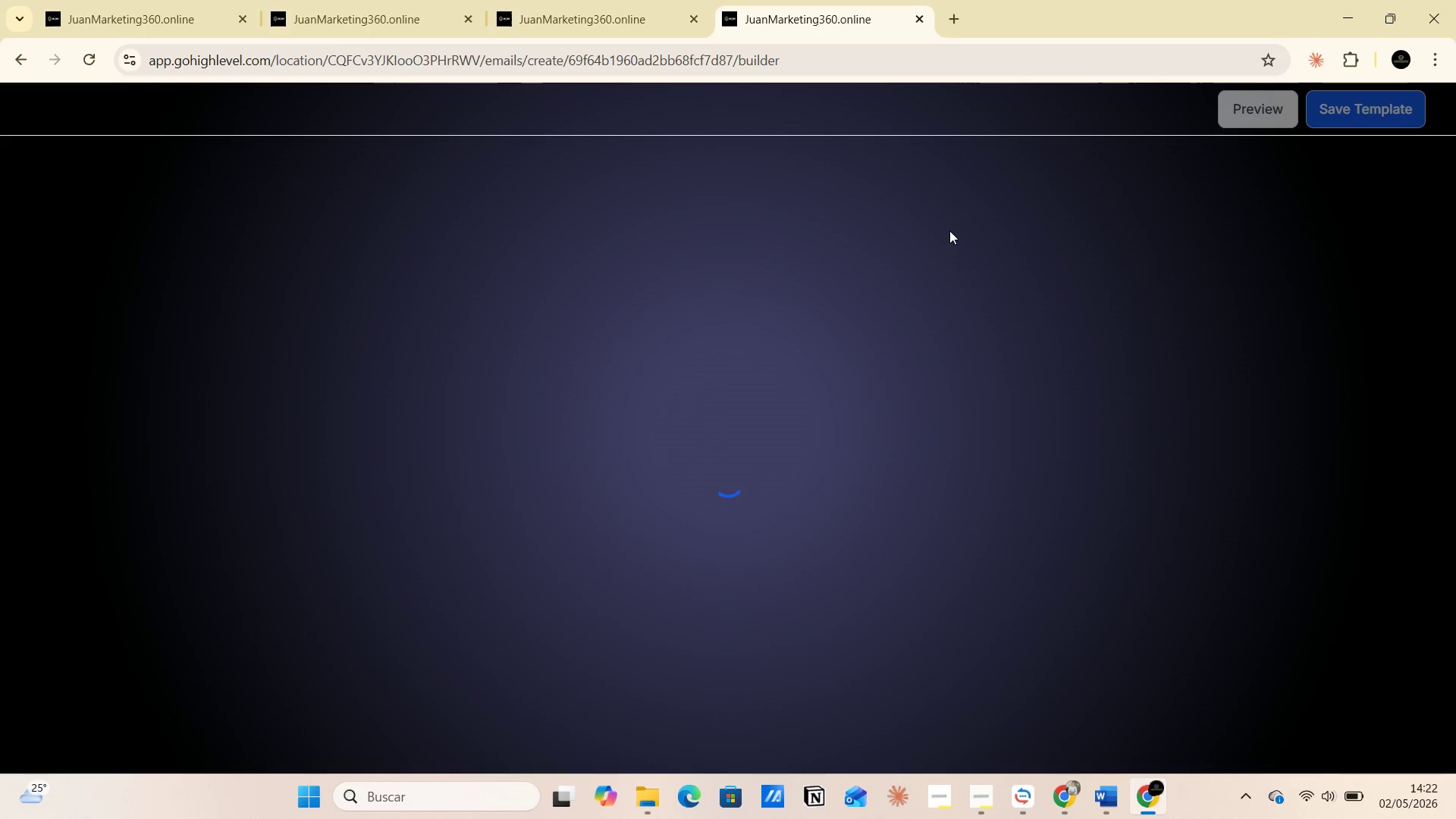 
left_click([852, 428])
 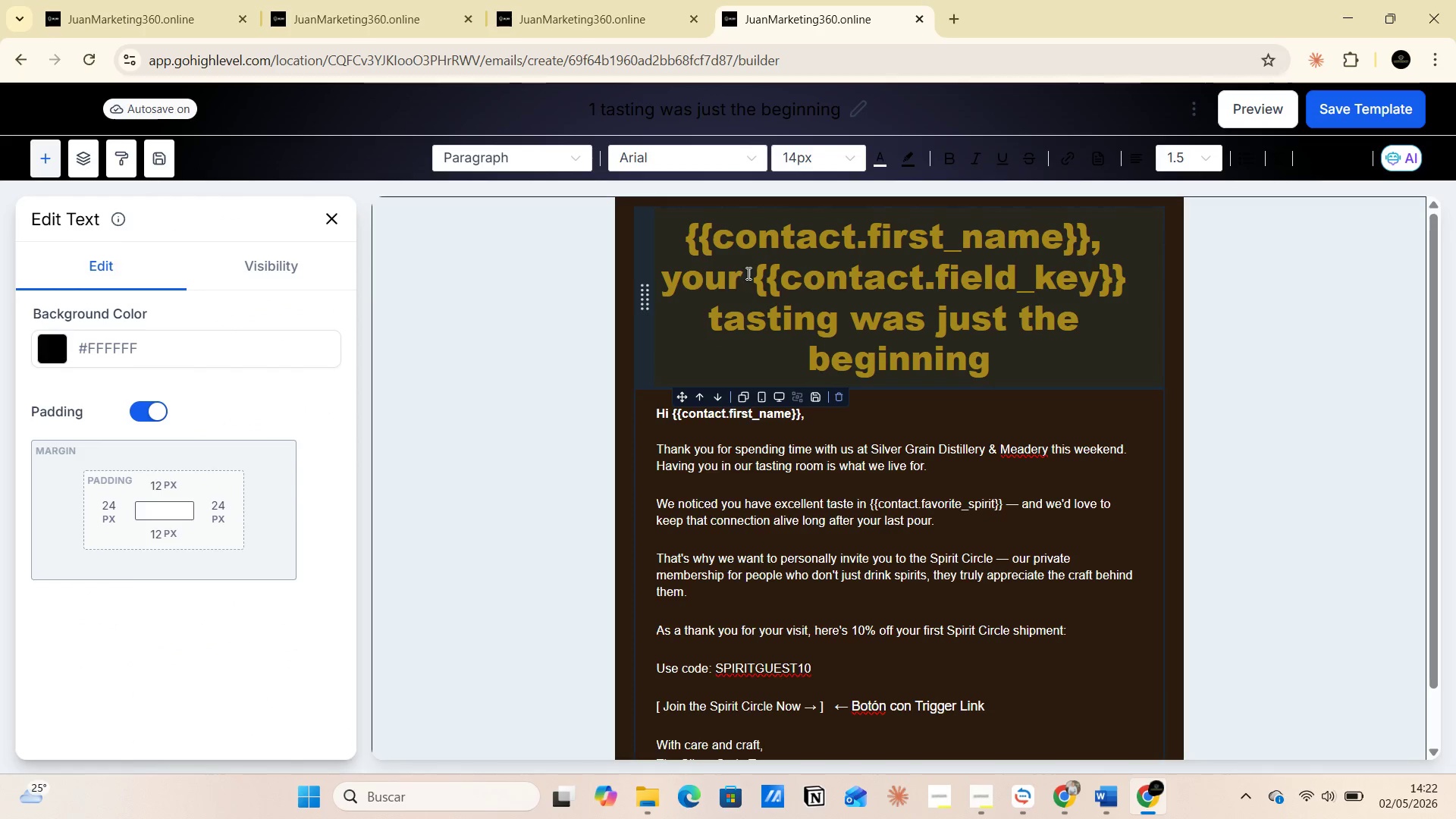 
left_click_drag(start_coordinate=[756, 278], to_coordinate=[1125, 276])
 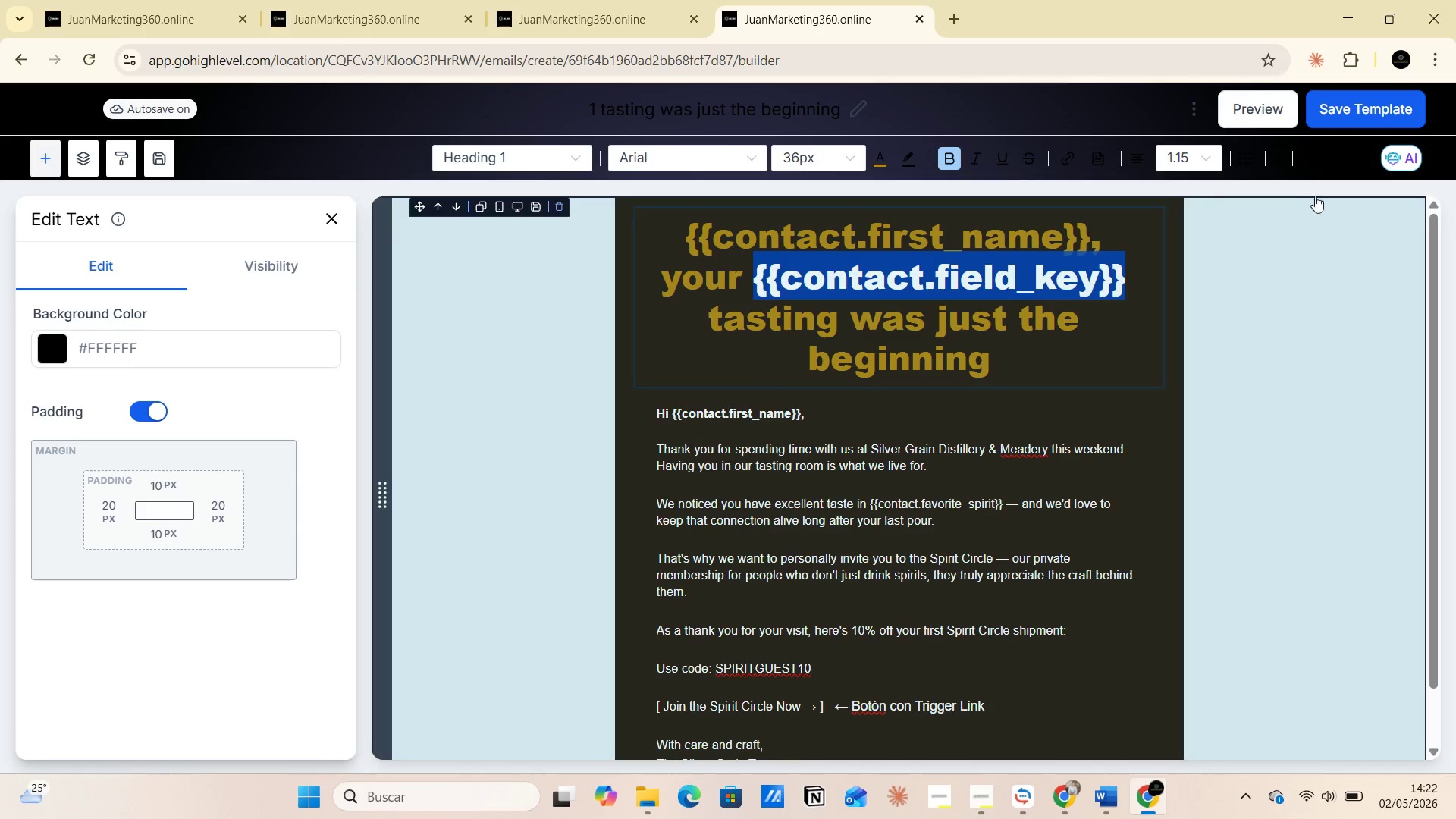 
left_click([1320, 165])
 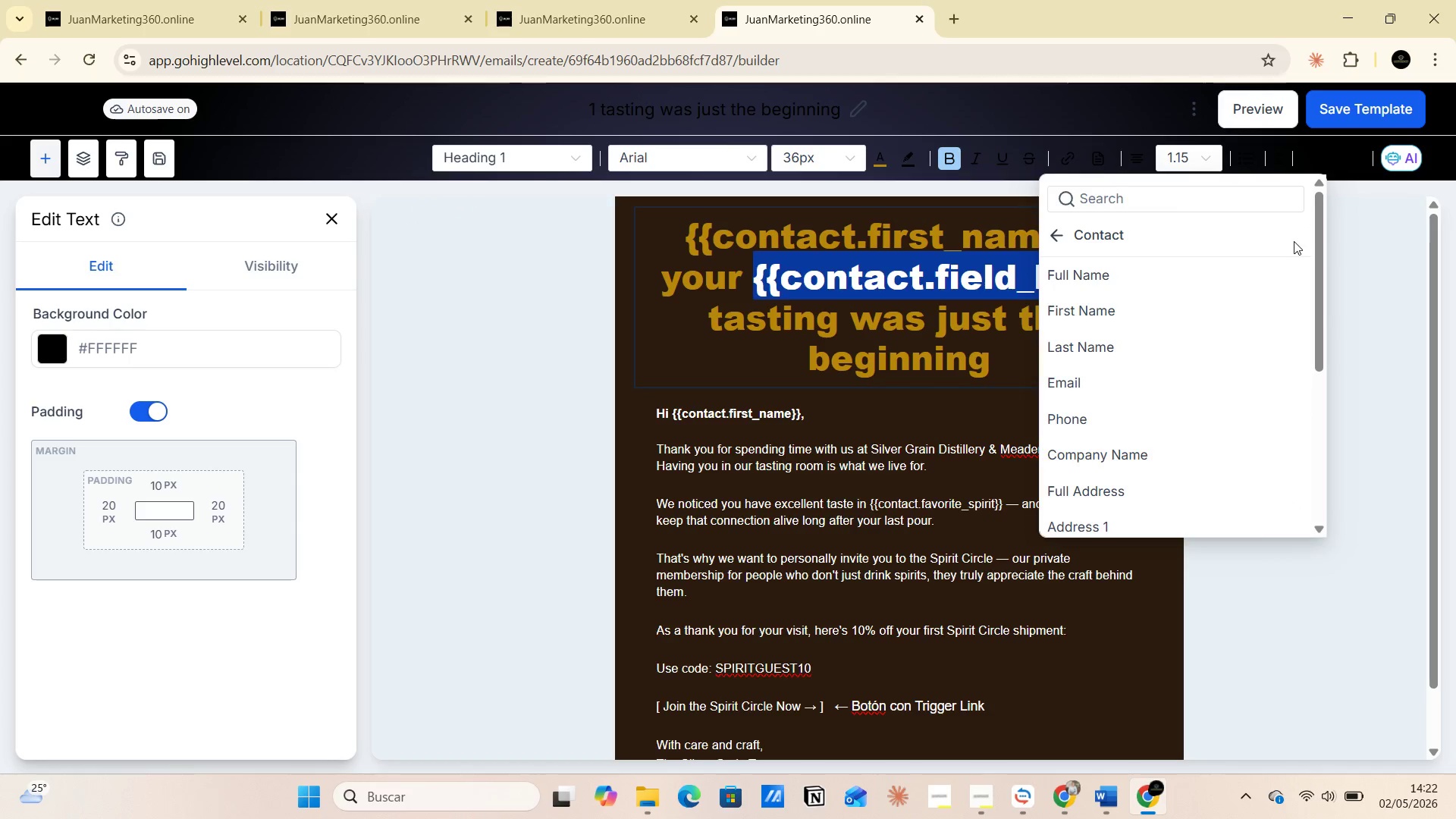 
scroll: coordinate [1136, 461], scroll_direction: down, amount: 12.0
 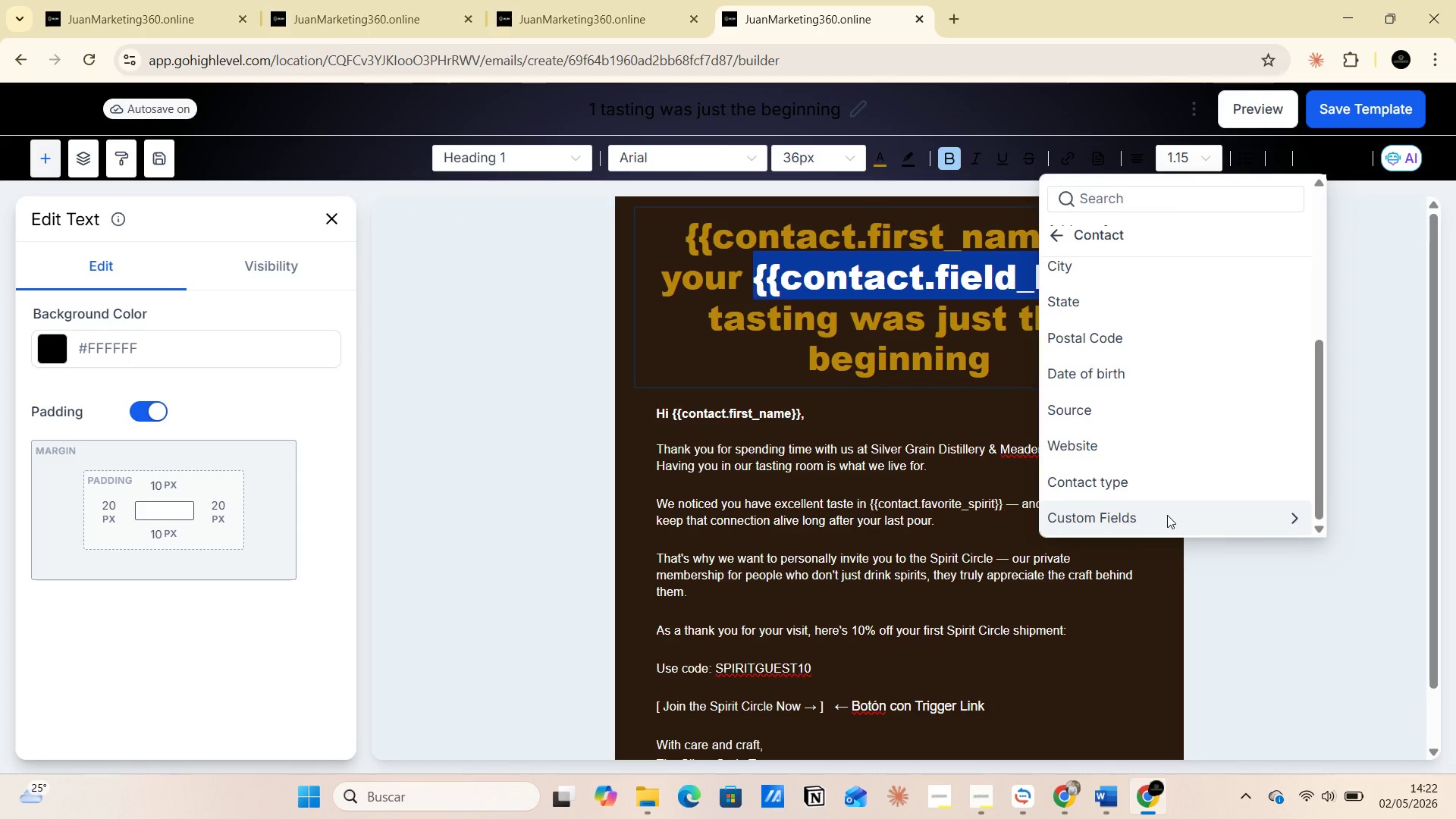 
left_click([1167, 515])
 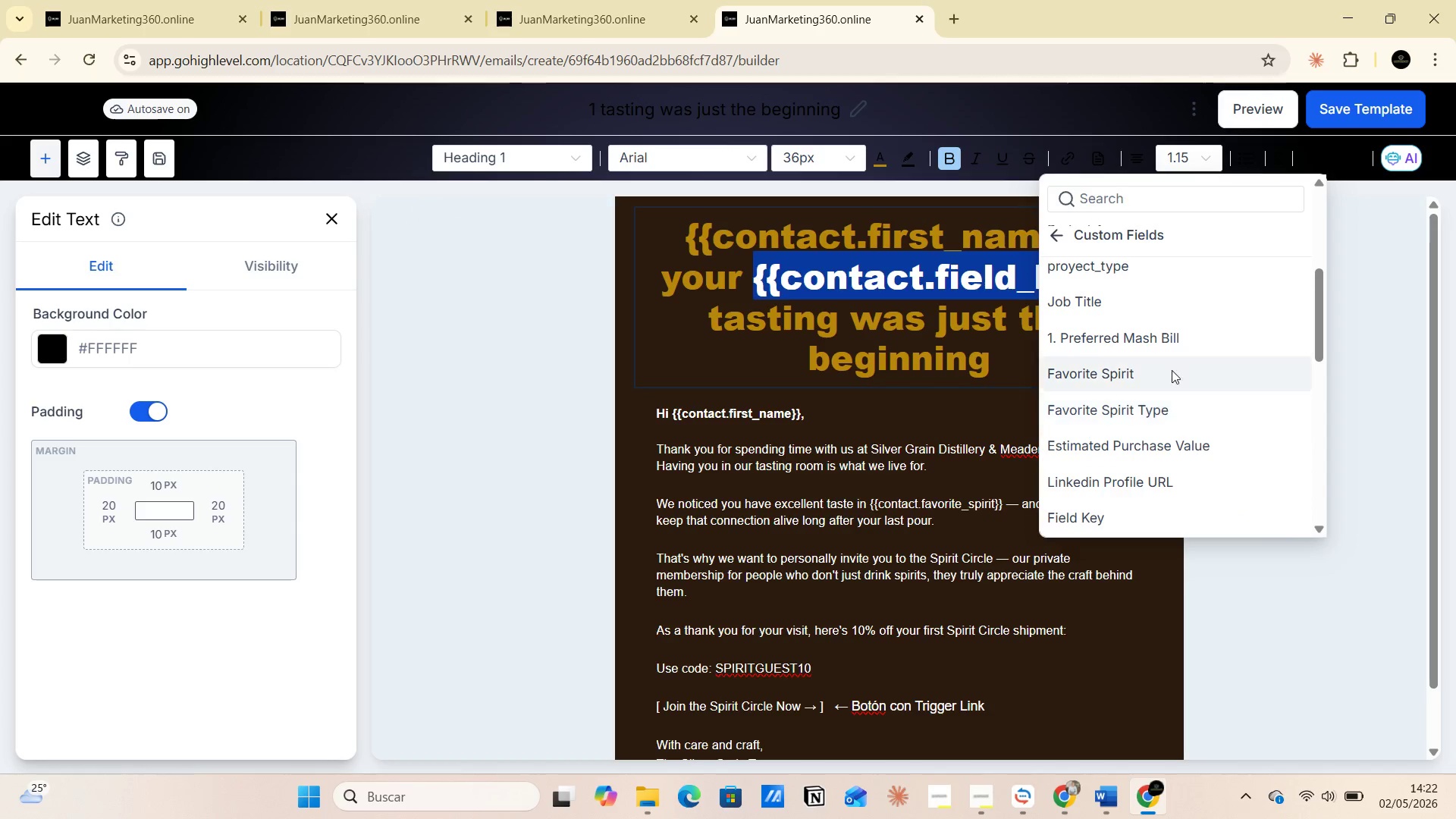 
scroll: coordinate [1173, 350], scroll_direction: down, amount: 2.0
 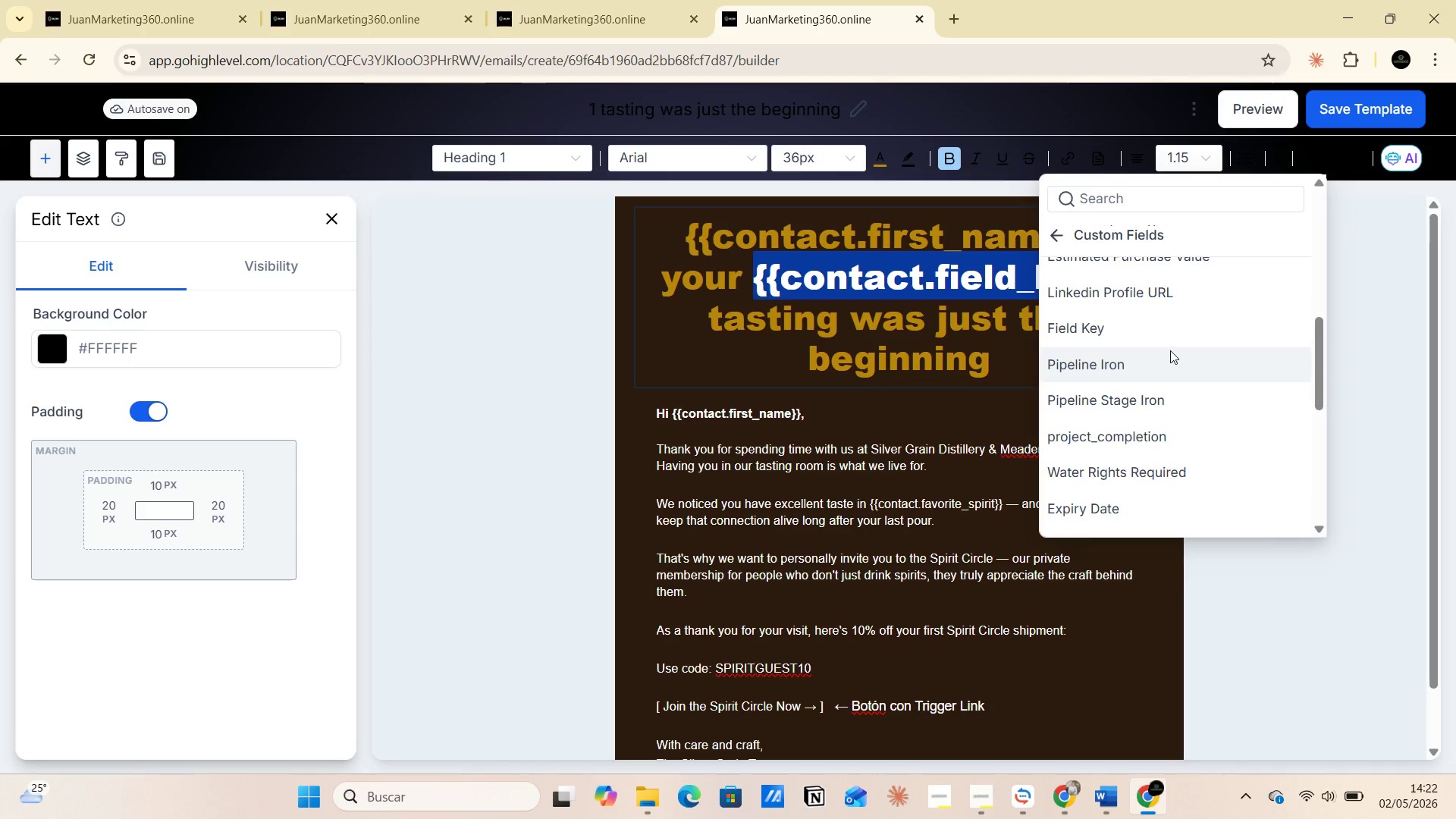 
scroll: coordinate [1170, 350], scroll_direction: up, amount: 1.0
 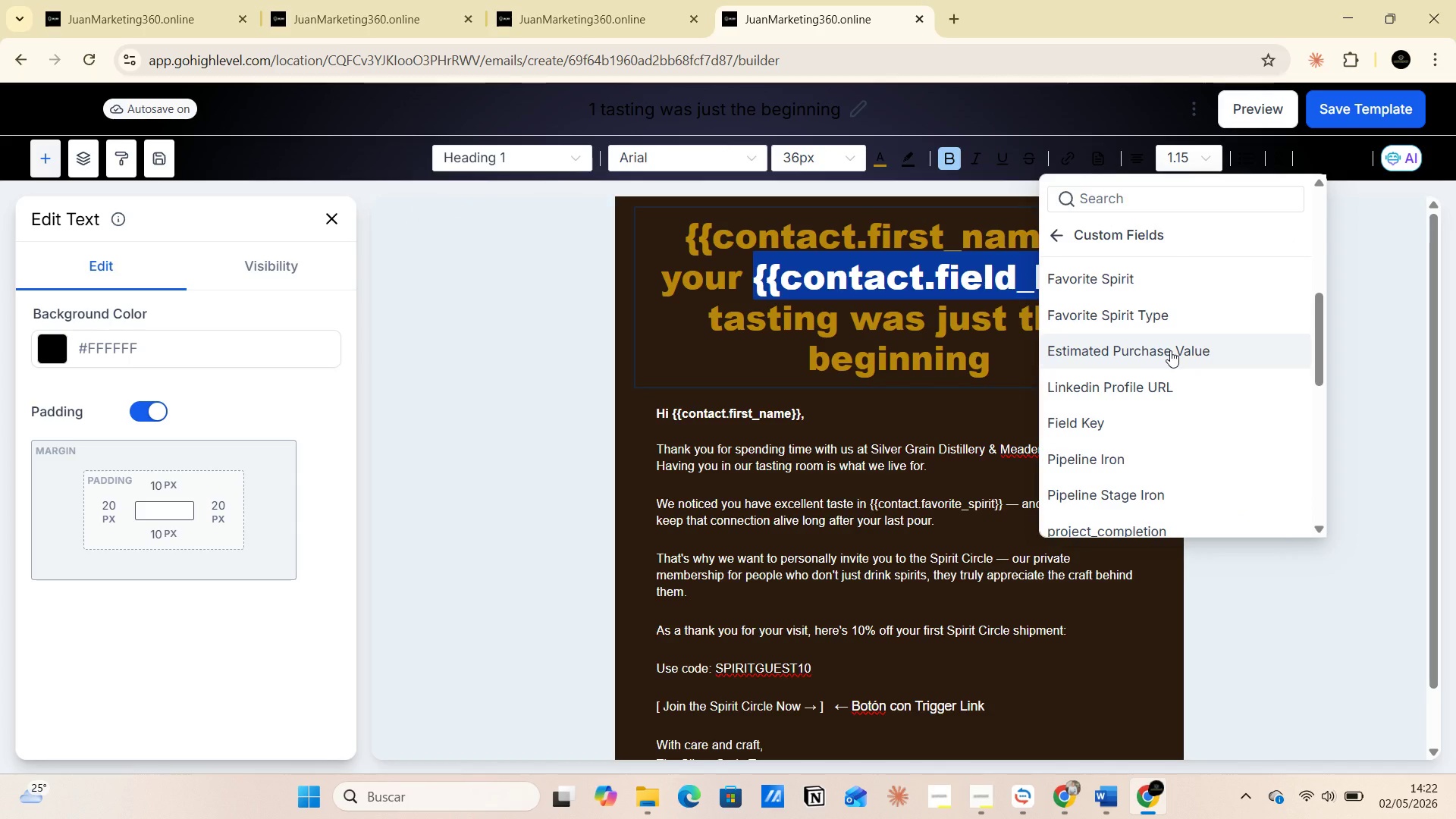 
scroll: coordinate [1170, 350], scroll_direction: down, amount: 4.0
 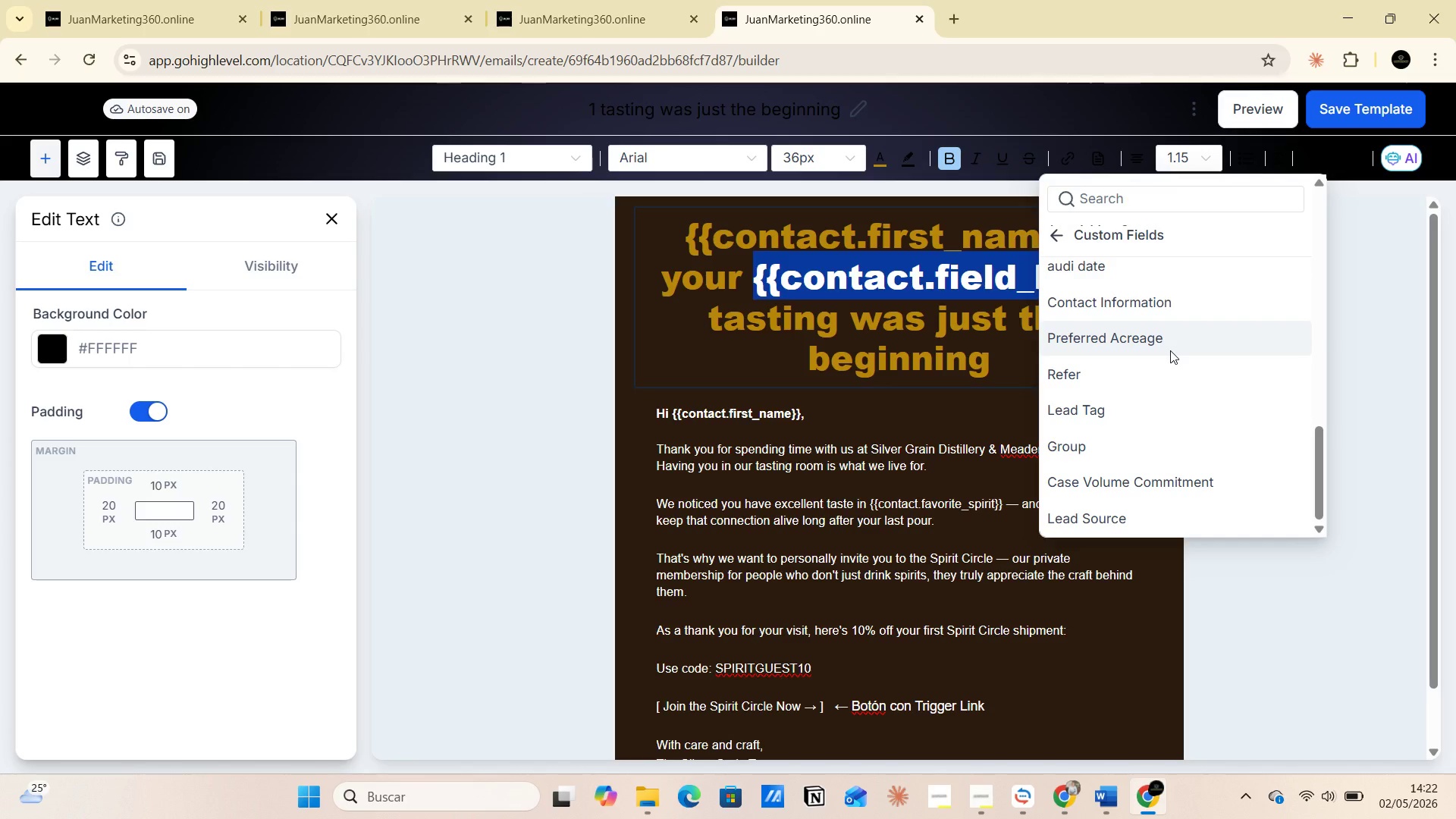 
scroll: coordinate [1170, 350], scroll_direction: up, amount: 5.0
 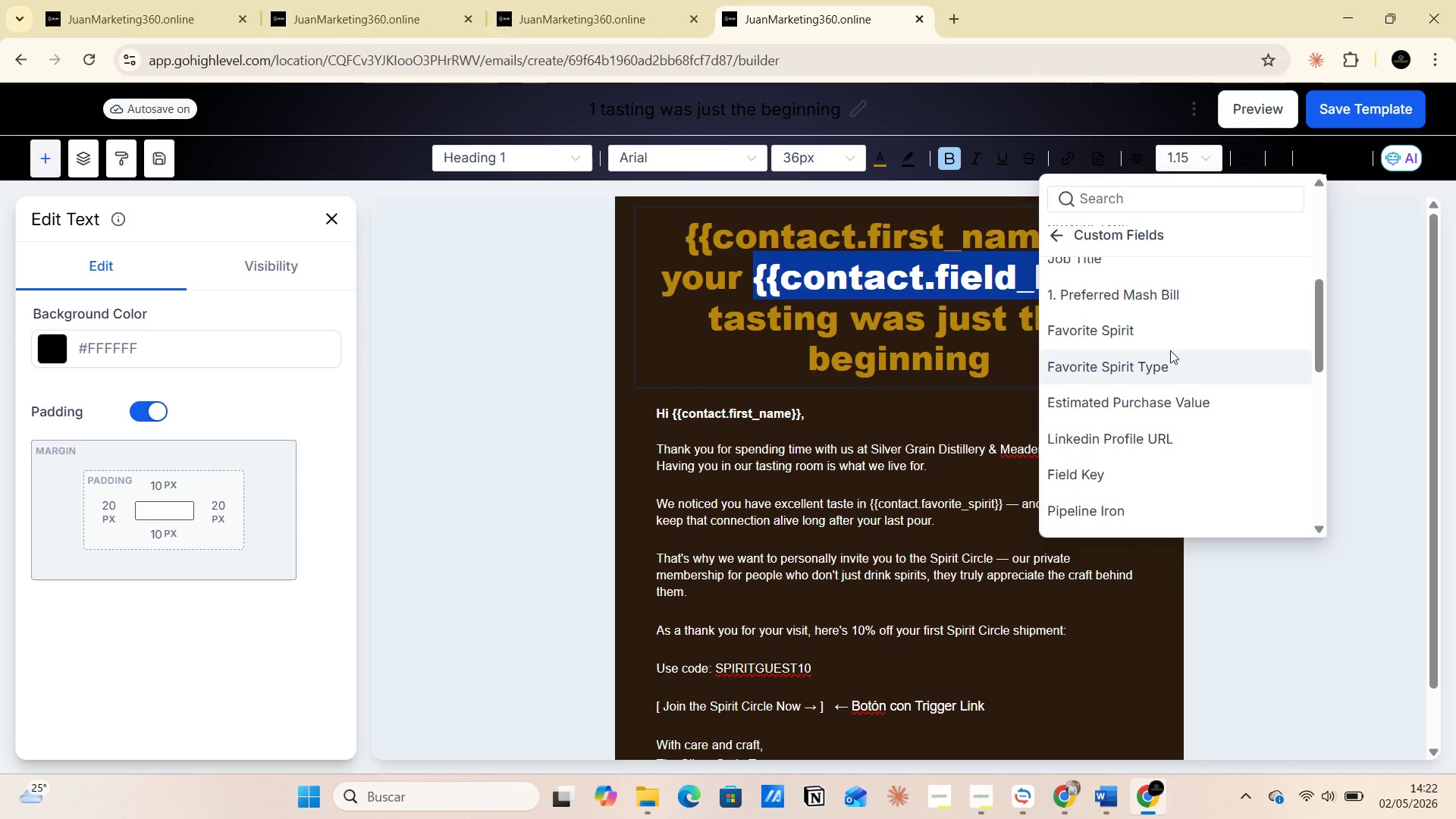 
wait(5.73)
 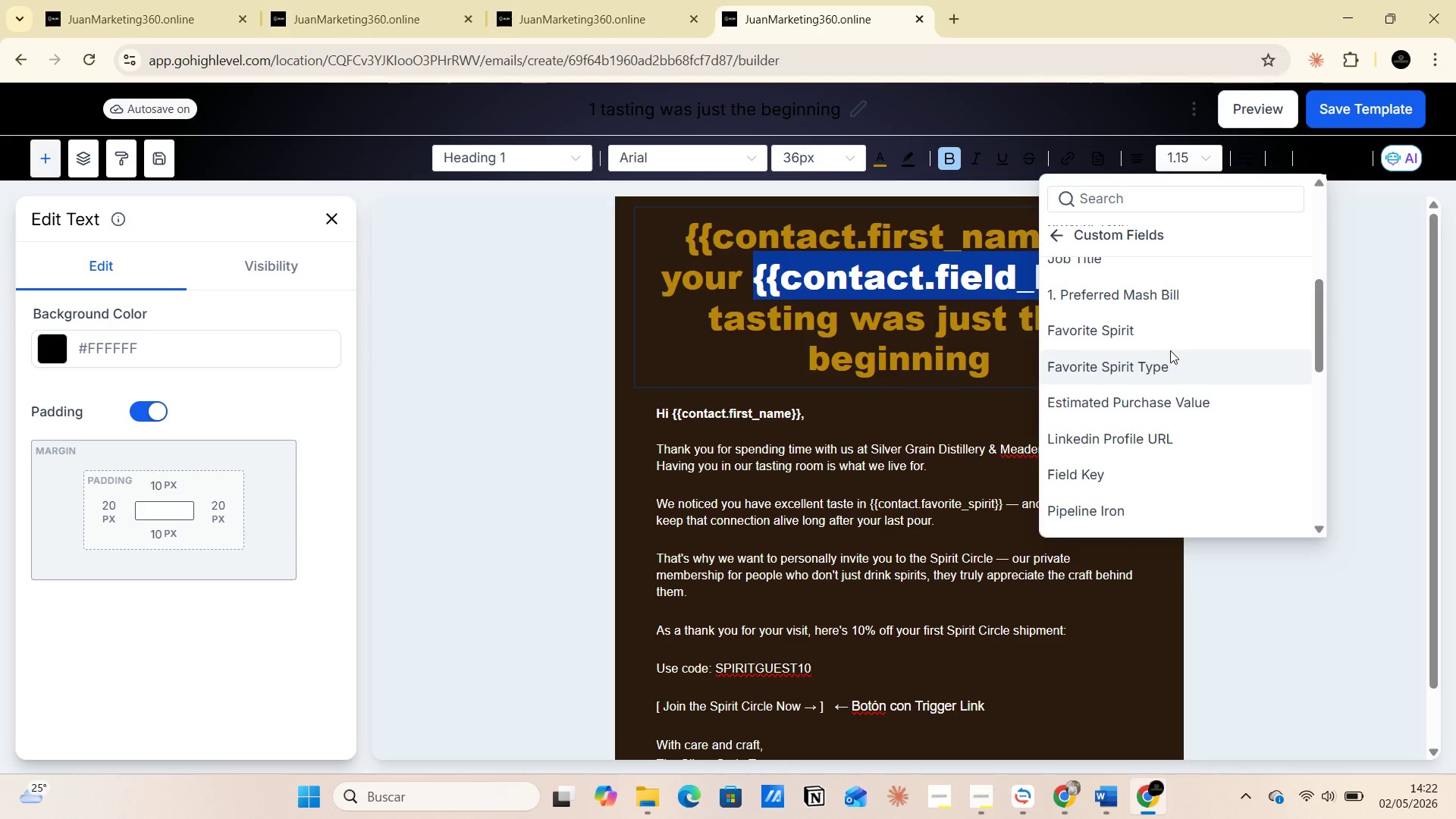 
left_click([1091, 202])
 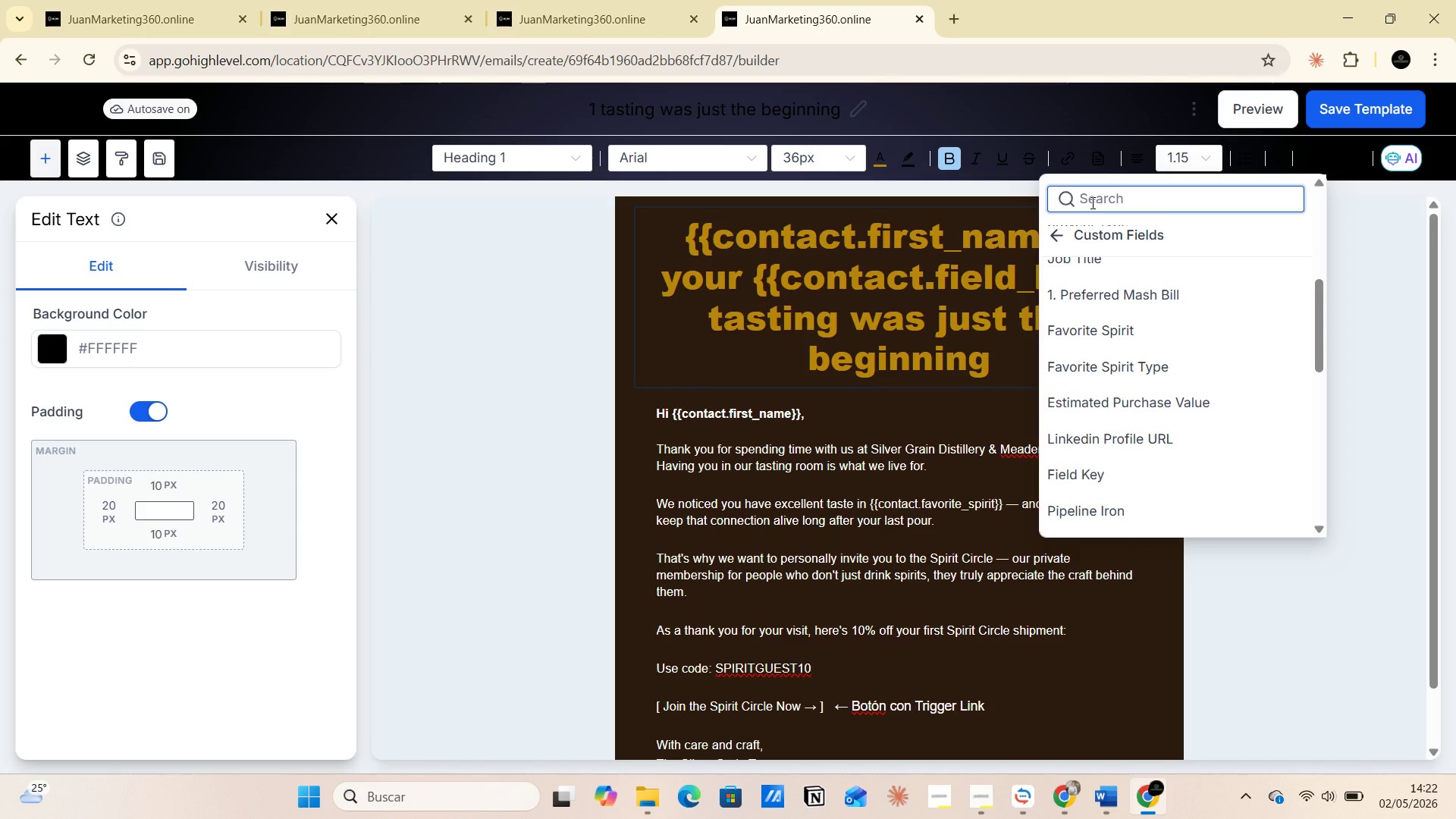 
type(favo)
 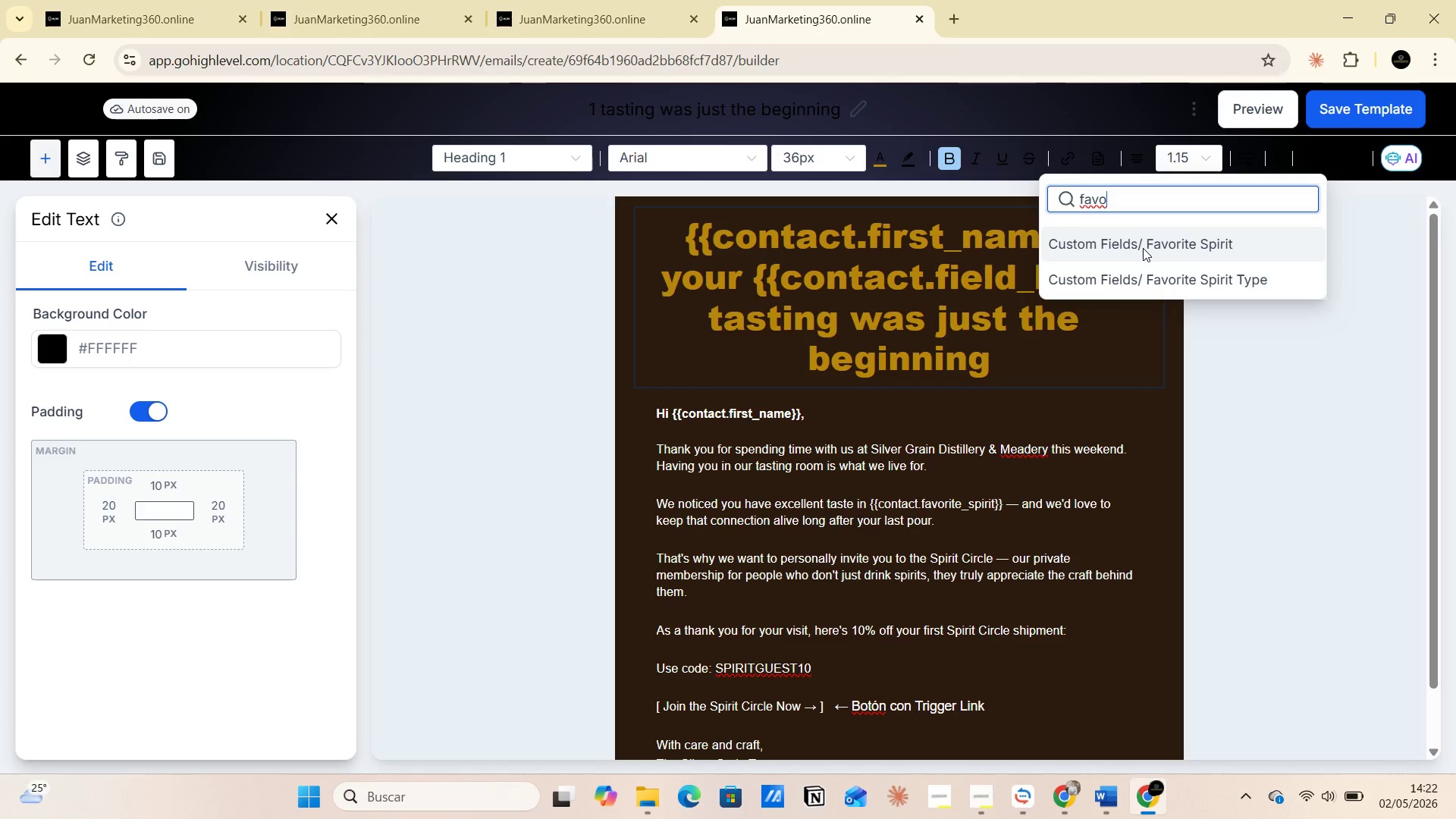 
wait(5.7)
 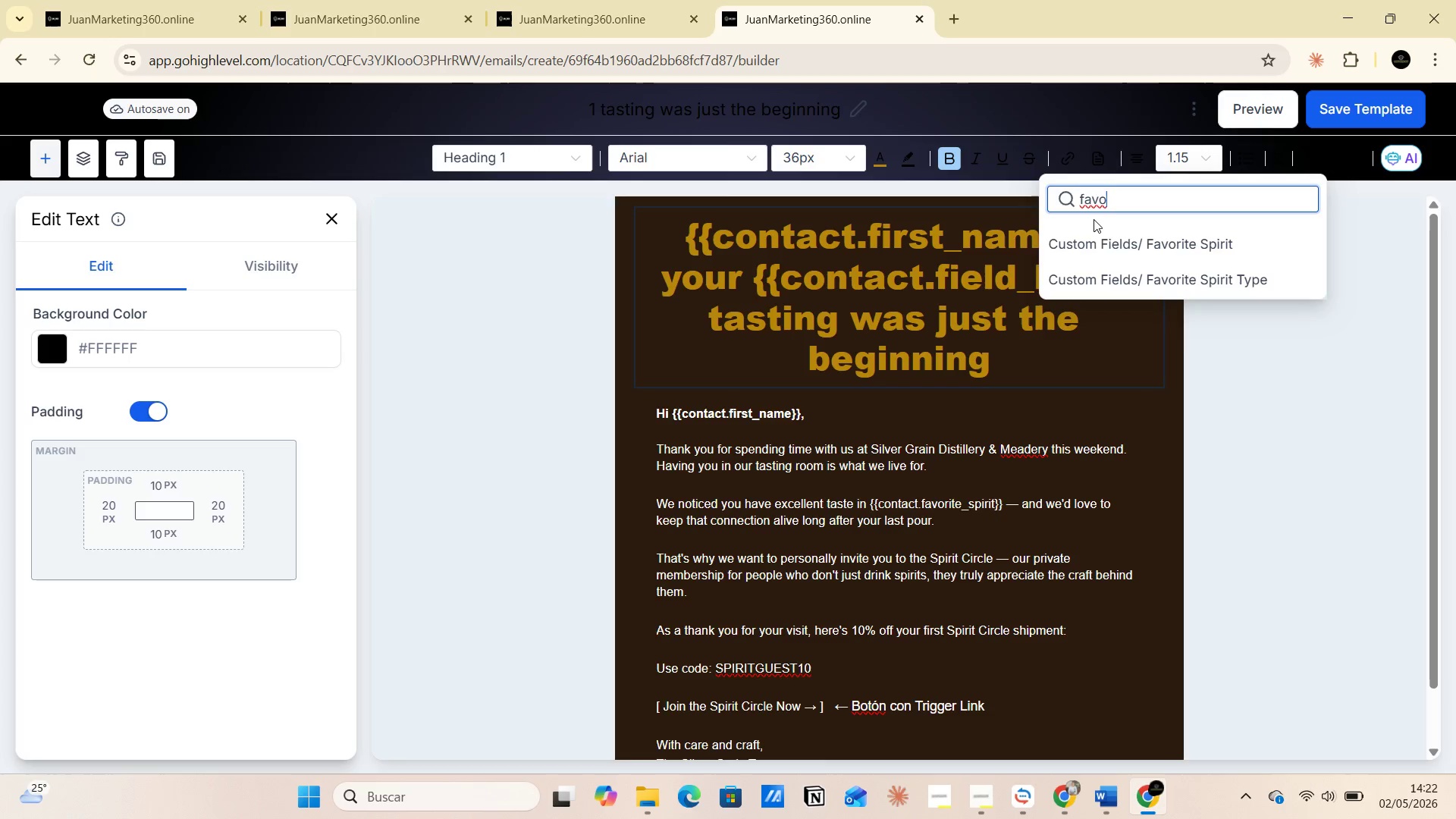 
double_click([1143, 248])
 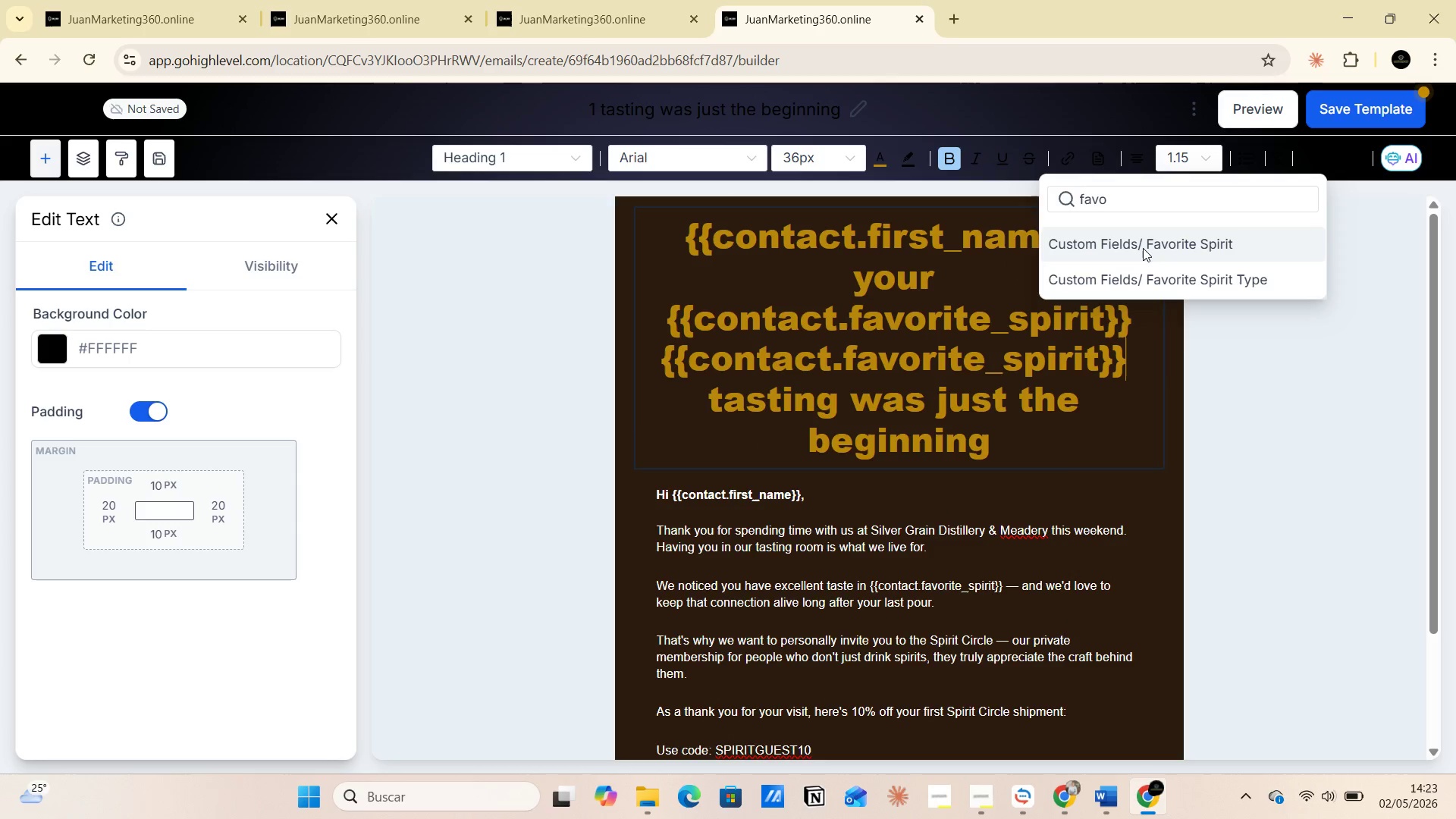 
left_click([1143, 248])
 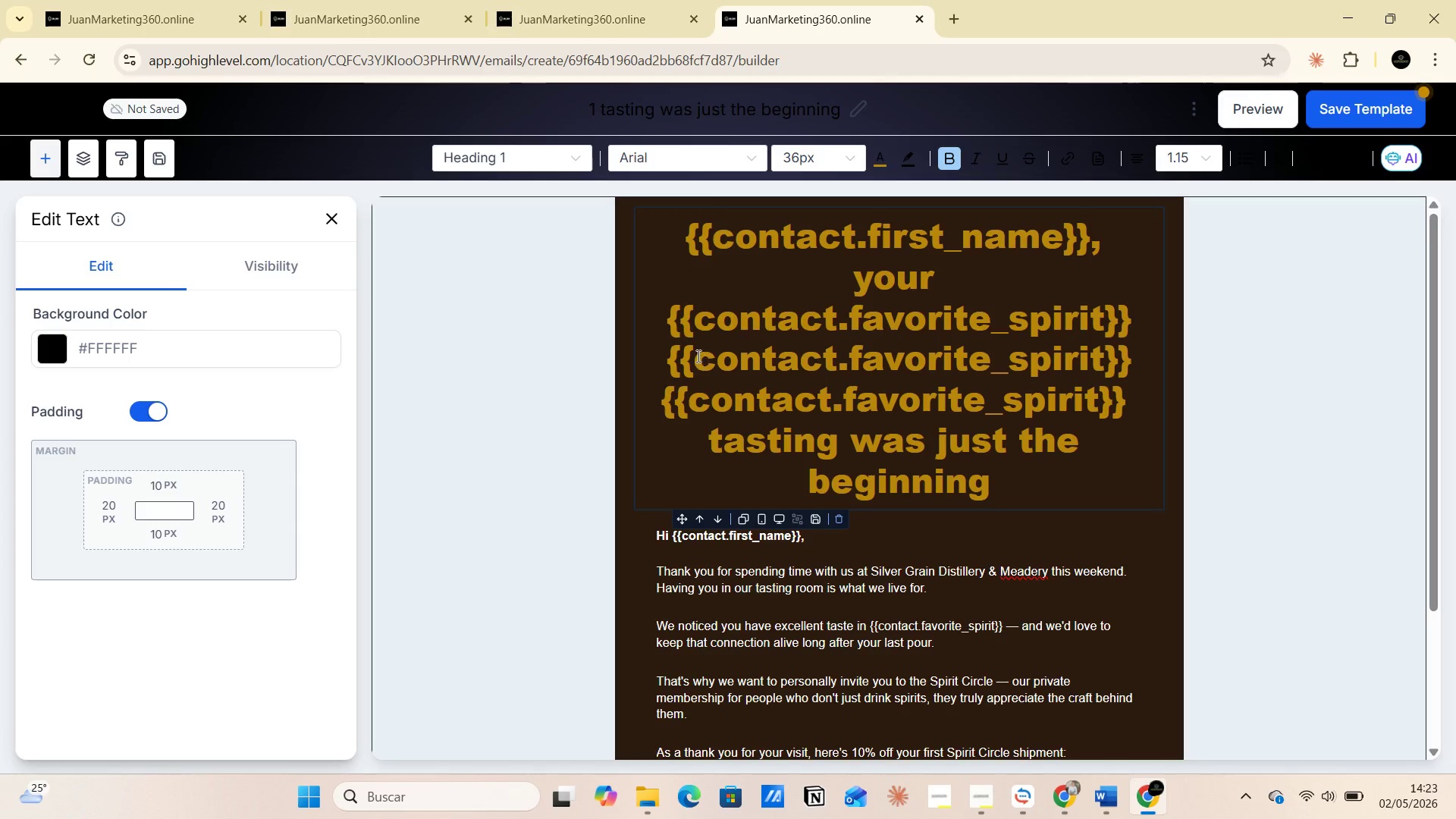 
left_click_drag(start_coordinate=[673, 322], to_coordinate=[1131, 354])
 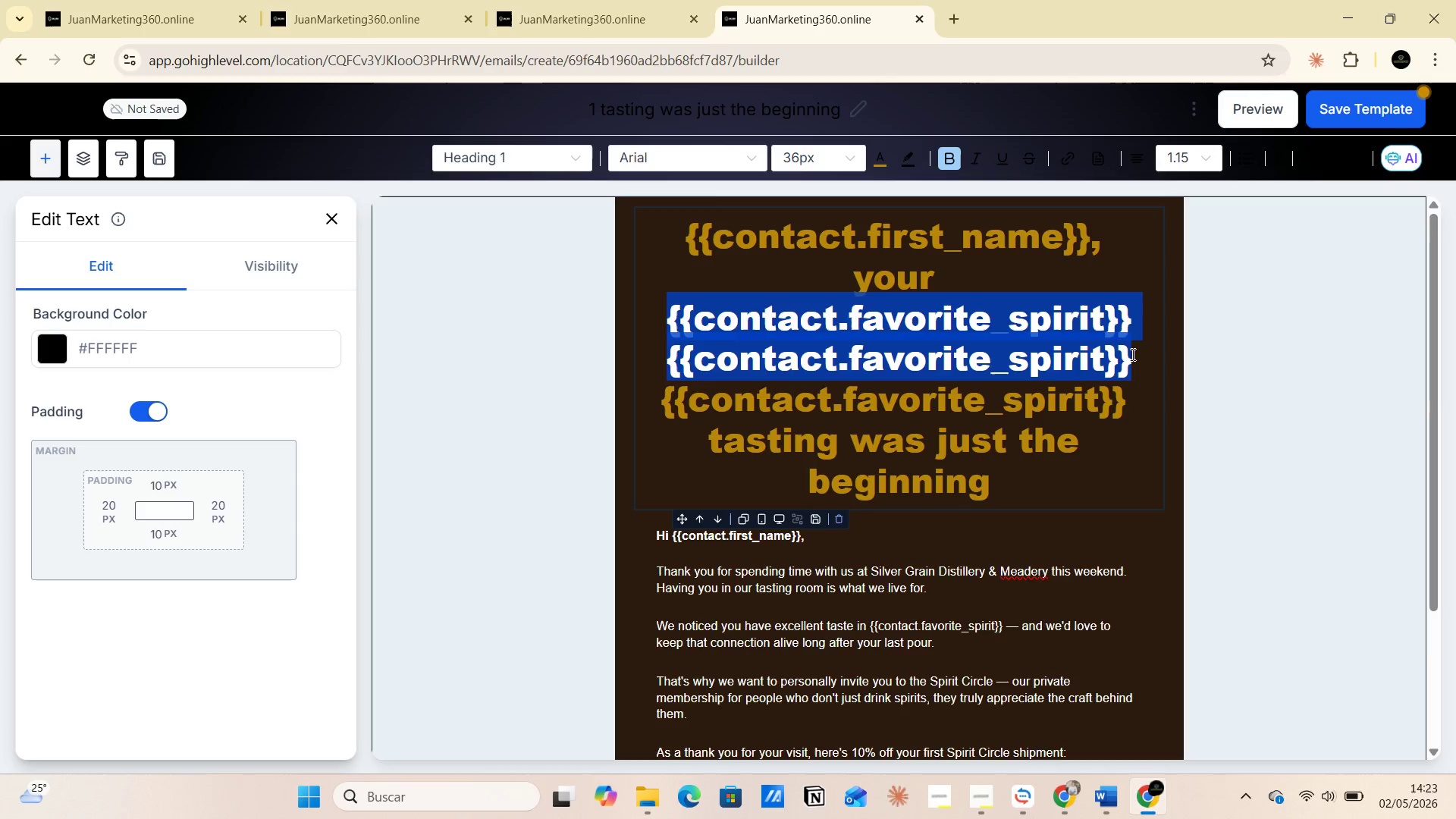 
key(Backspace)
 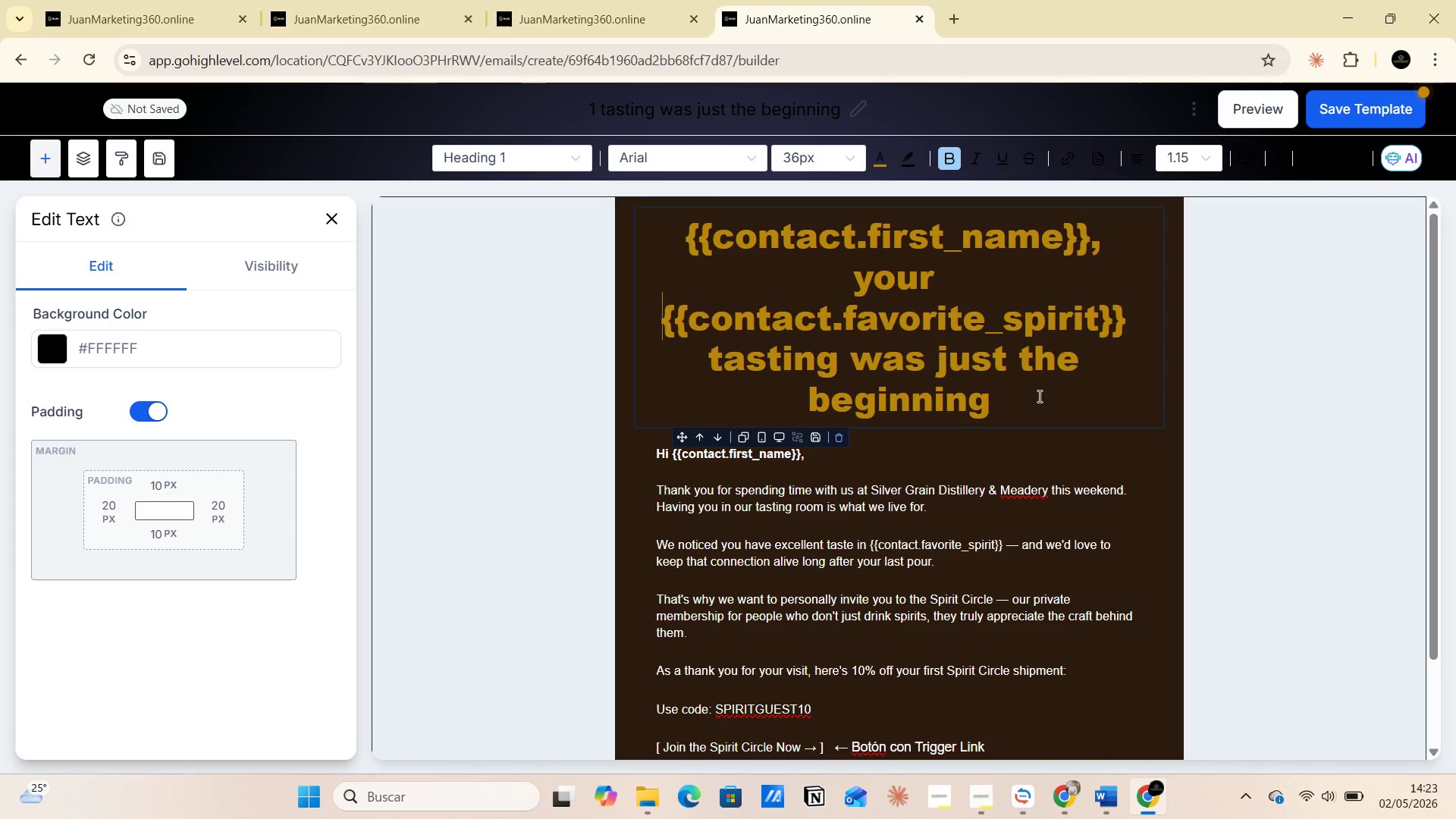 
left_click([1043, 402])
 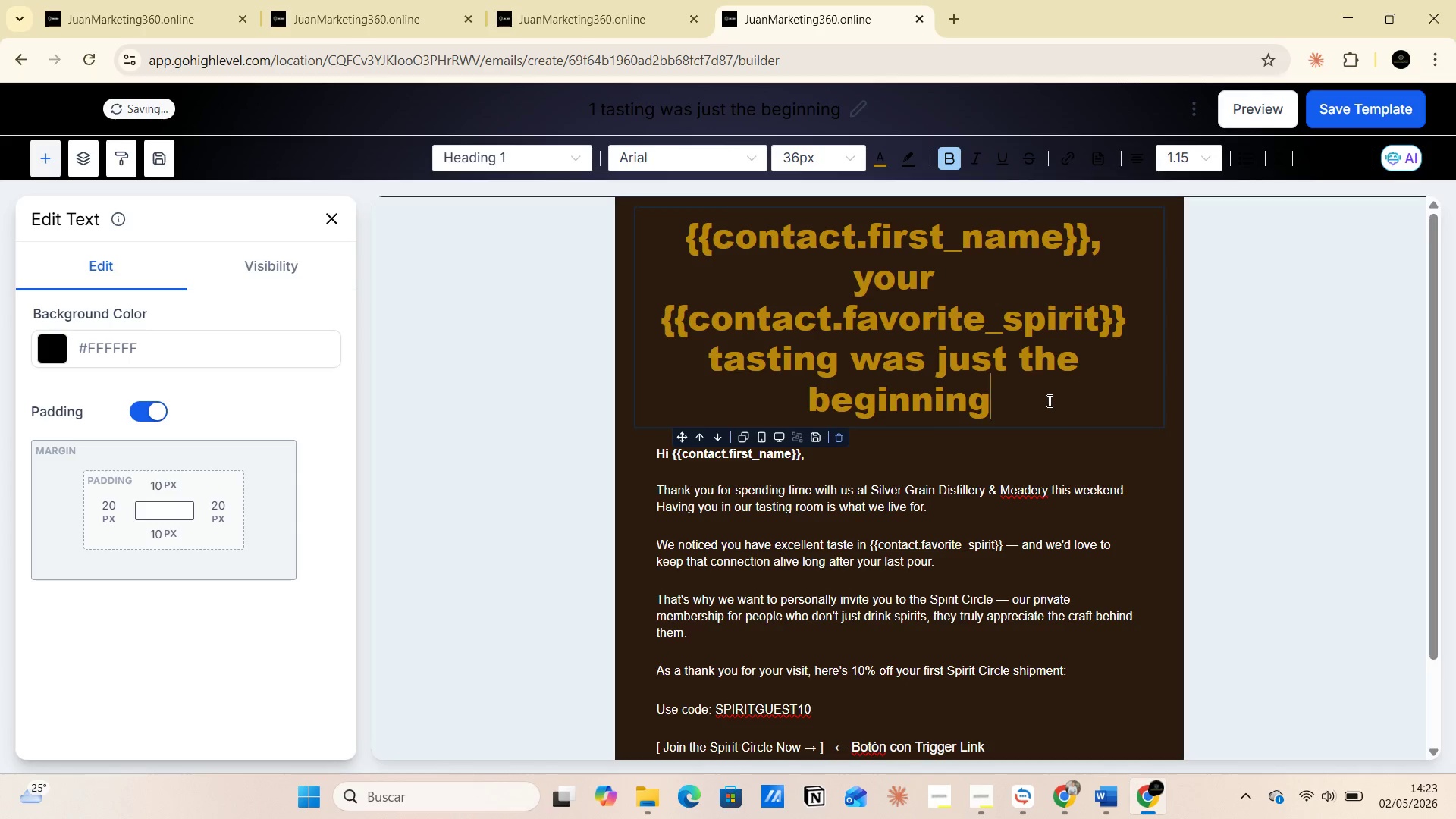 
scroll: coordinate [1048, 400], scroll_direction: down, amount: 1.0
 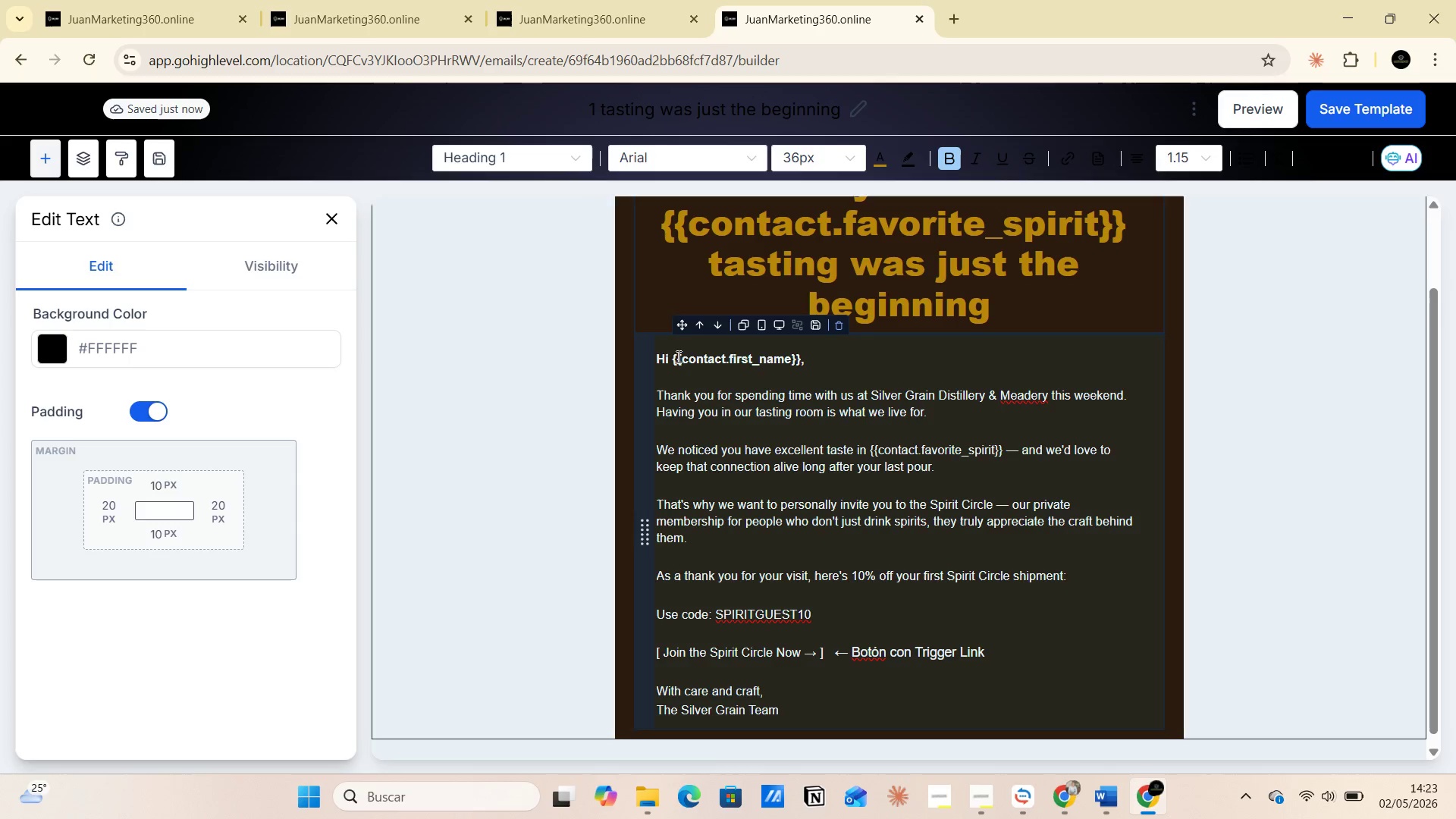 
left_click_drag(start_coordinate=[674, 356], to_coordinate=[801, 358])
 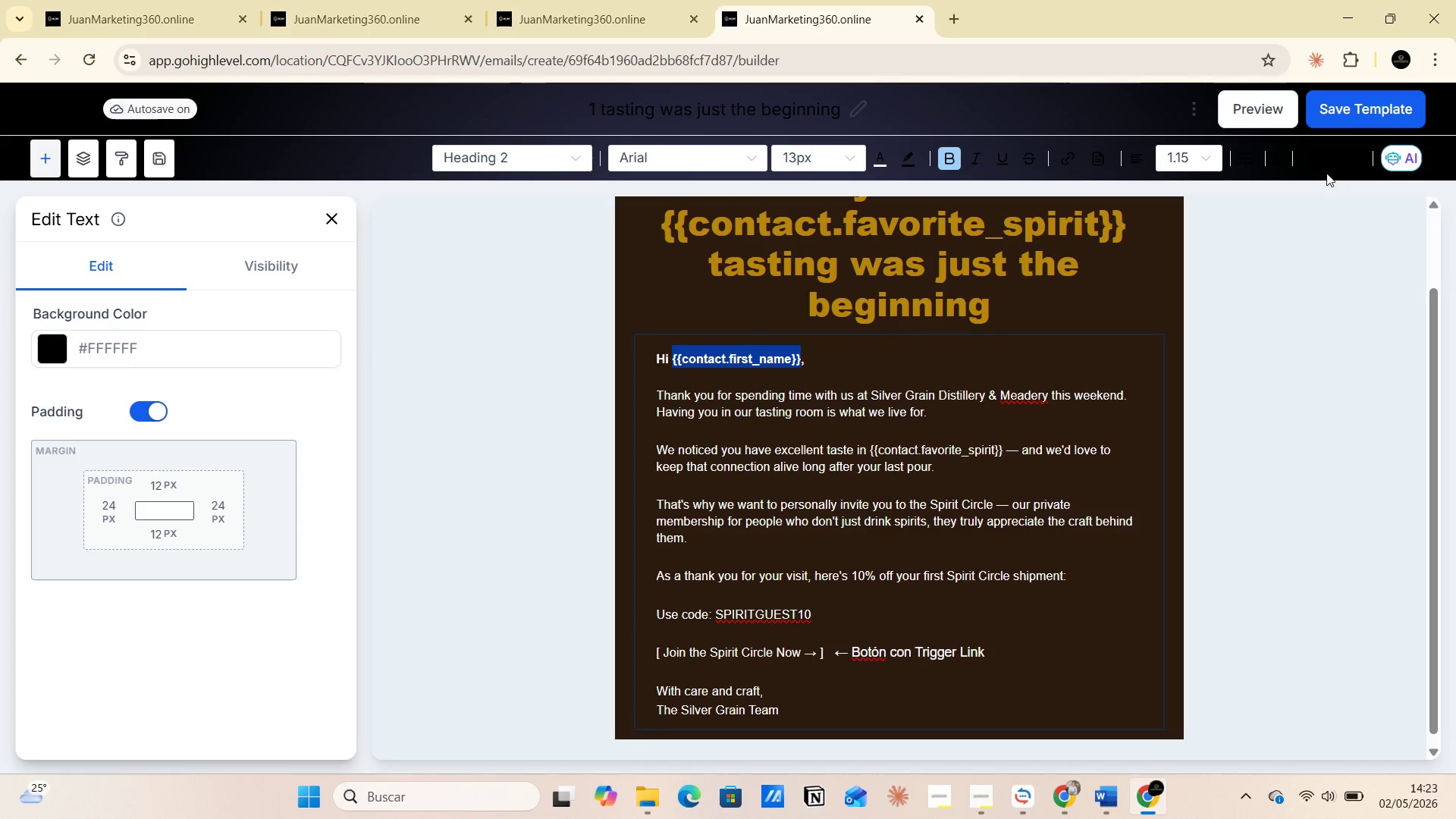 
left_click([1319, 165])
 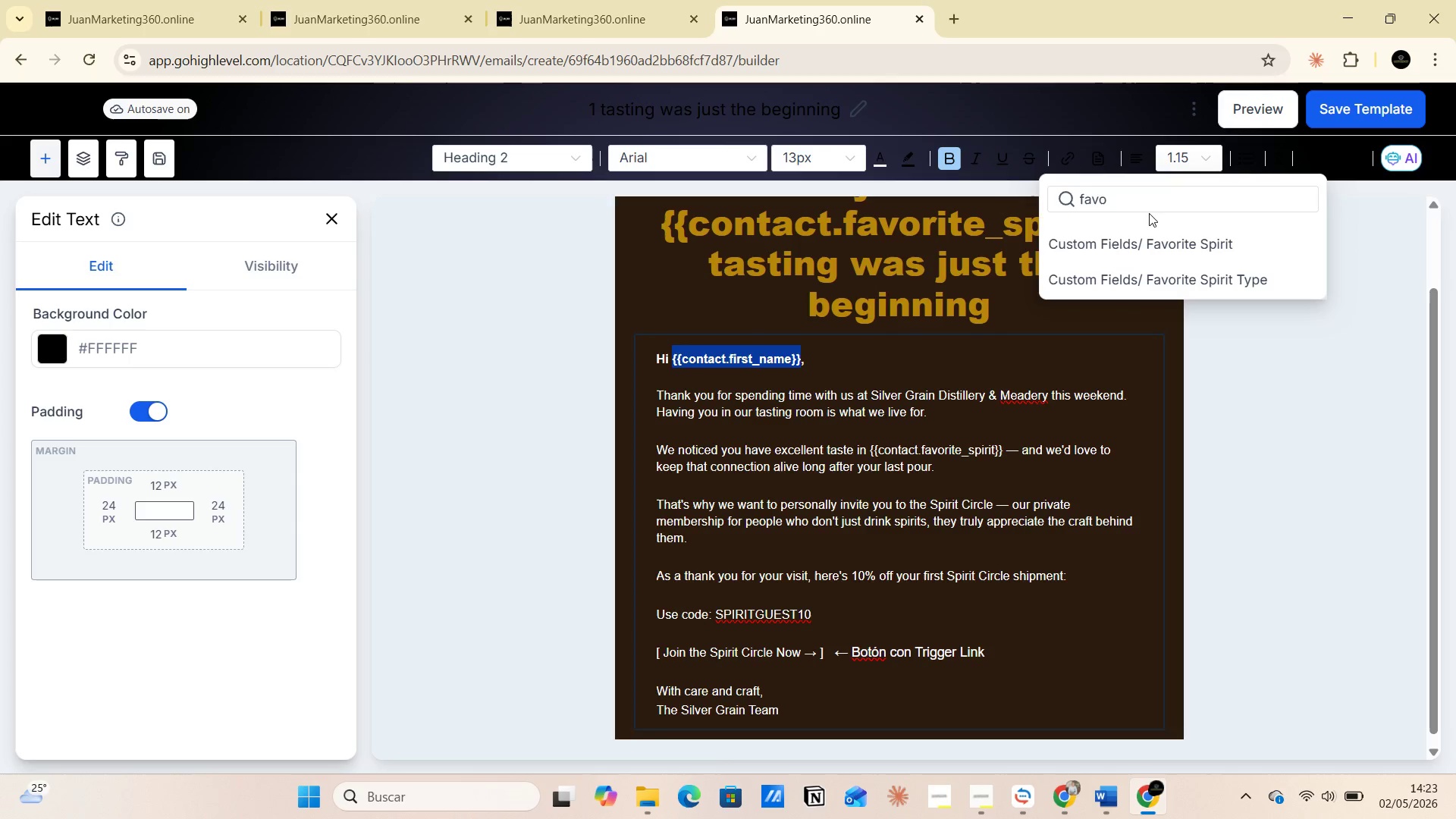 
left_click([1126, 199])
 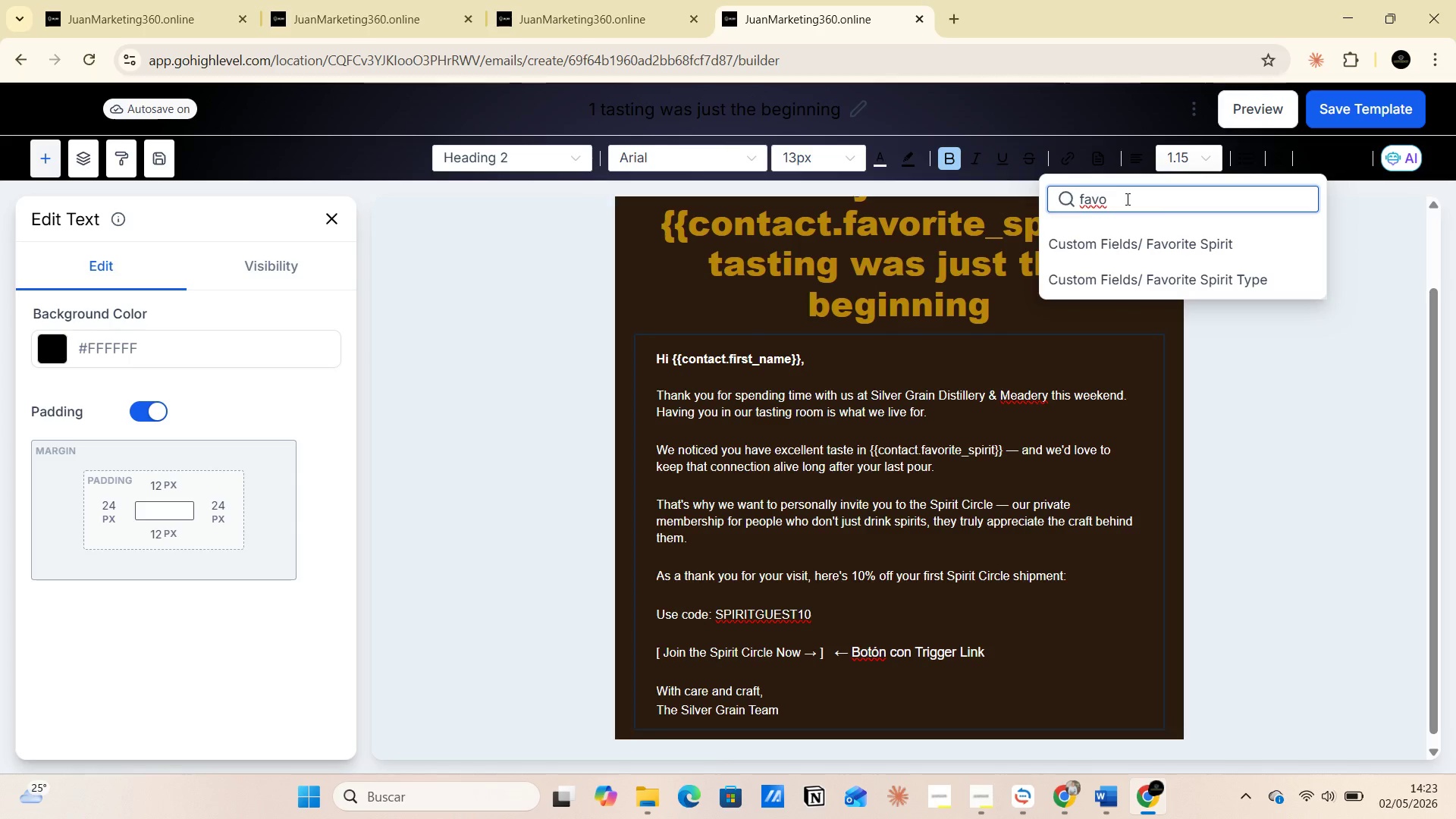 
hold_key(key=Backspace, duration=0.81)
 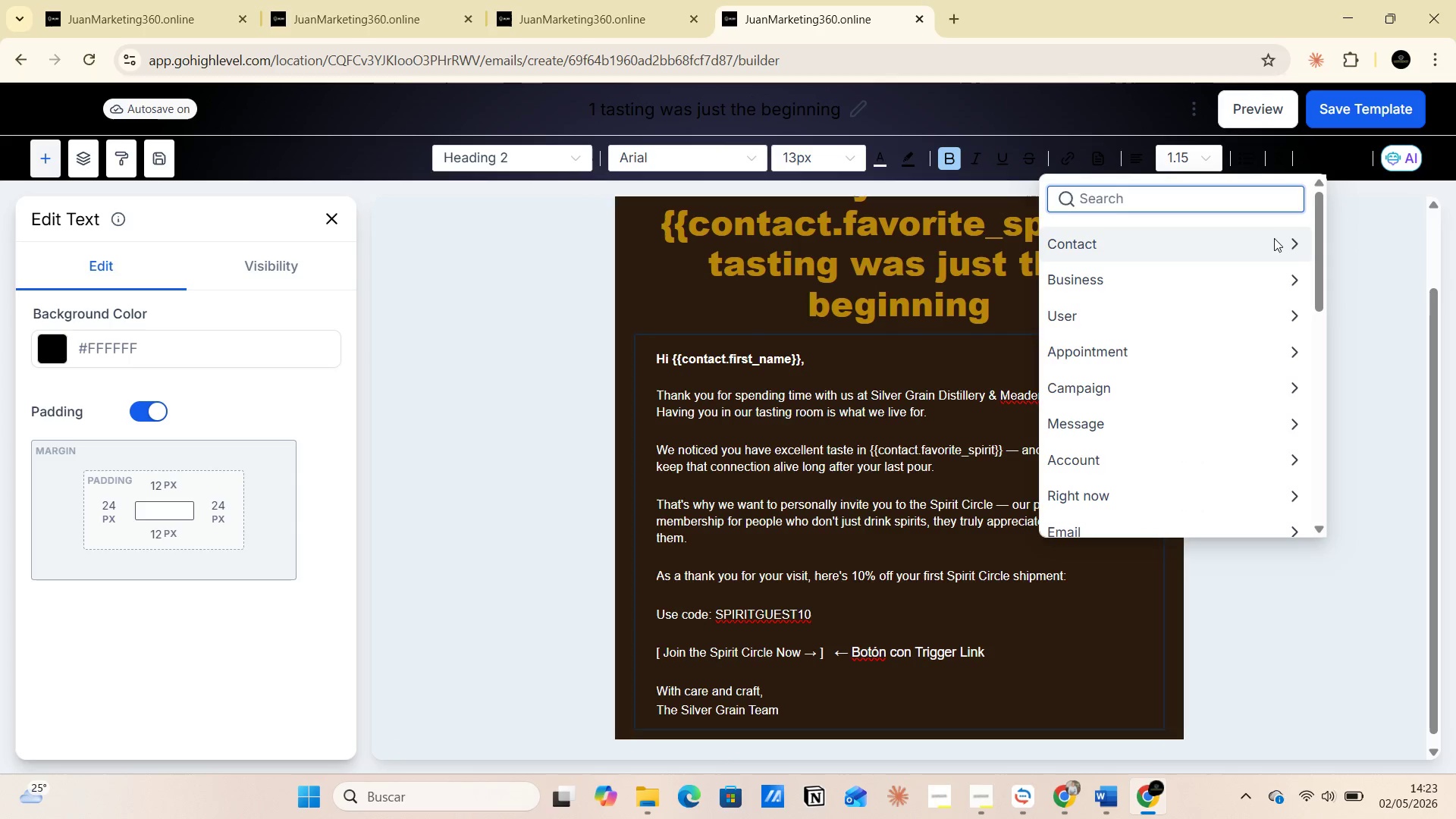 
left_click([1289, 248])
 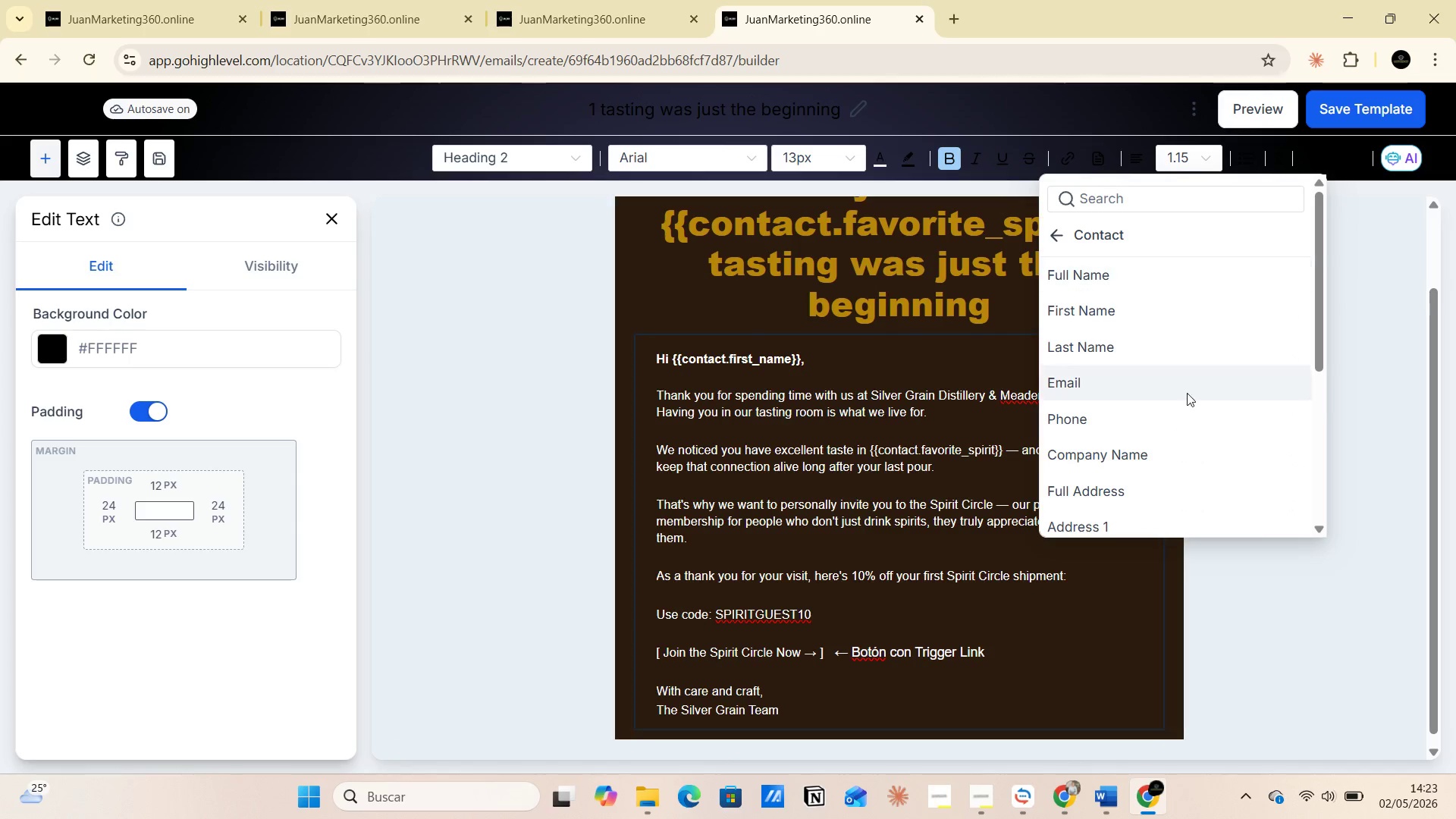 
scroll: coordinate [1179, 445], scroll_direction: down, amount: 11.0
 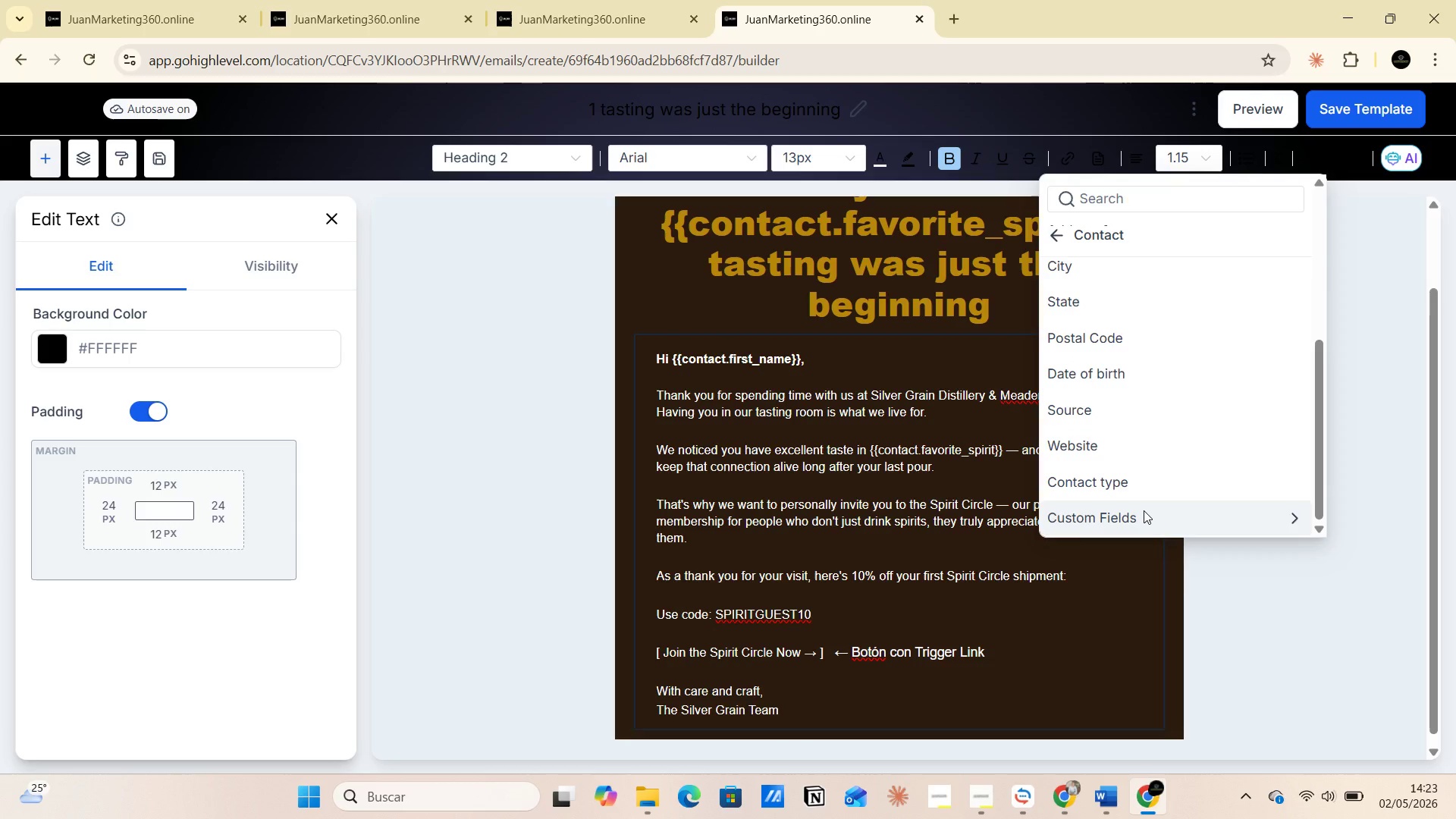 
left_click([1144, 510])
 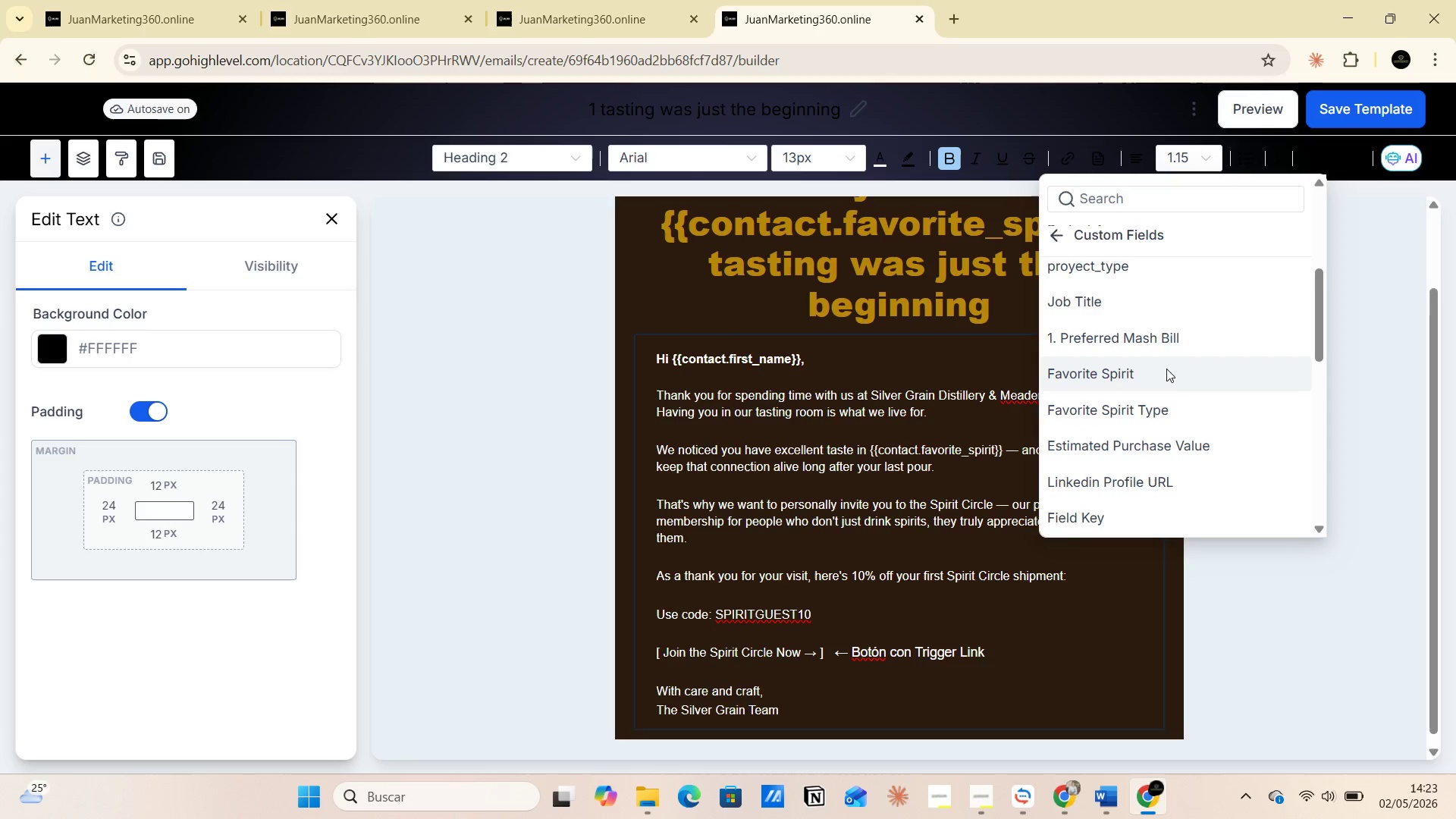 
scroll: coordinate [1145, 331], scroll_direction: up, amount: 9.0
 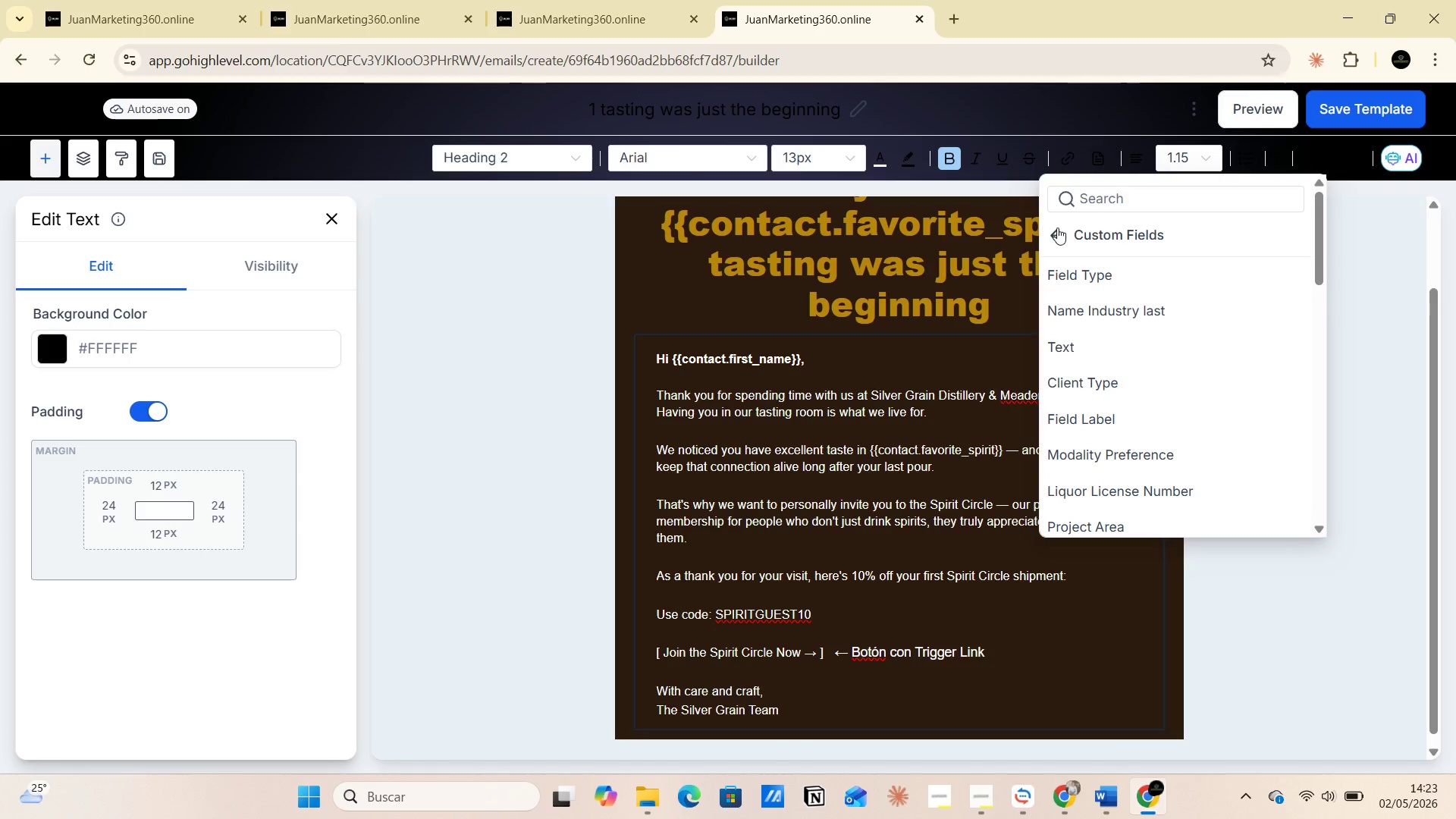 
left_click([1057, 229])
 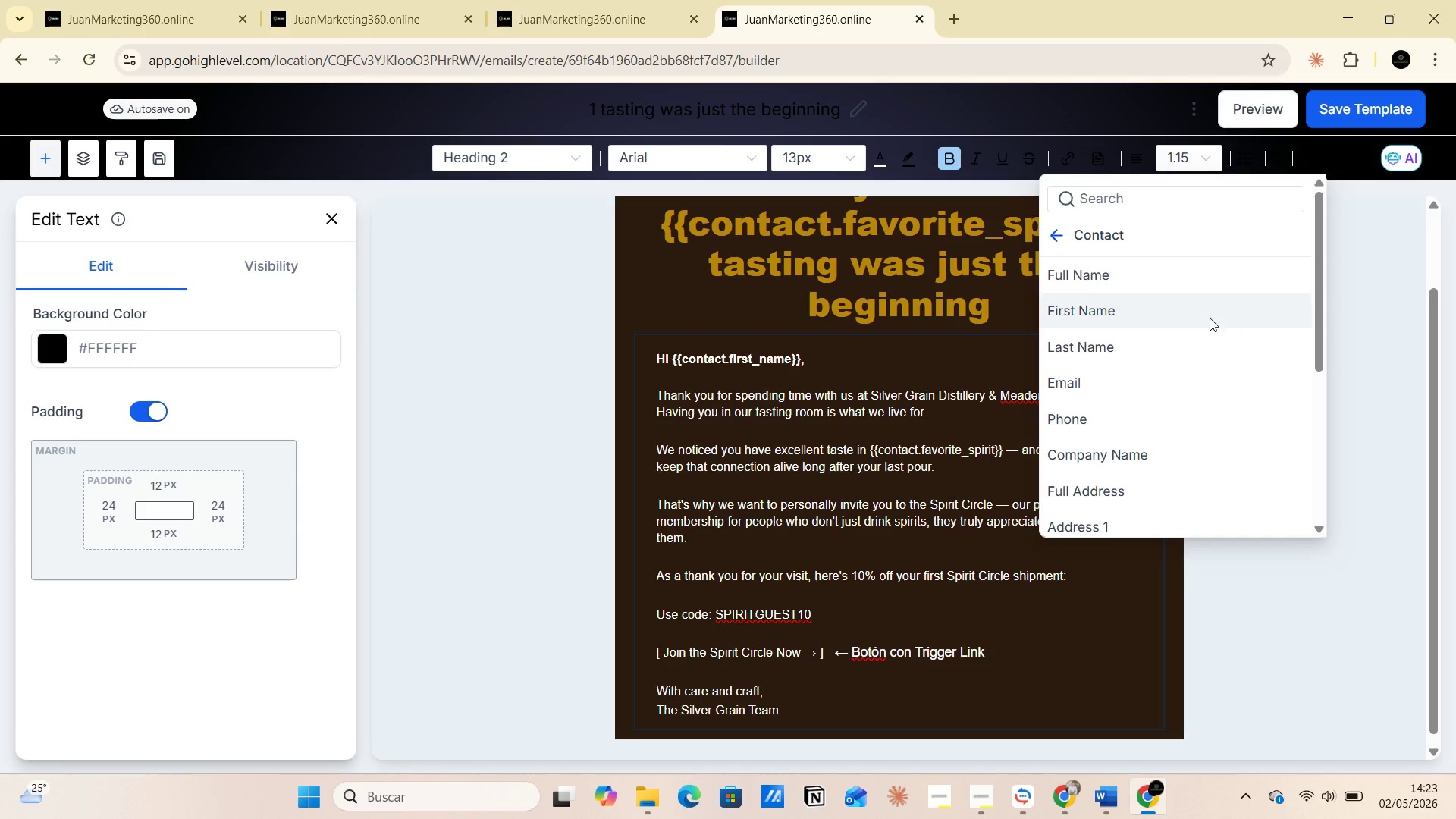 
left_click([1116, 311])
 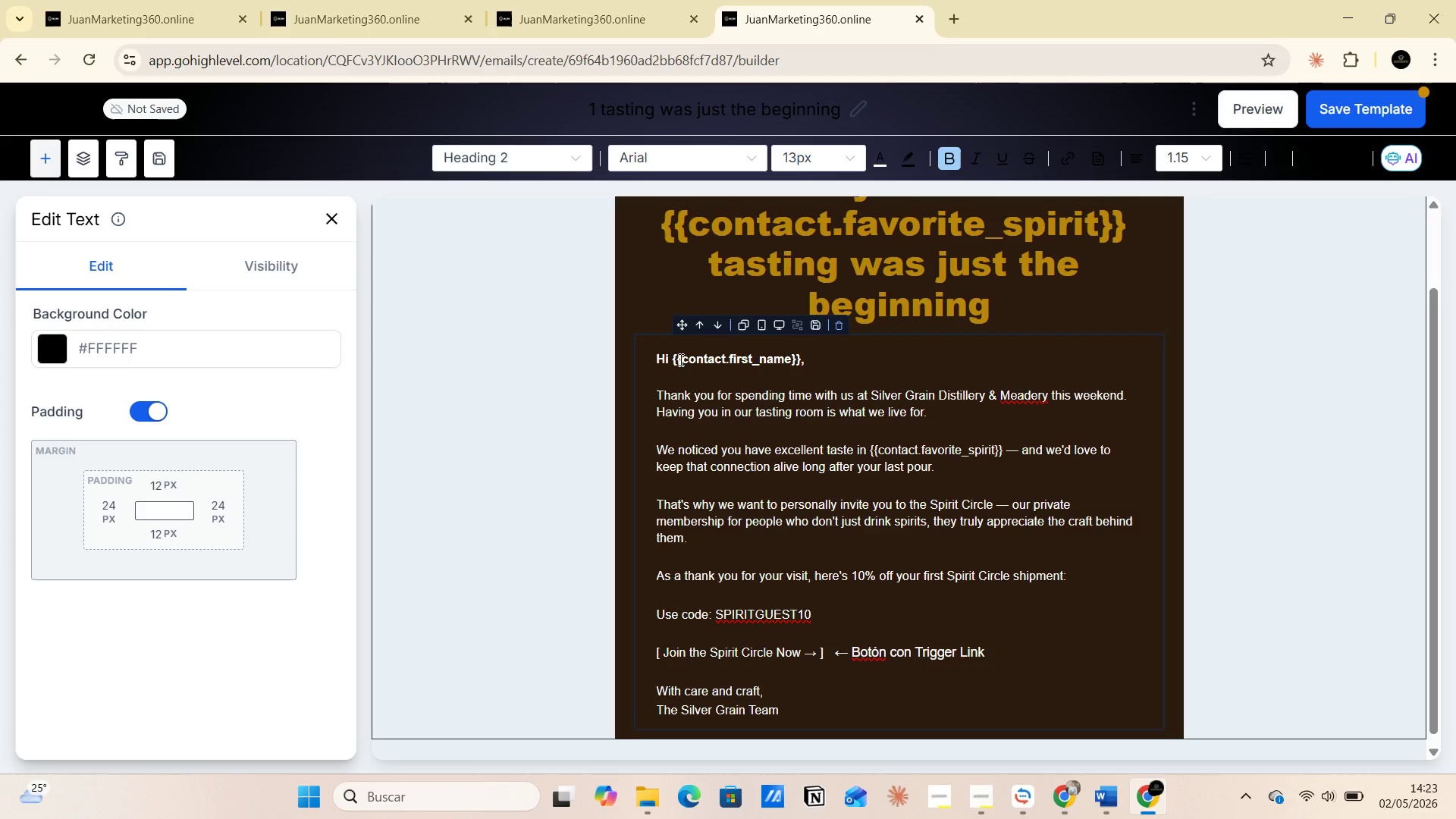 
left_click_drag(start_coordinate=[674, 356], to_coordinate=[800, 359])
 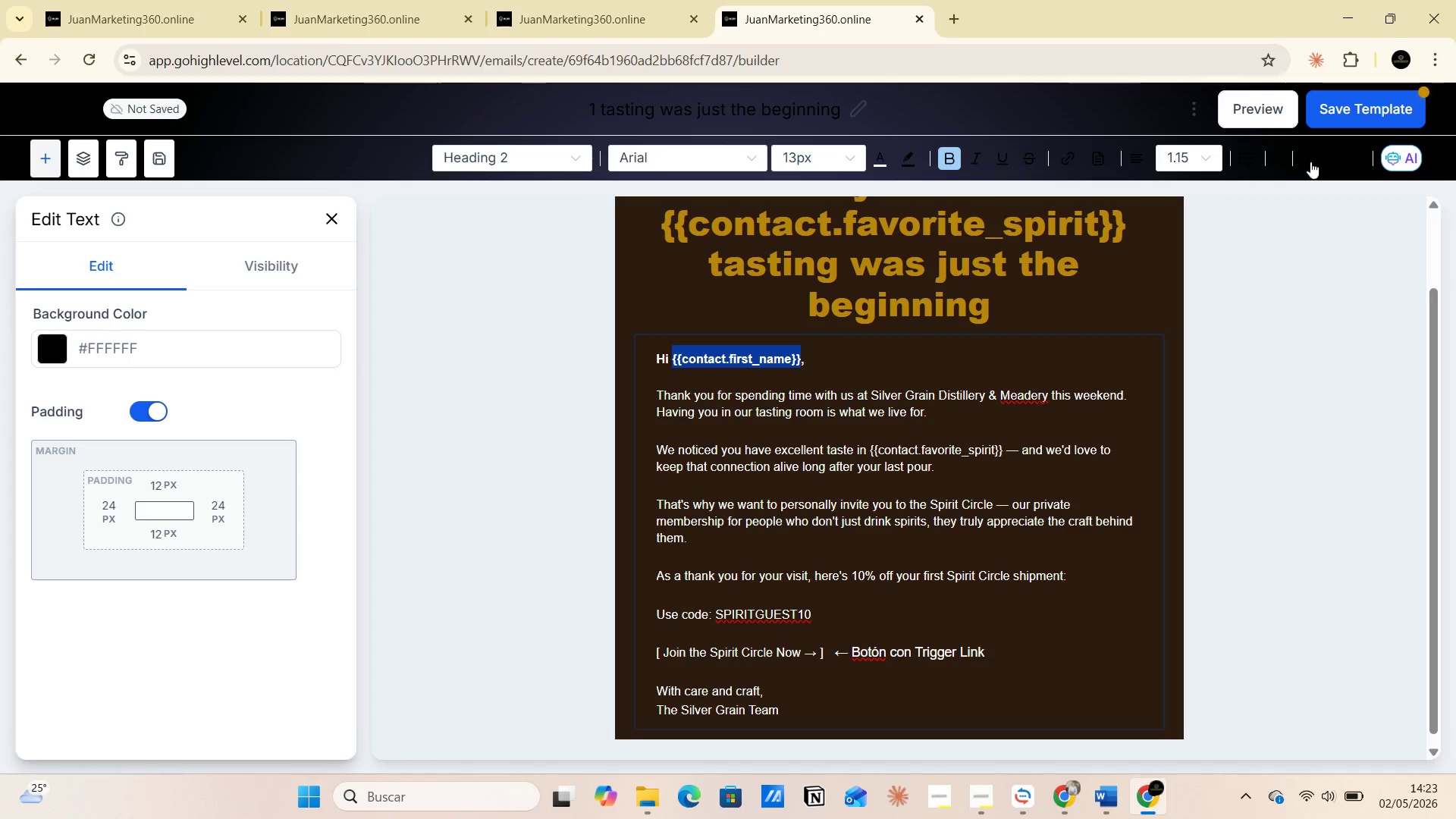 
left_click([1312, 160])
 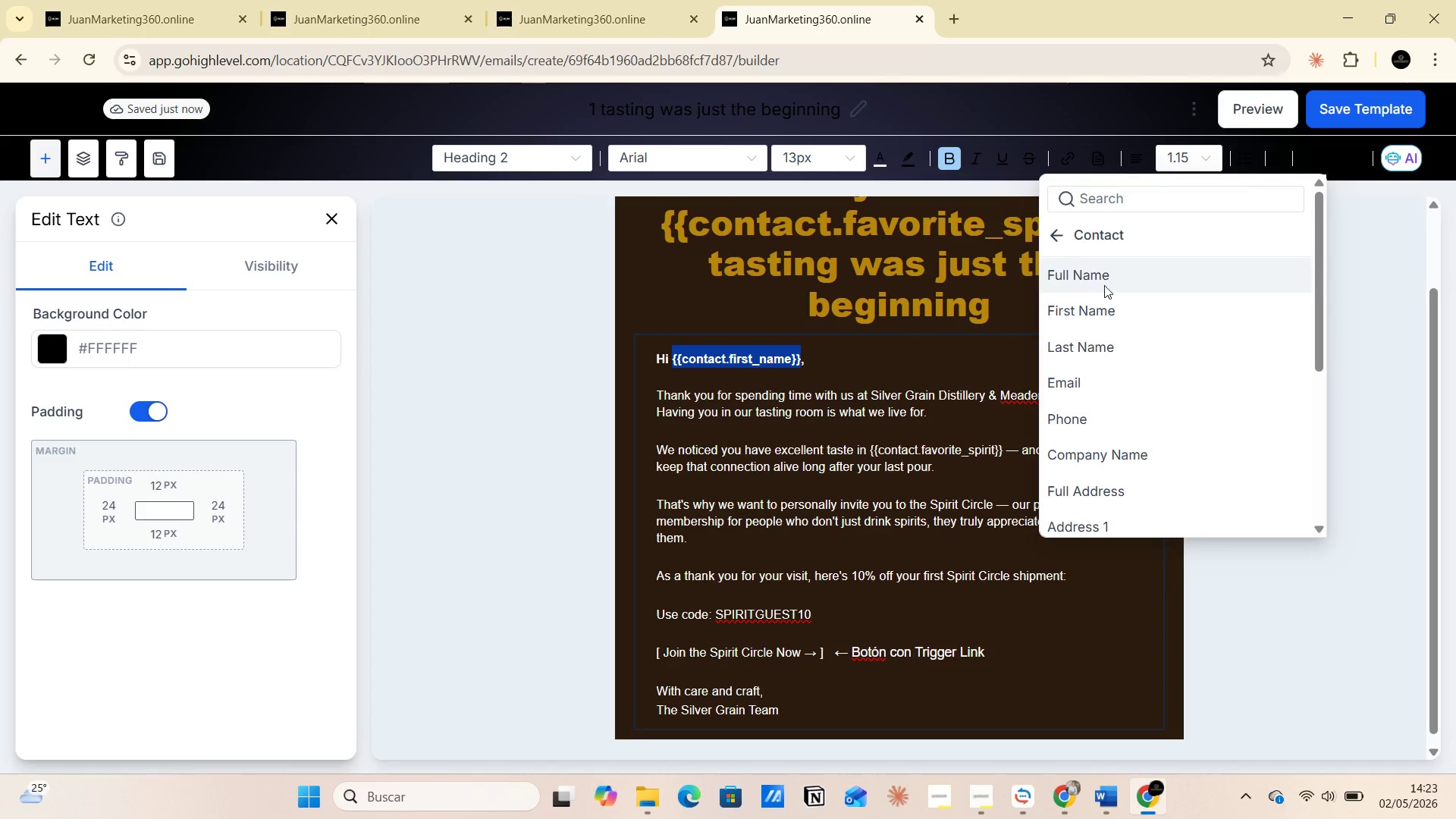 
left_click([1098, 310])
 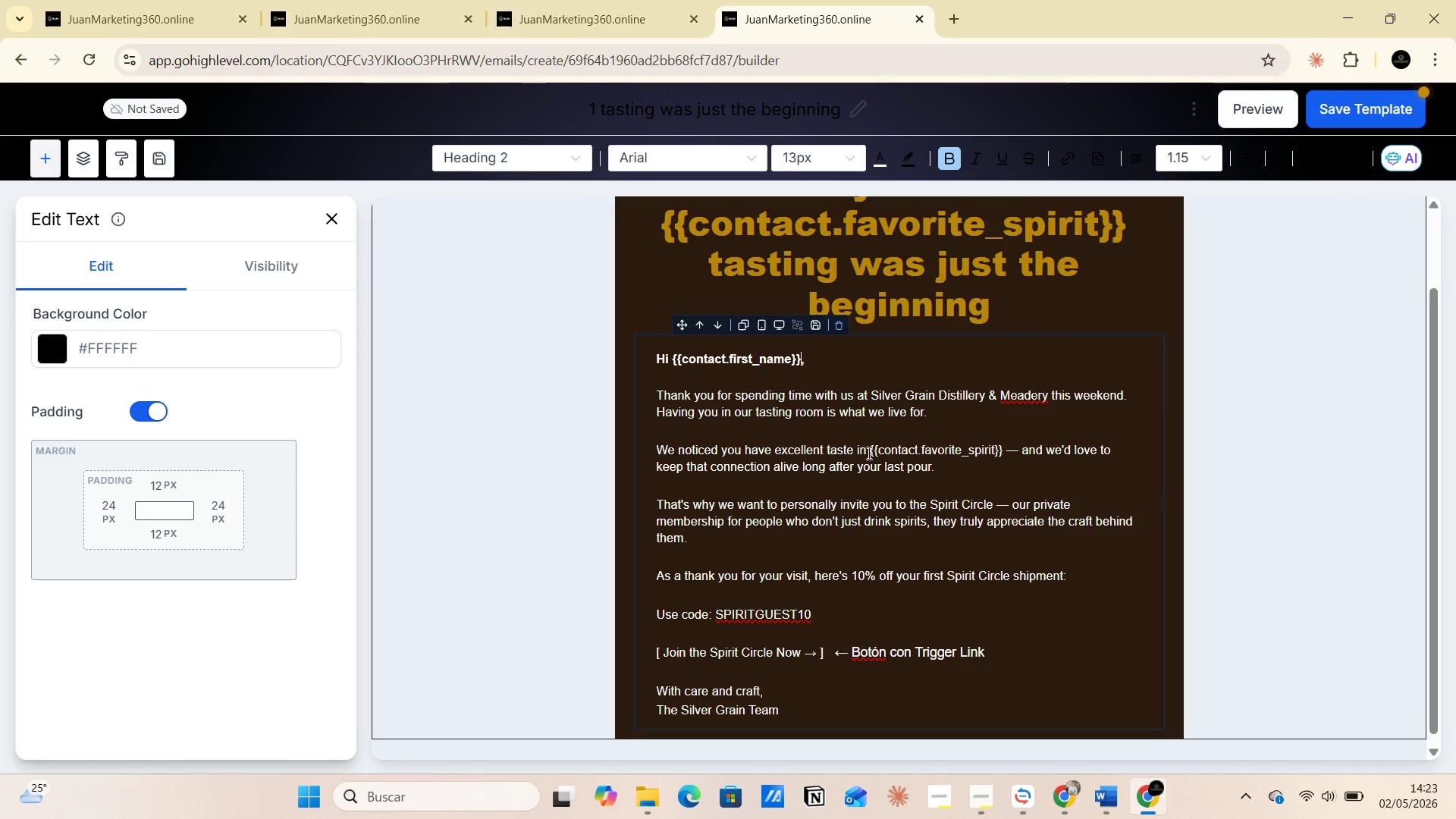 
left_click_drag(start_coordinate=[870, 450], to_coordinate=[999, 450])
 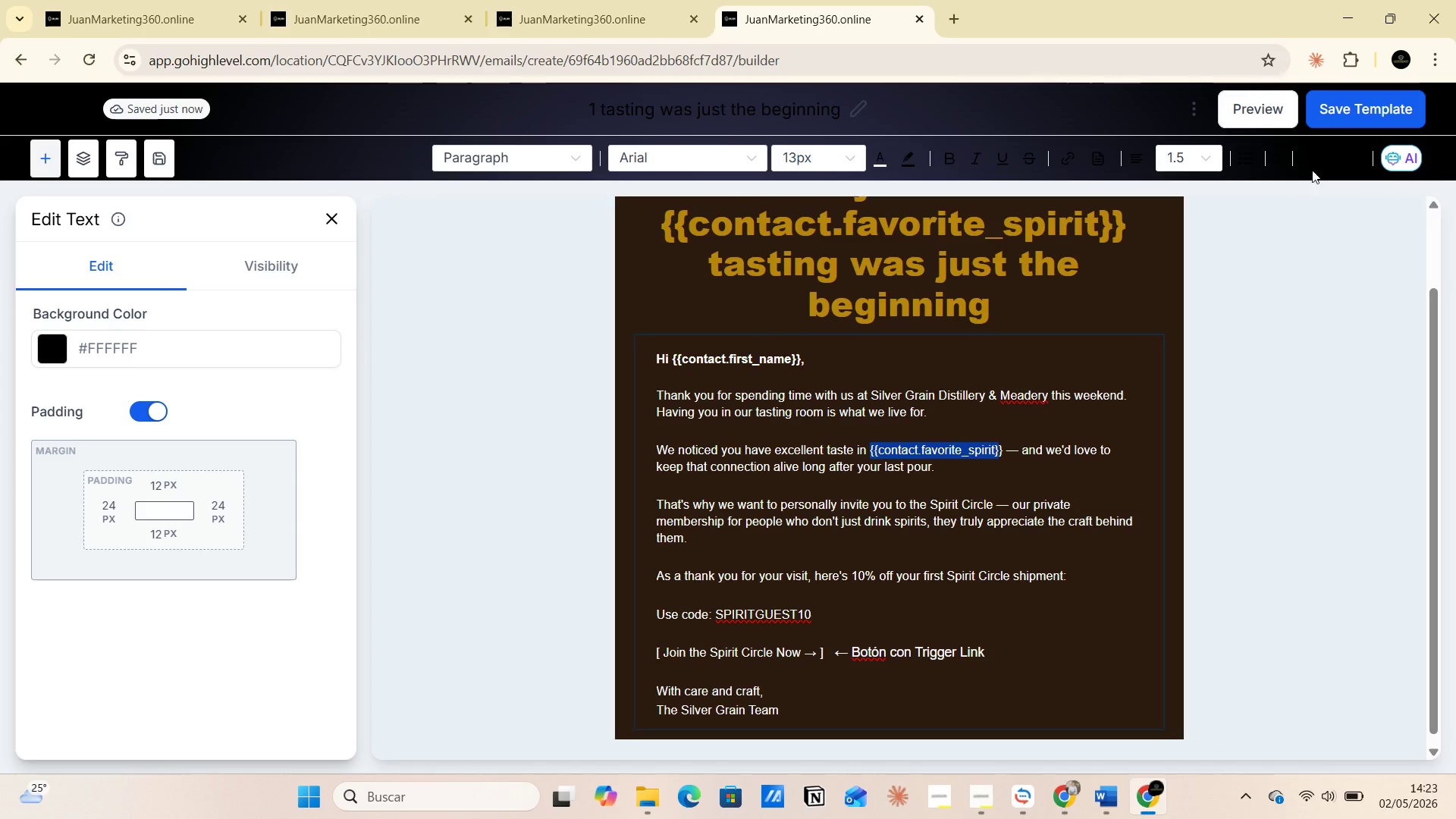 
left_click([1316, 166])
 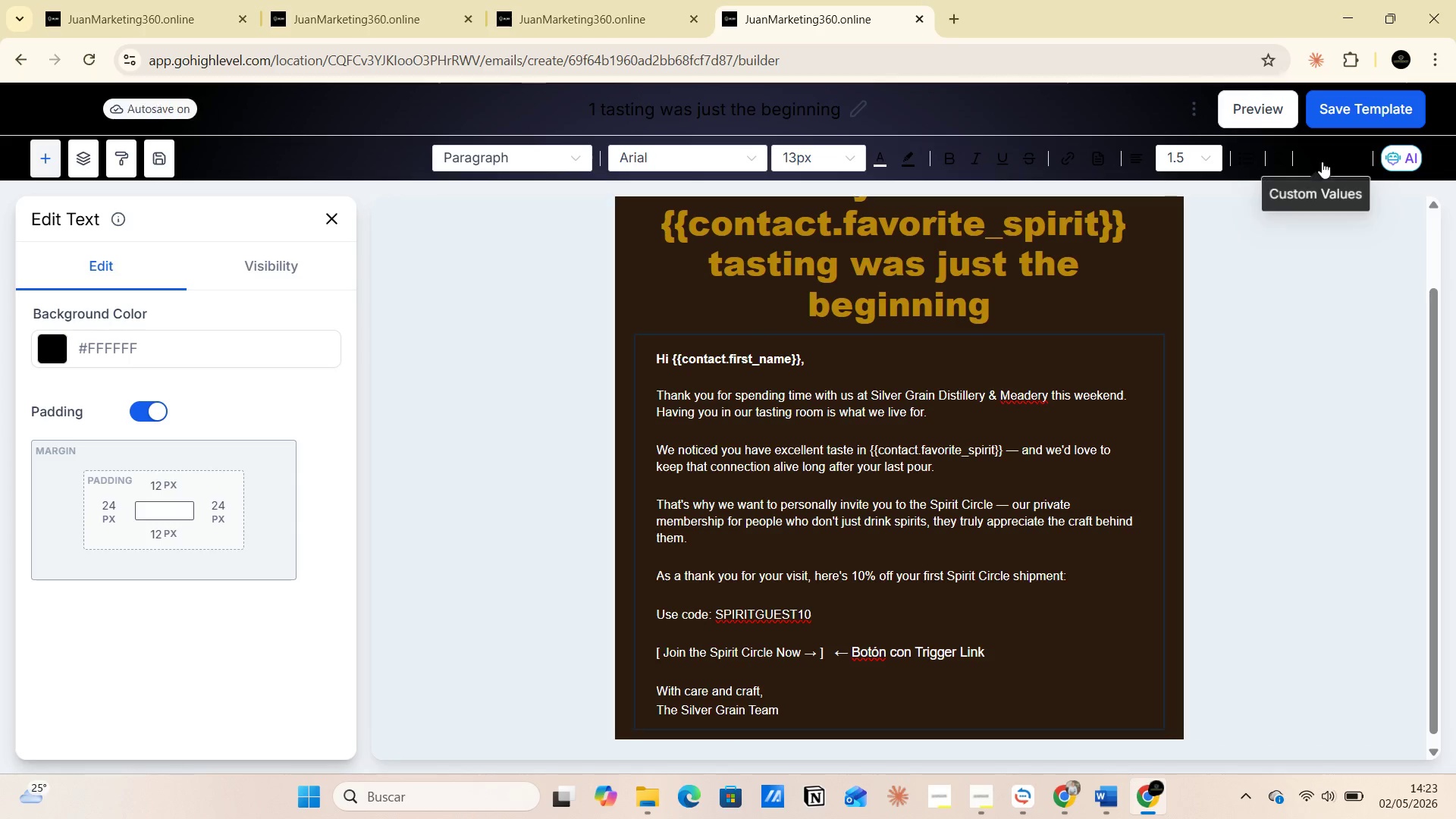 
left_click([1322, 162])
 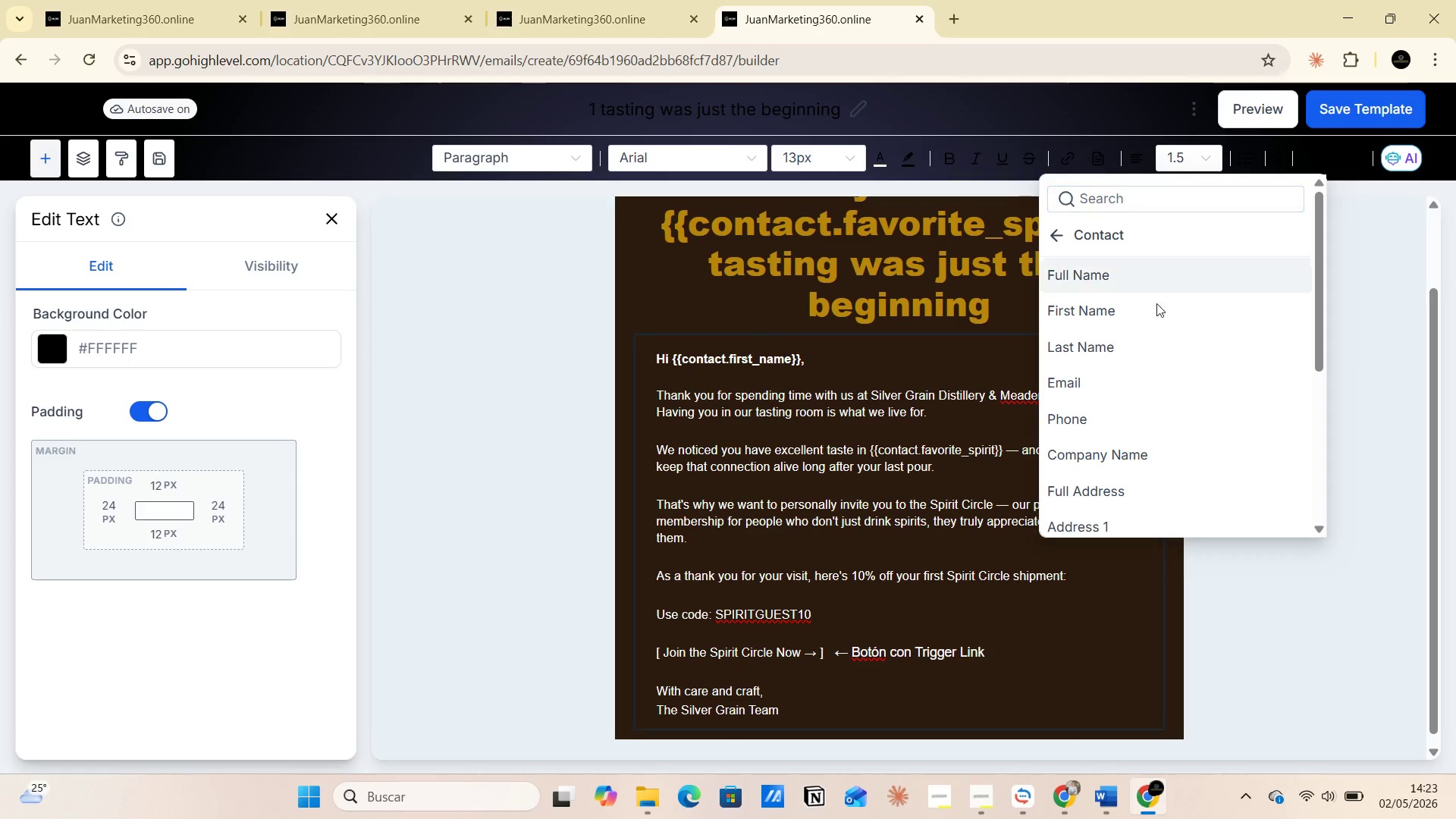 
scroll: coordinate [1197, 379], scroll_direction: down, amount: 12.0
 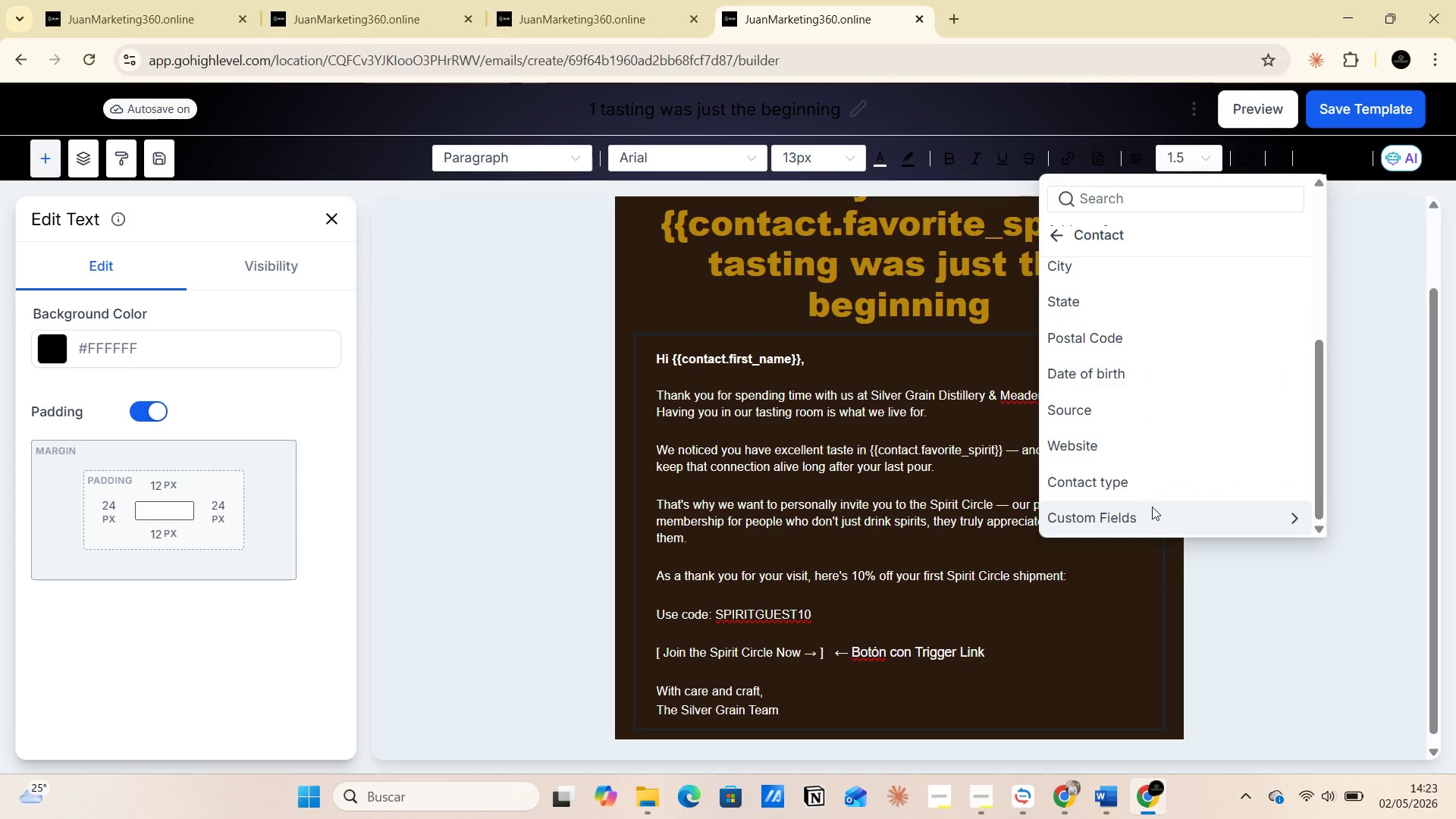 
left_click([1152, 507])
 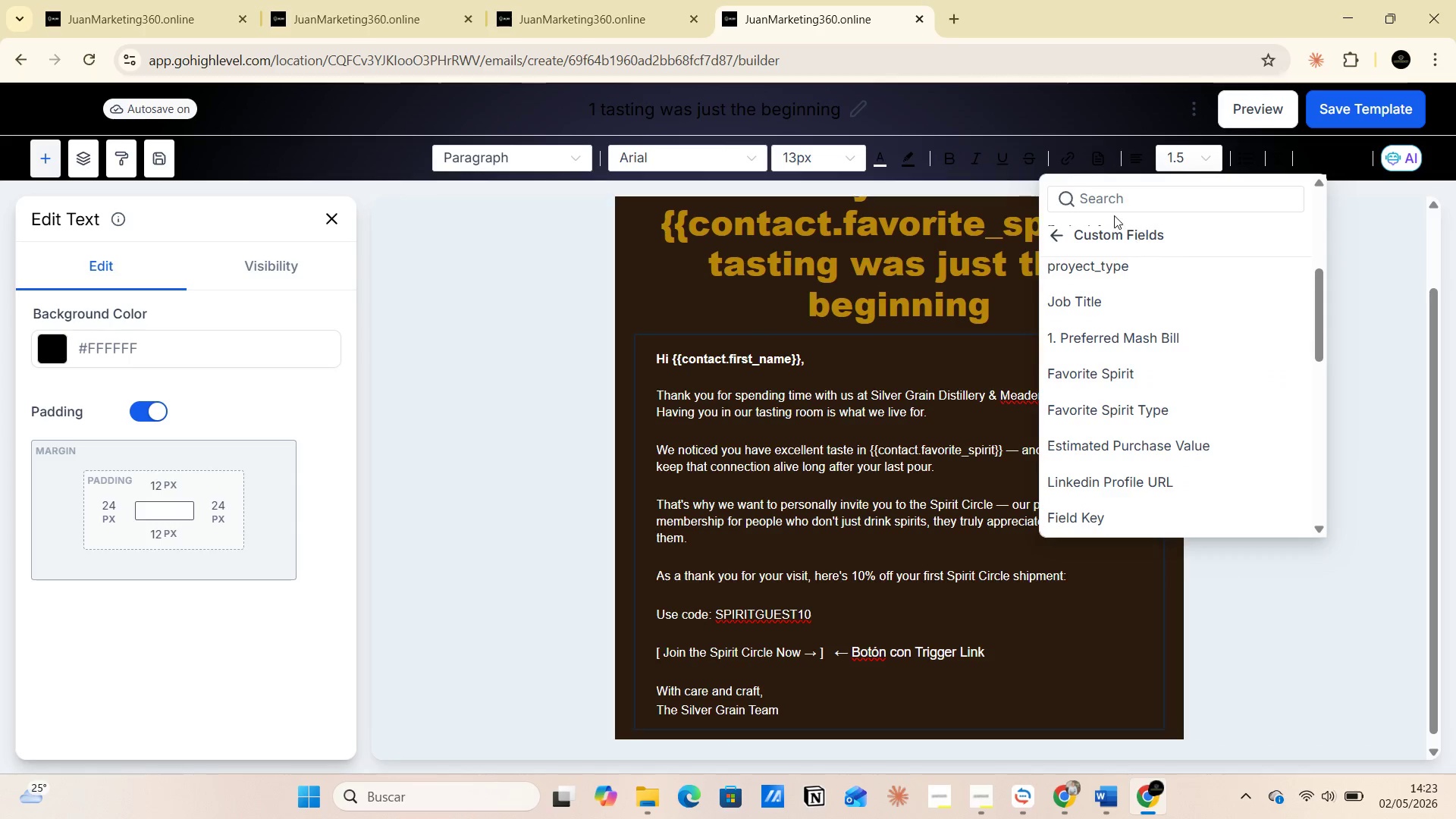 
left_click([1095, 200])
 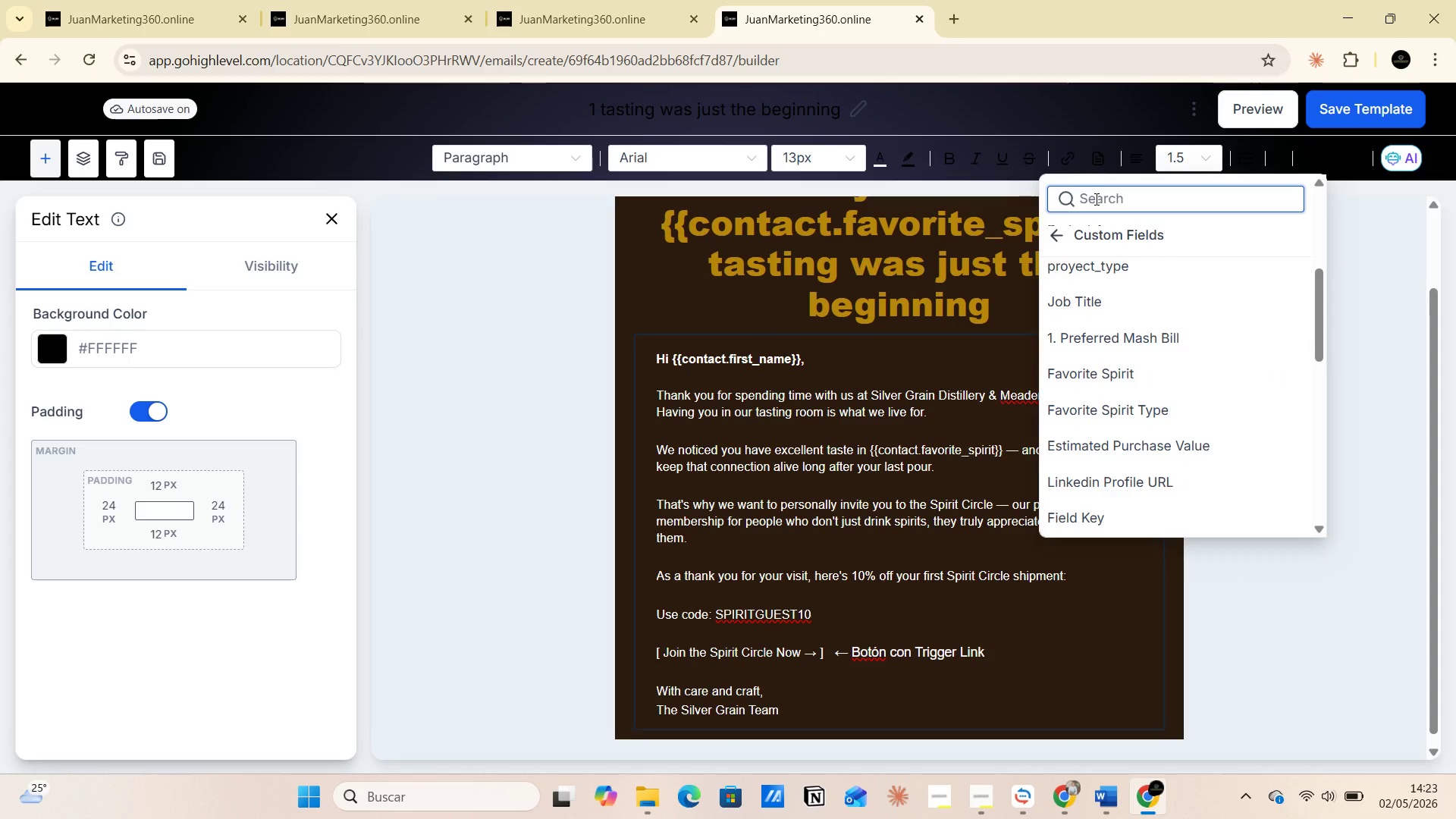 
type(fasv)
key(Backspace)
key(Backspace)
 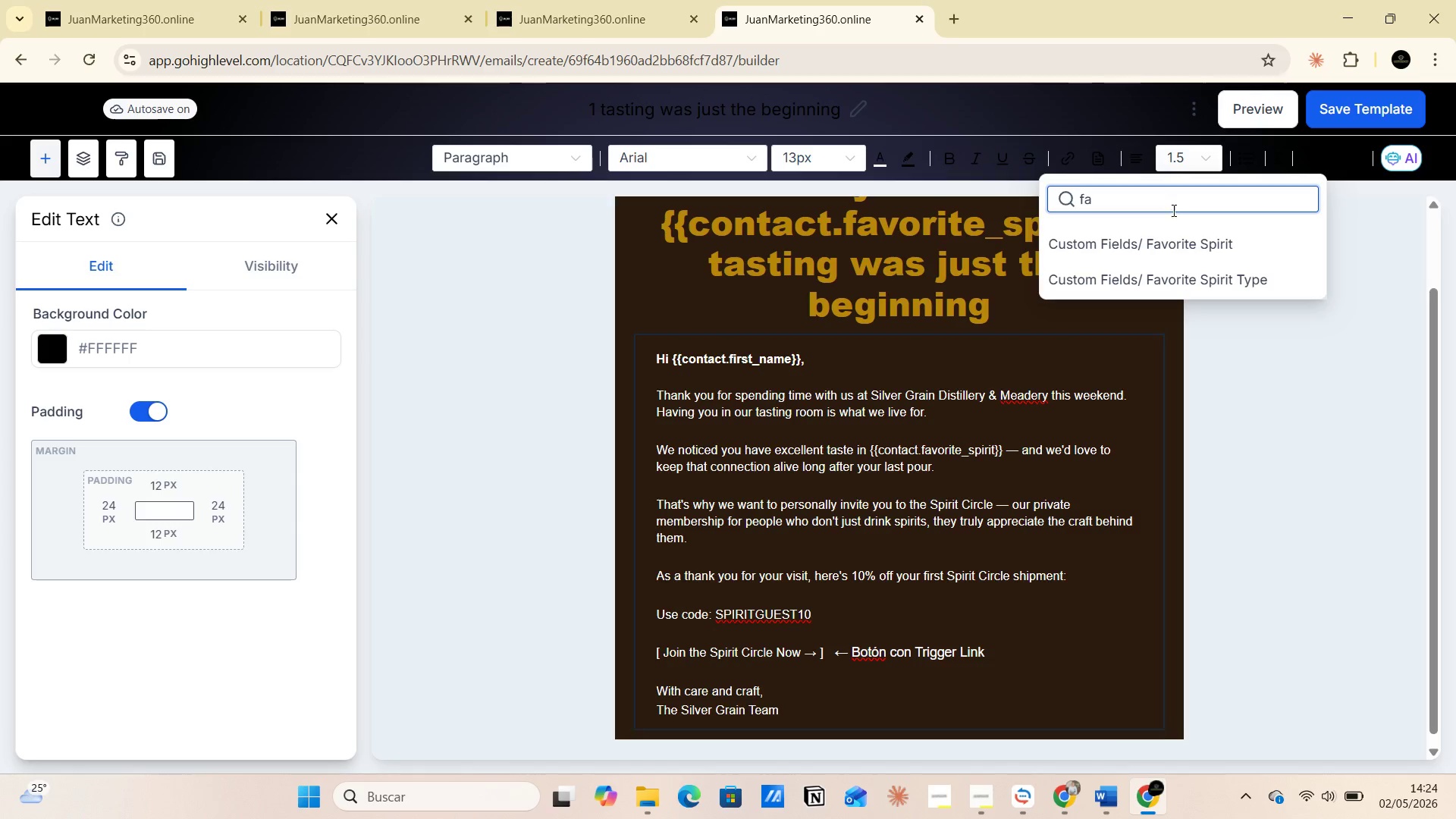 
left_click([1183, 249])
 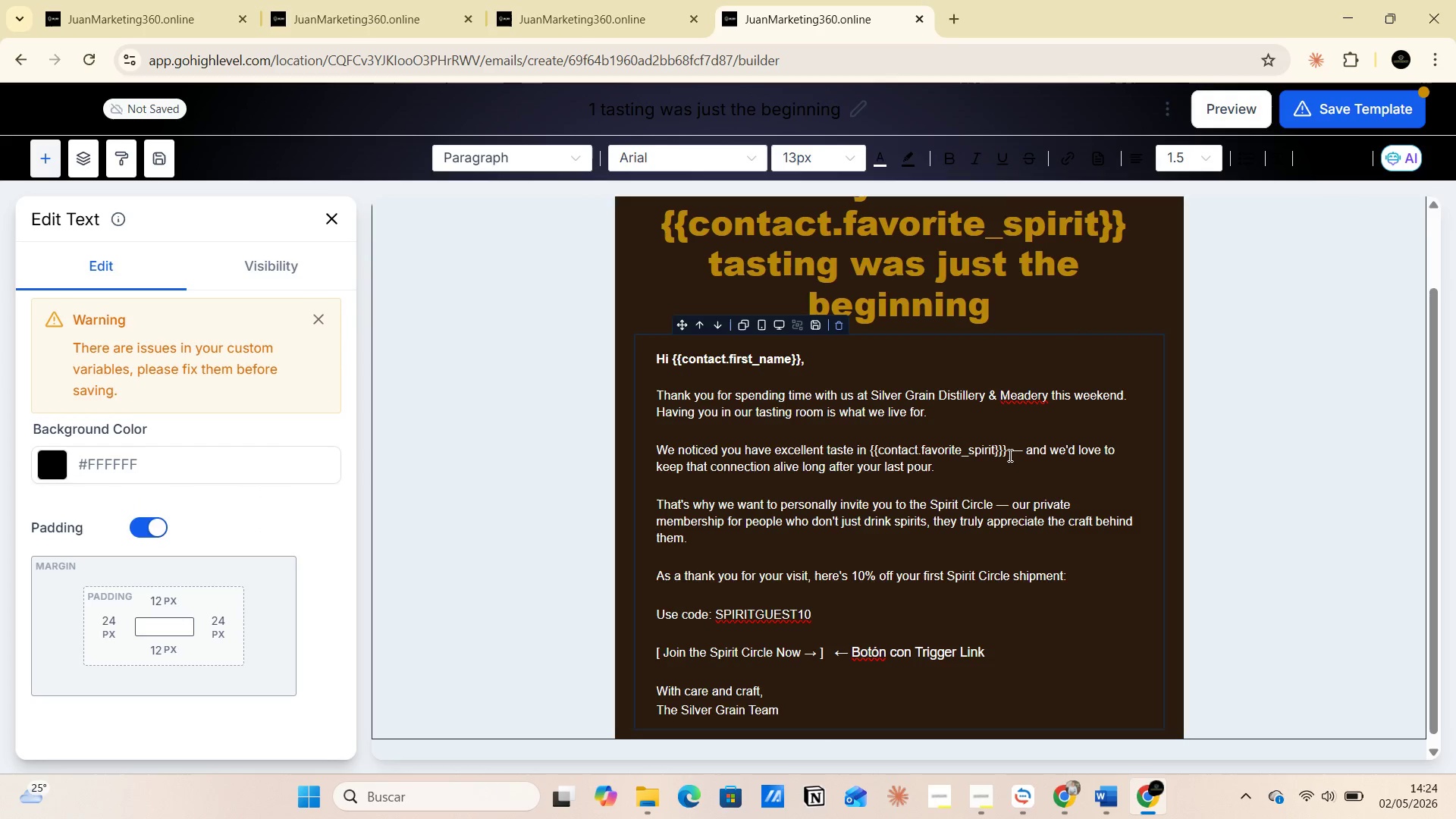 
wait(5.22)
 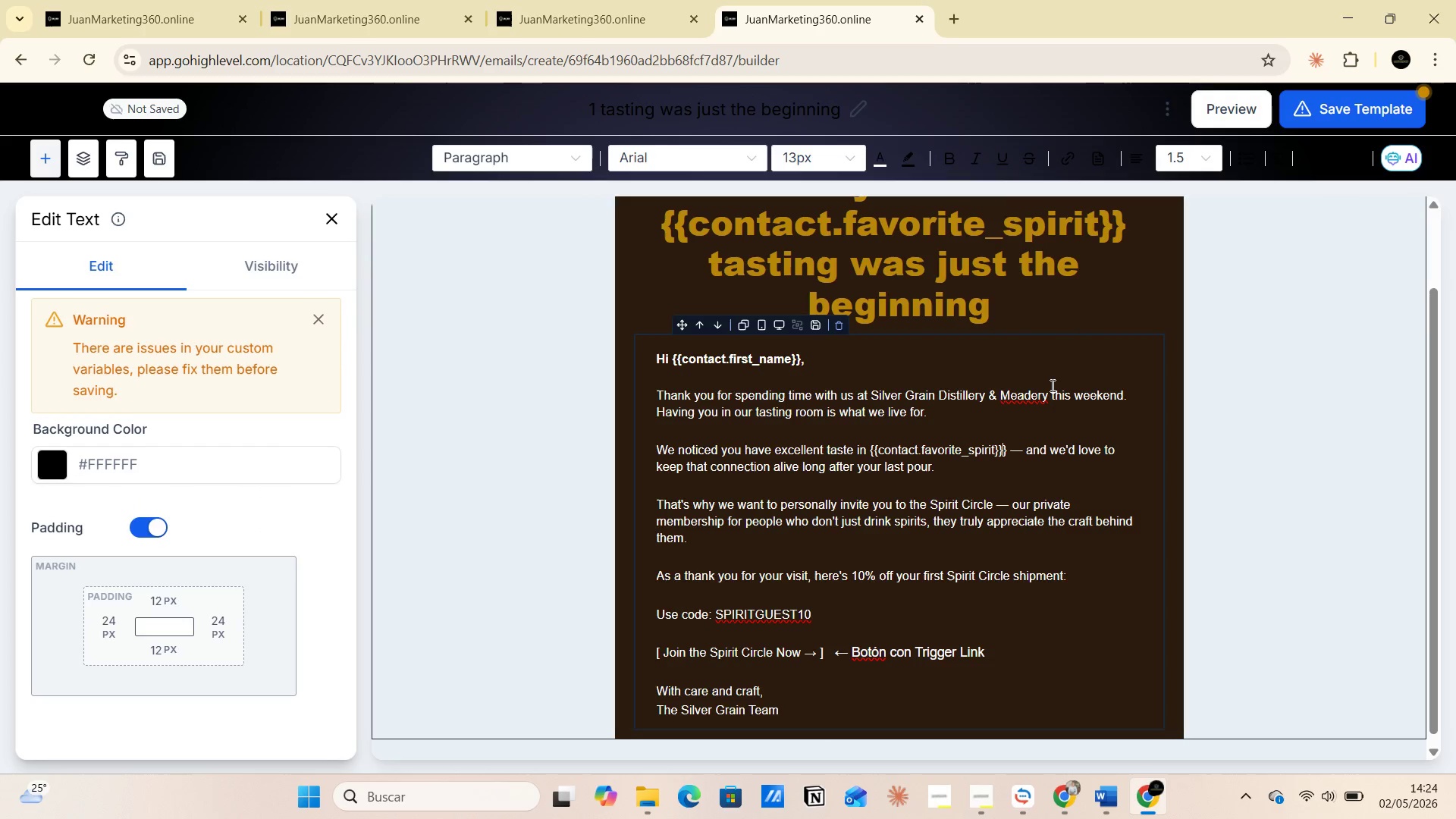 
left_click_drag(start_coordinate=[1007, 450], to_coordinate=[873, 450])
 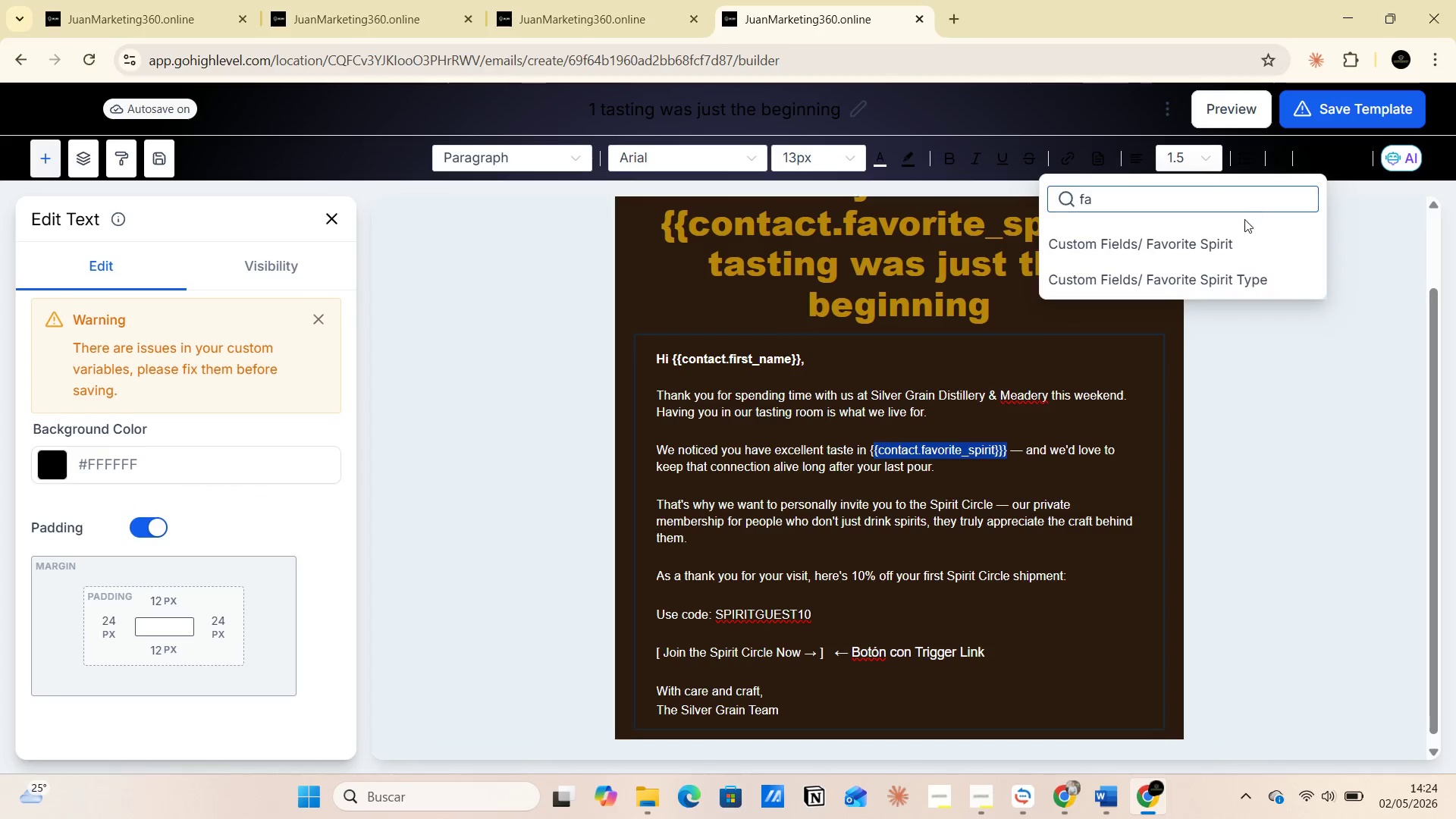 
left_click([1211, 245])
 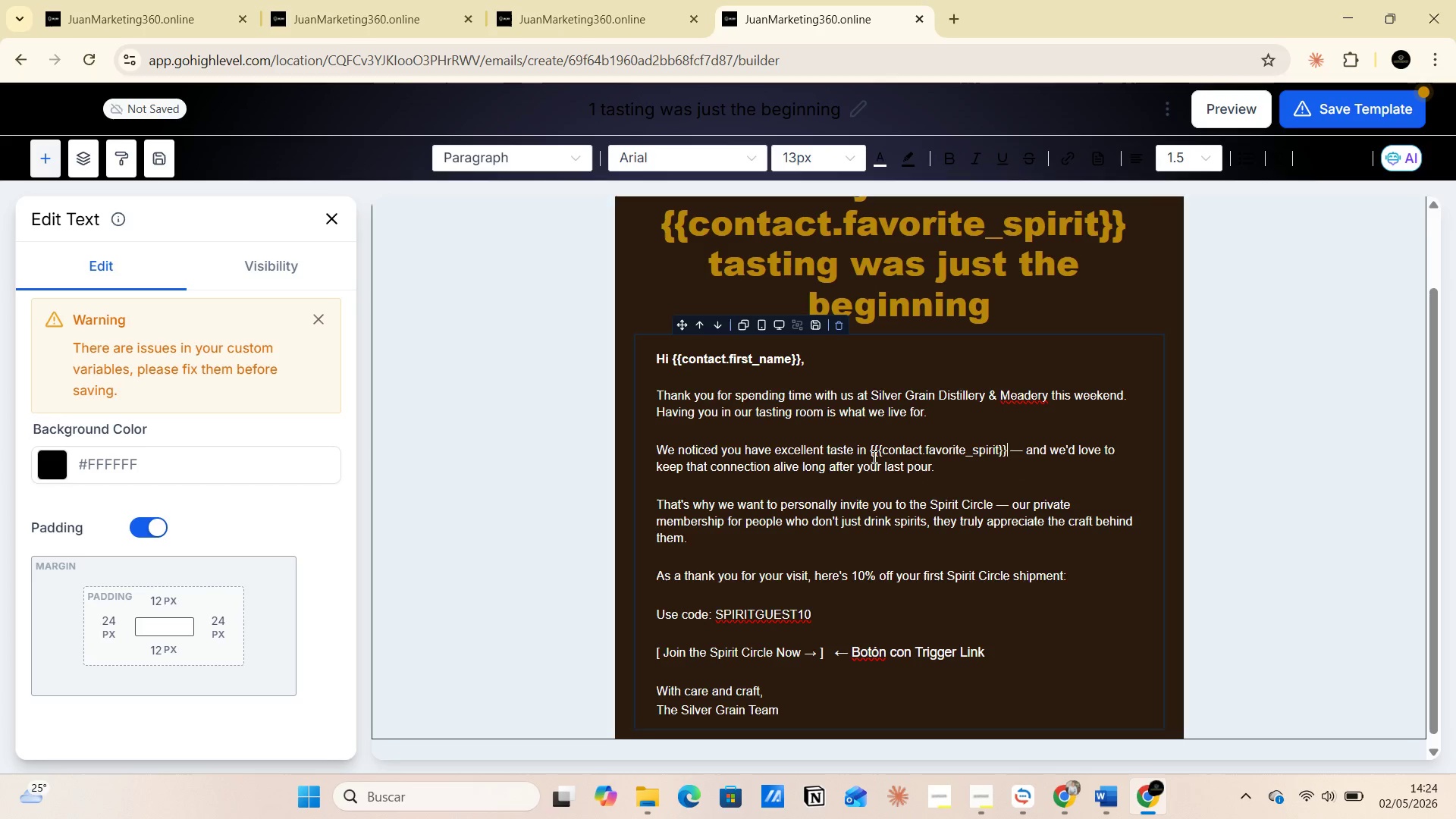 
left_click_drag(start_coordinate=[868, 453], to_coordinate=[1006, 450])
 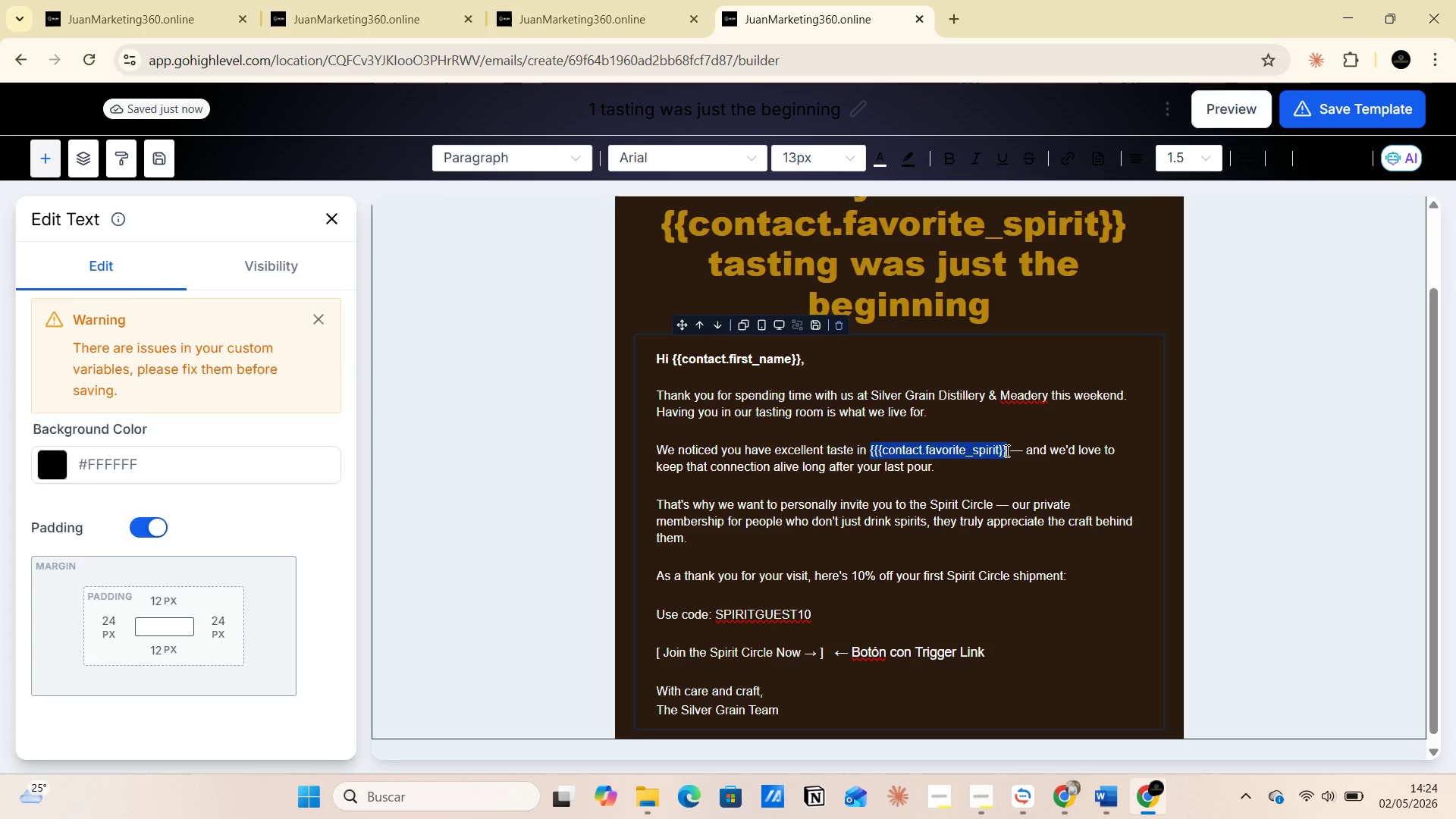 
key(Backspace)
 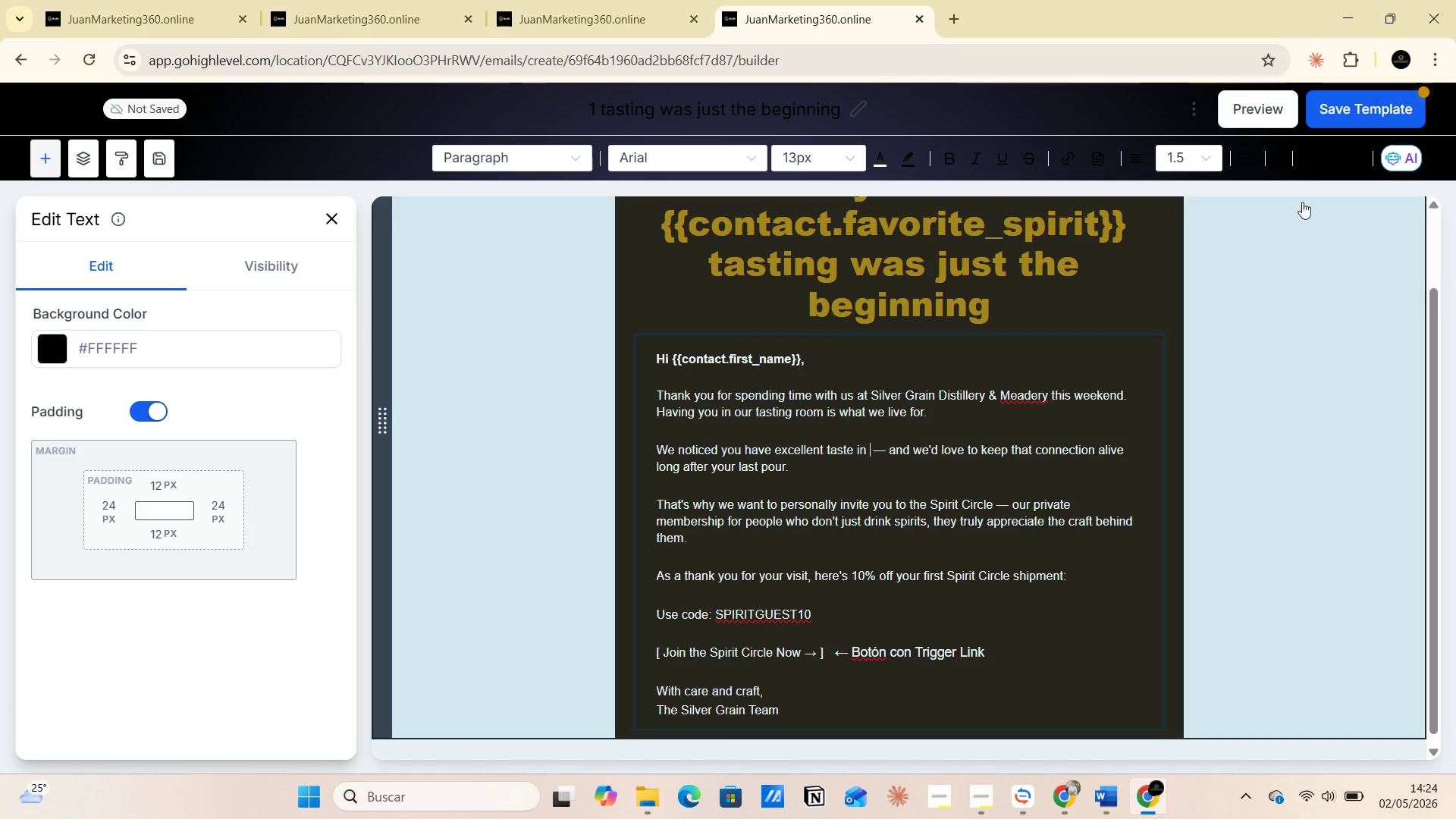 
left_click([1321, 161])
 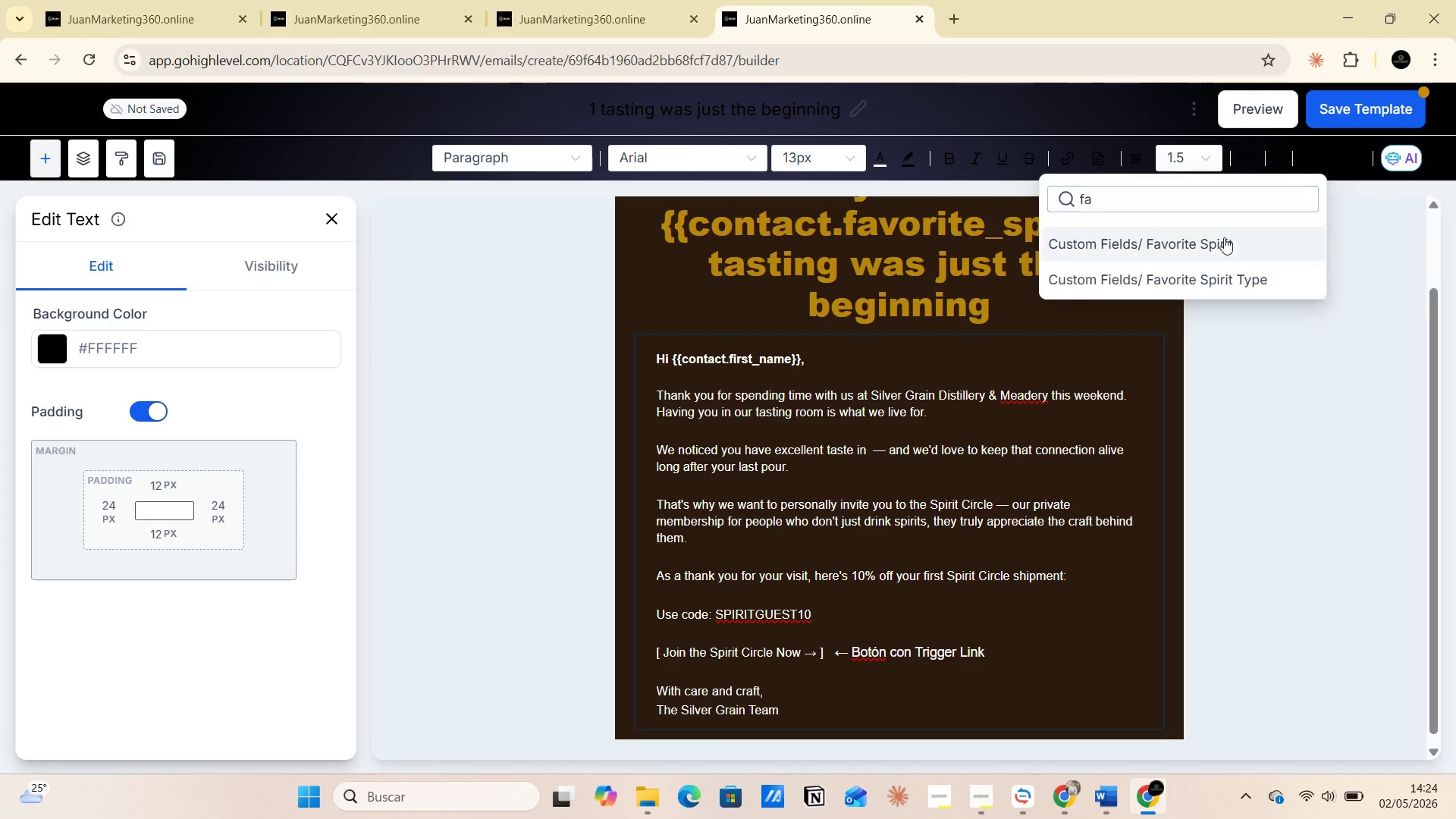 
left_click([1217, 247])
 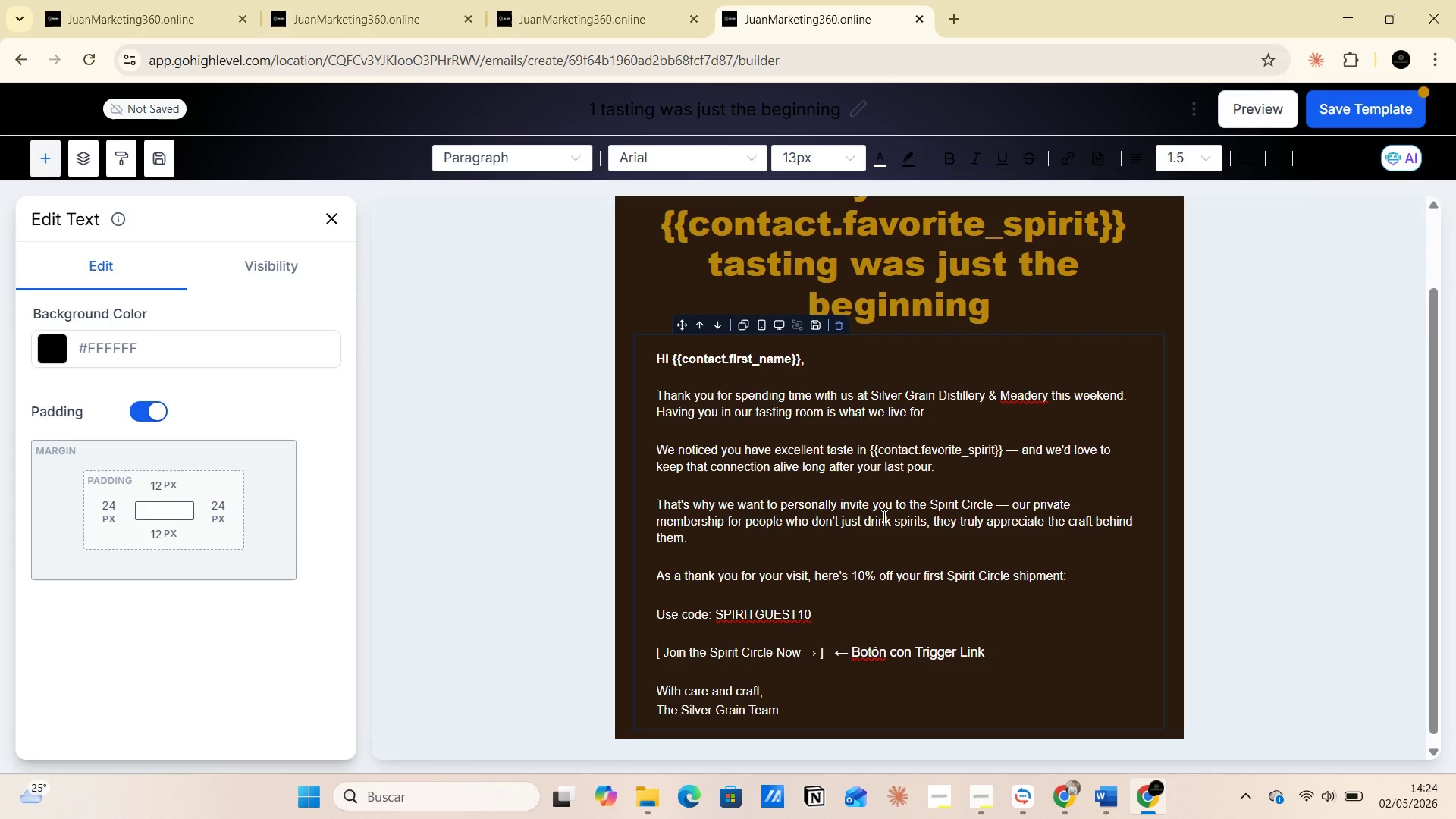 
scroll: coordinate [866, 573], scroll_direction: down, amount: 5.0
 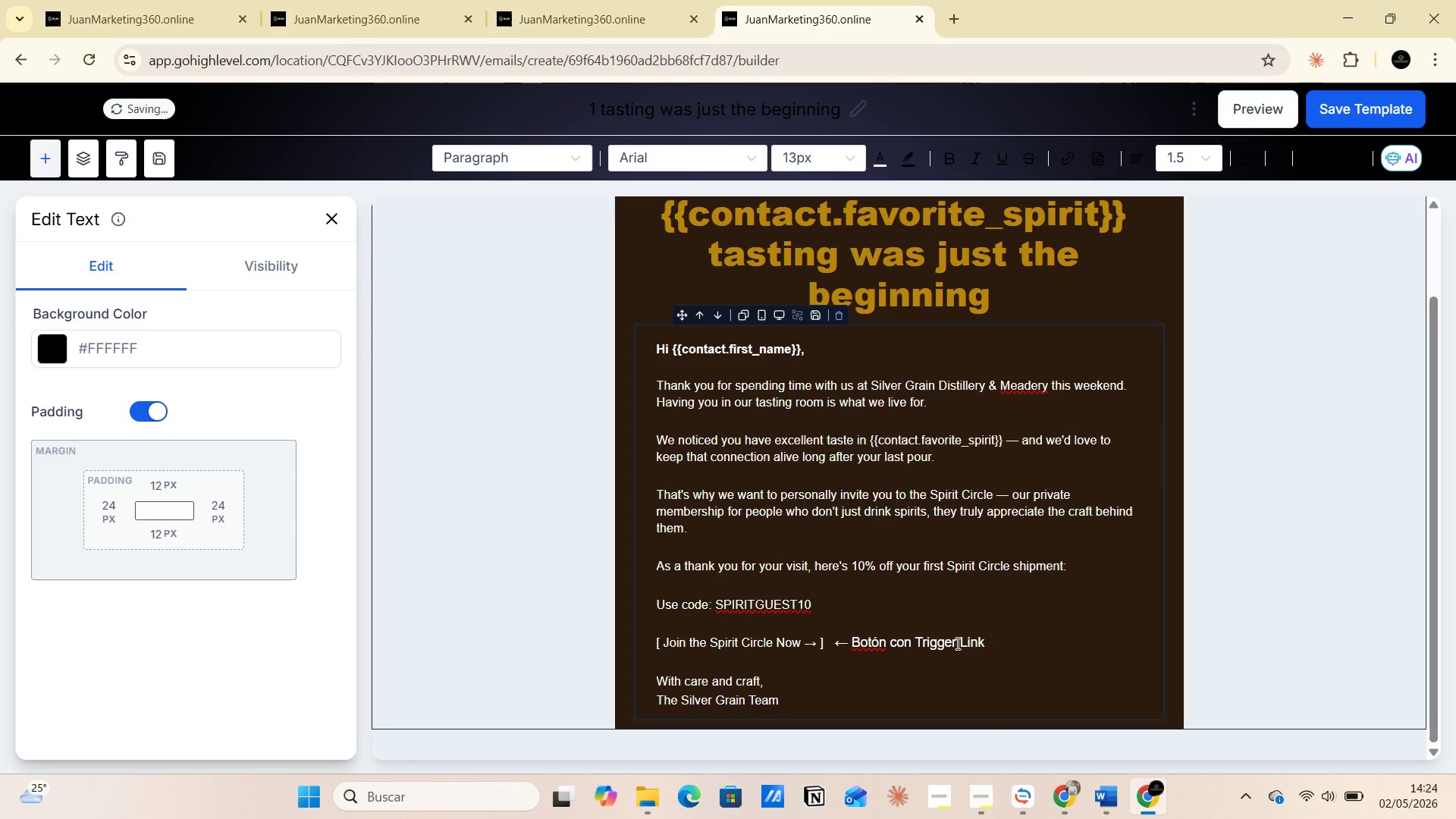 
left_click([992, 643])
 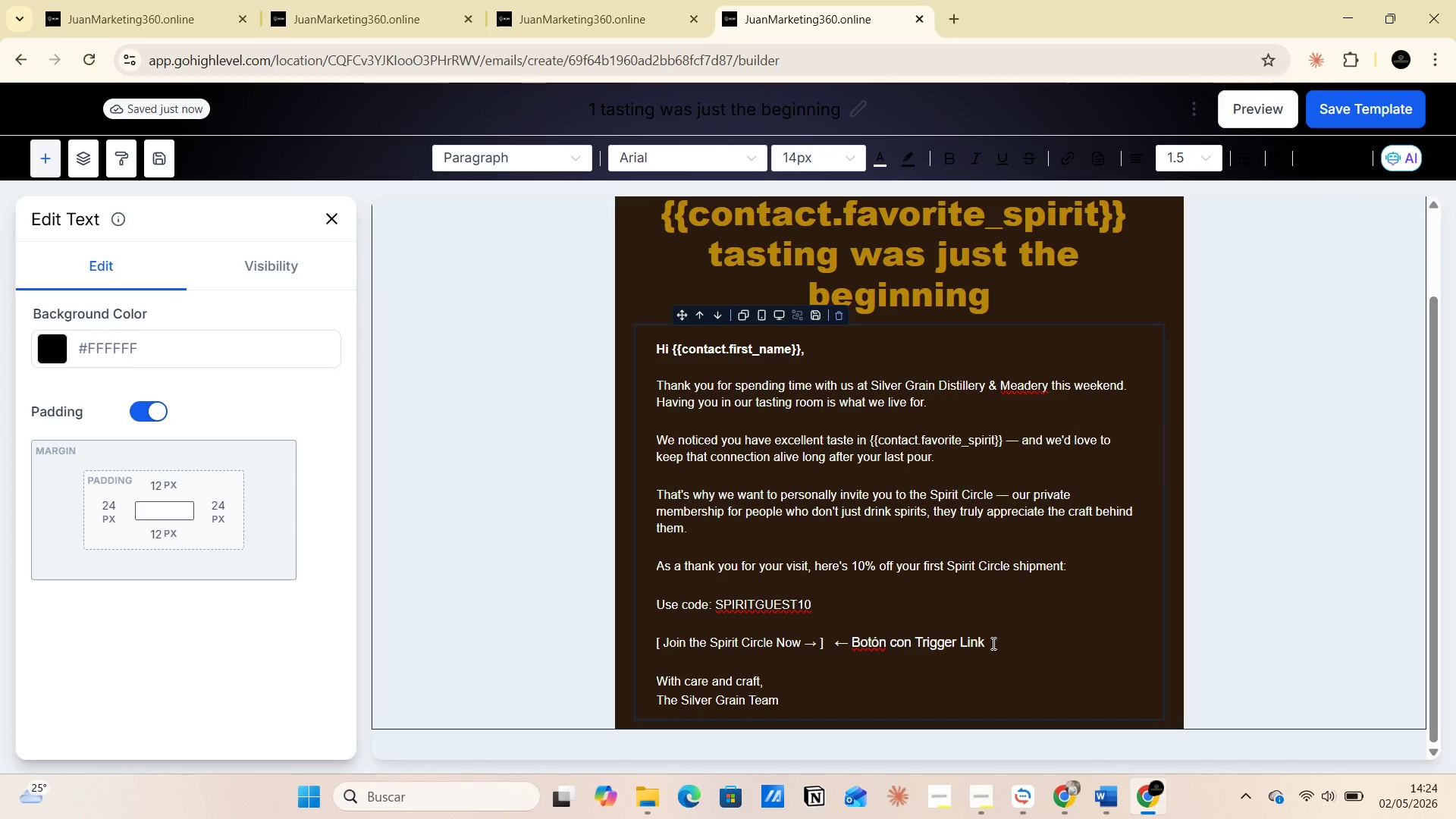 
key(Space)
 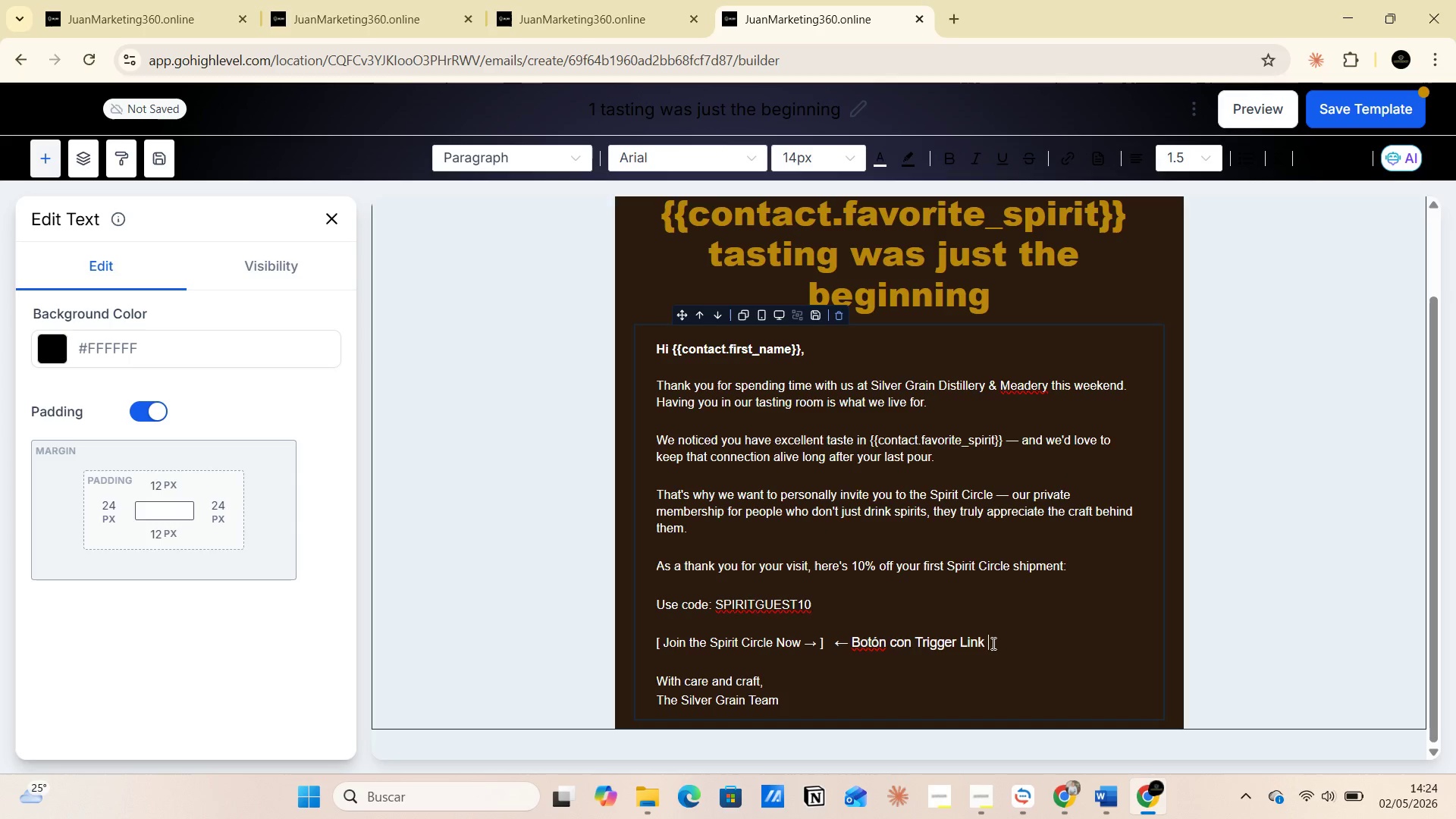 
wait(6.31)
 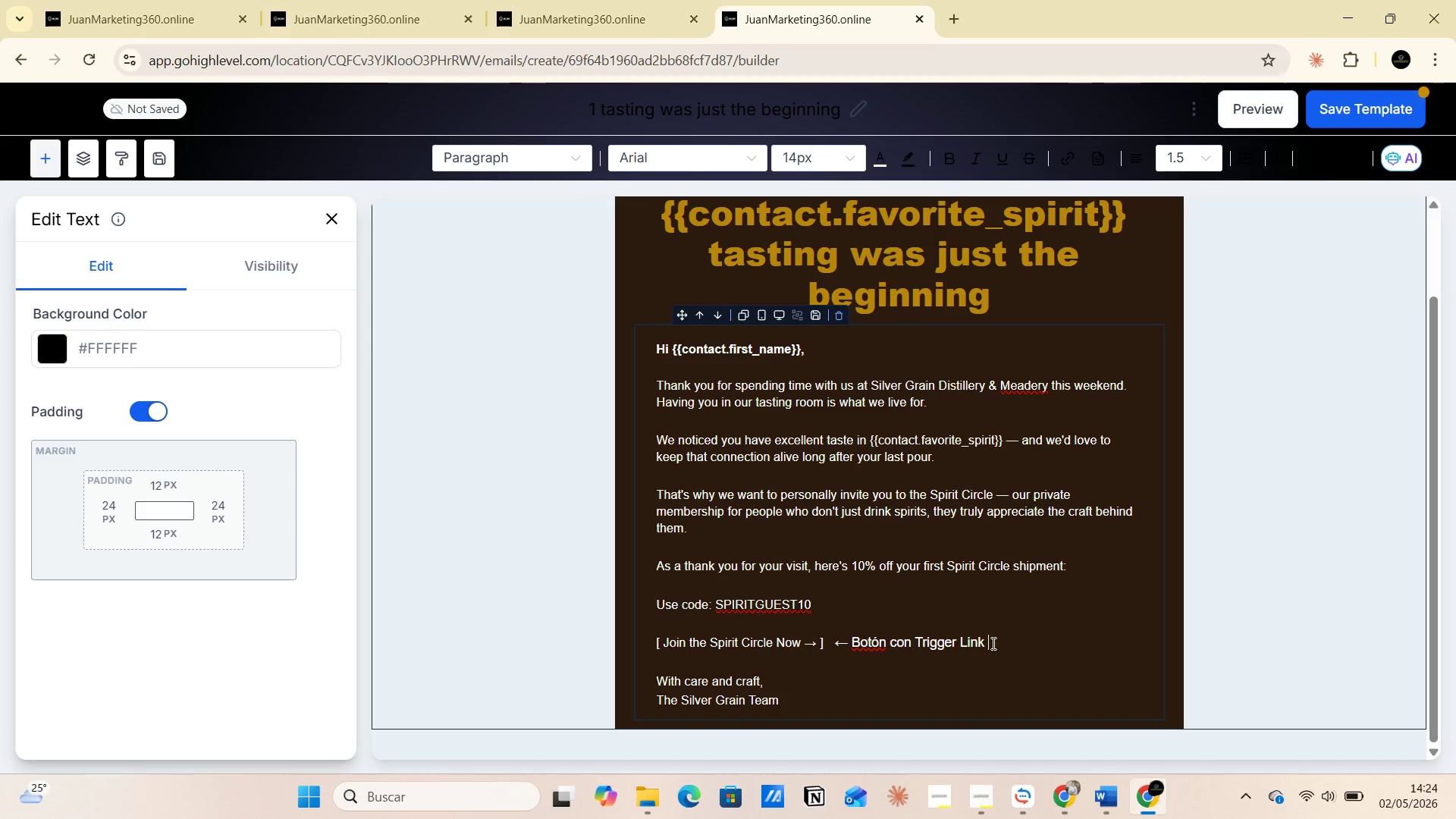 
left_click([631, 5])
 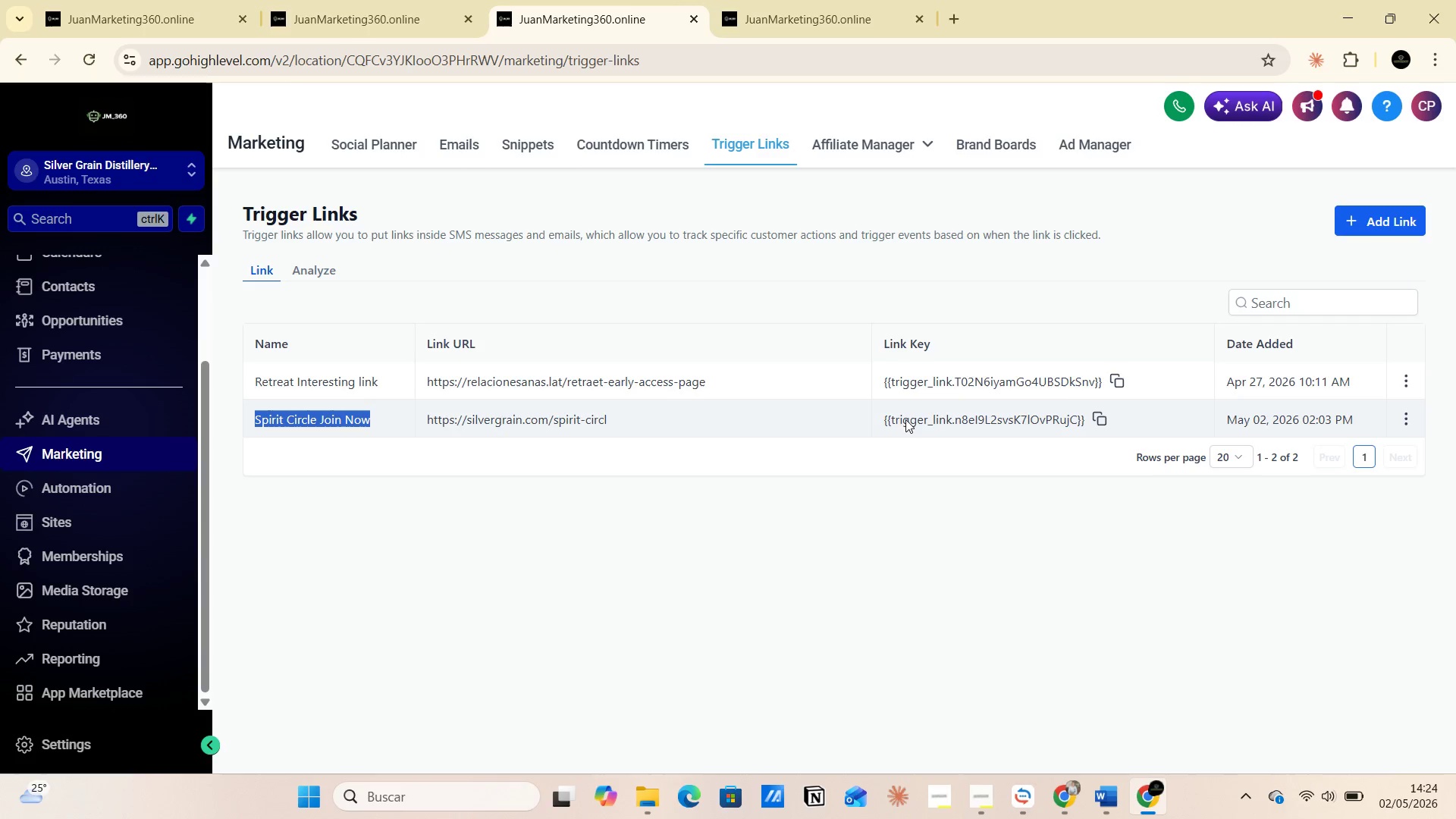 
left_click([1103, 422])
 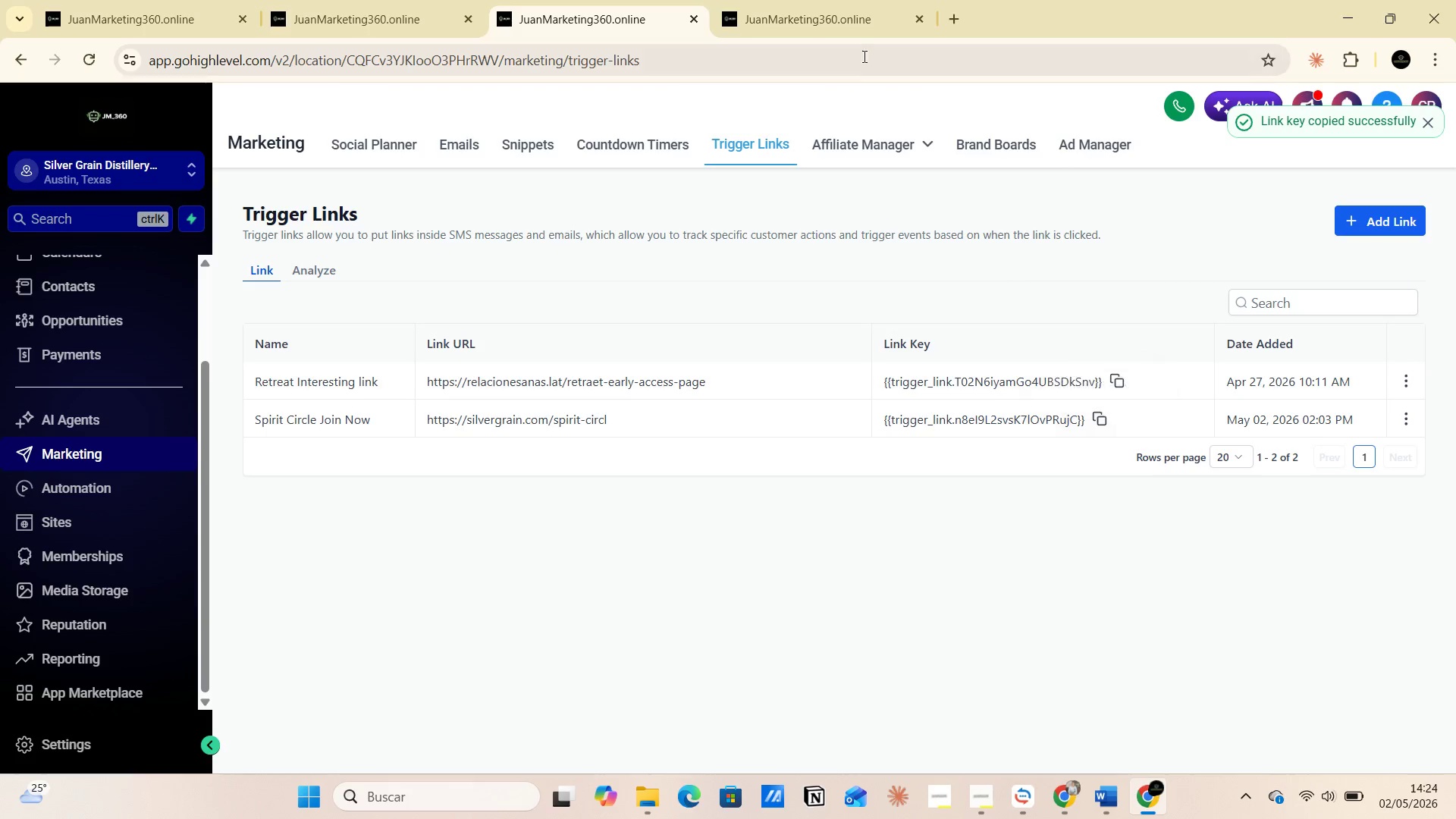 
left_click([851, 8])
 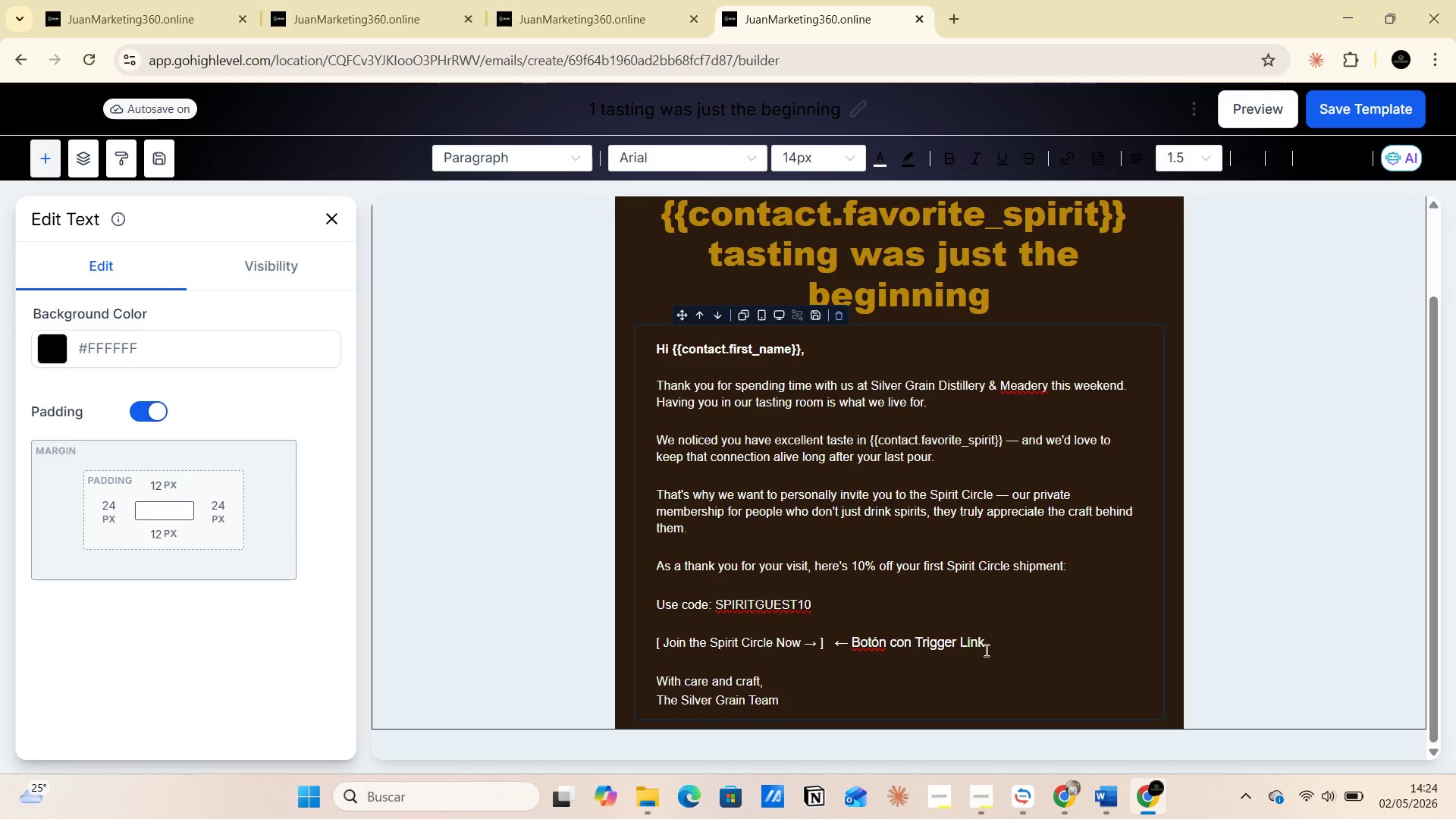 
key(Control+V)
 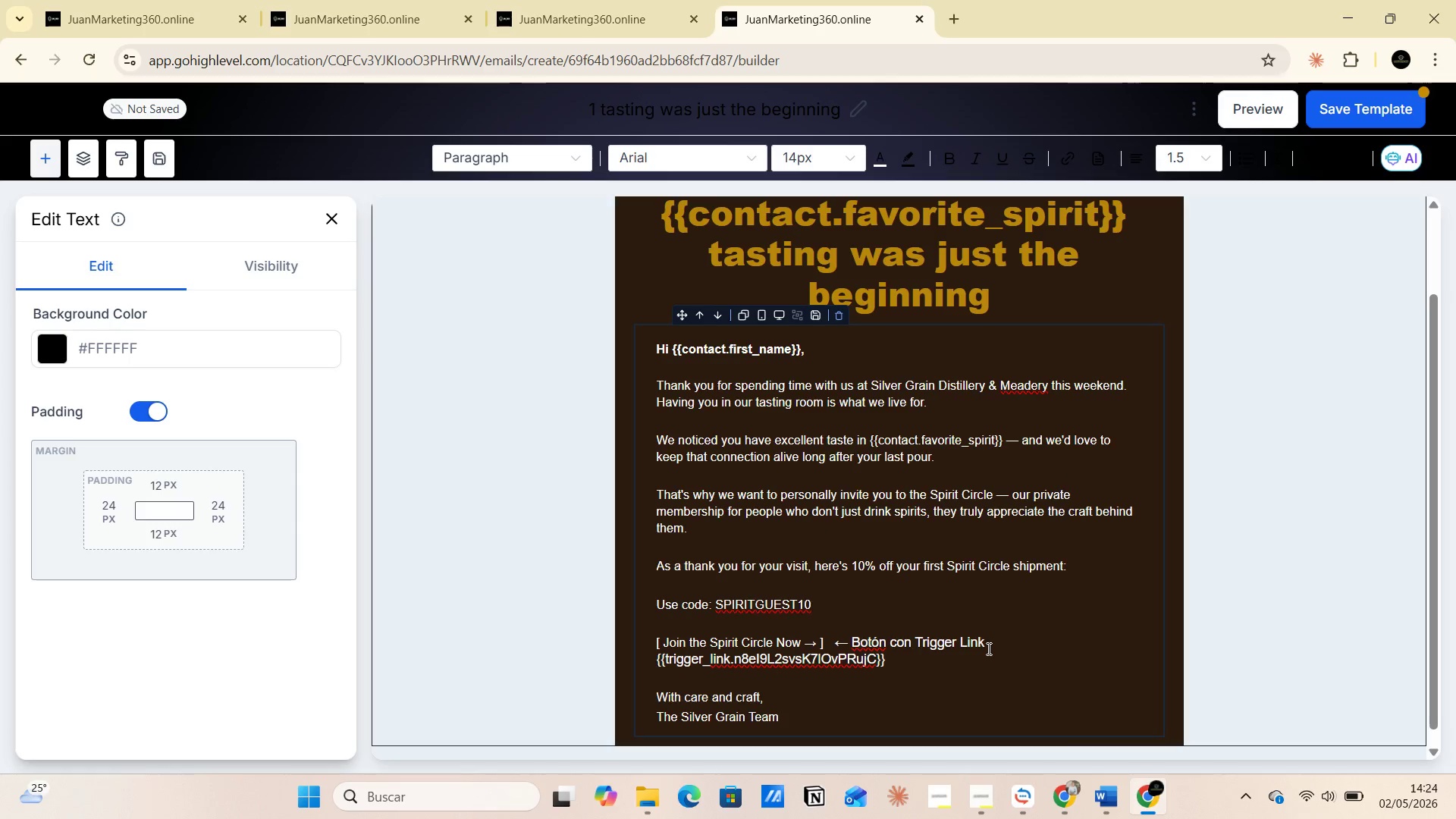 
scroll: coordinate [864, 658], scroll_direction: down, amount: 10.0
 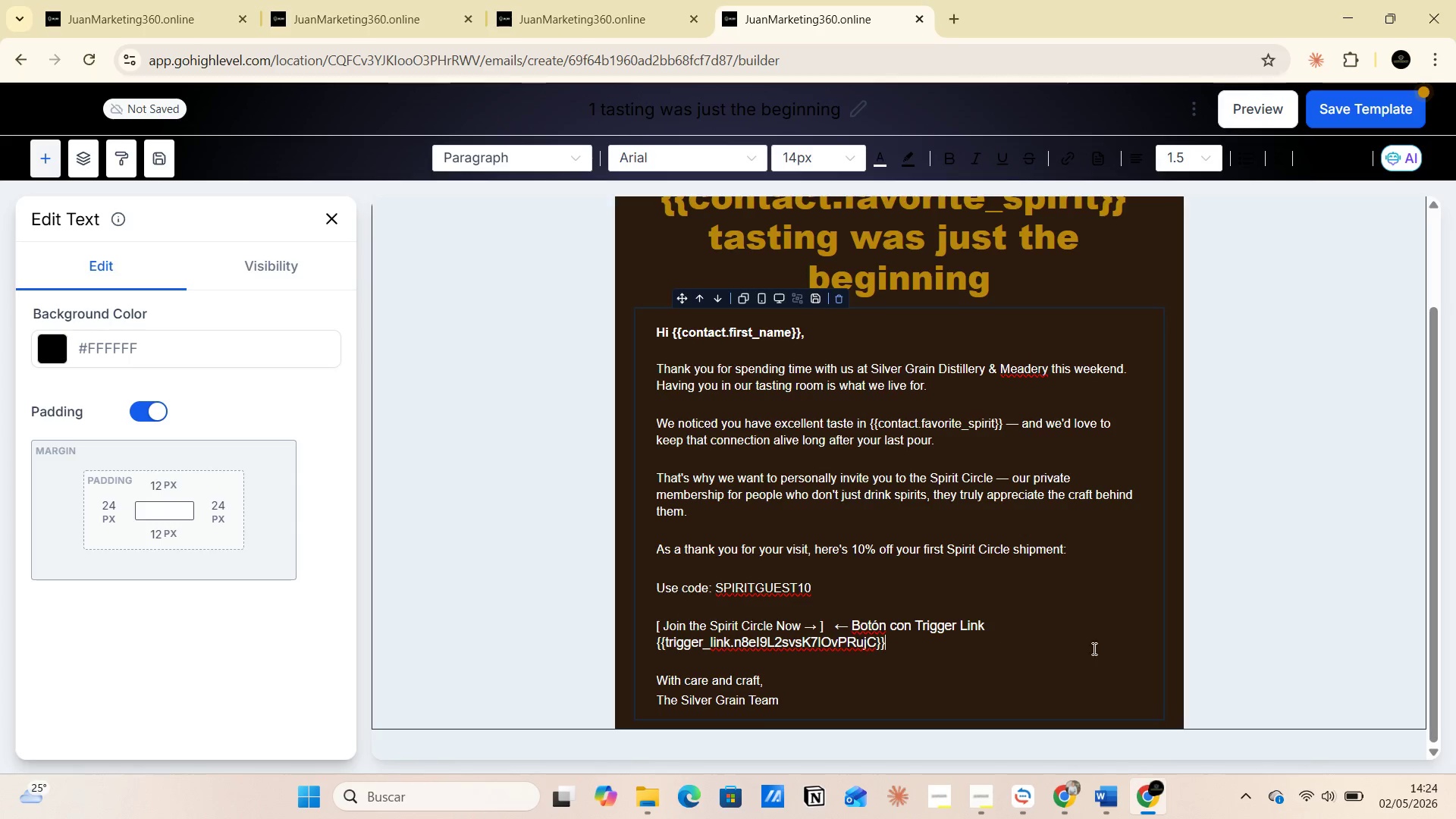 
scroll: coordinate [1230, 628], scroll_direction: up, amount: 4.0
 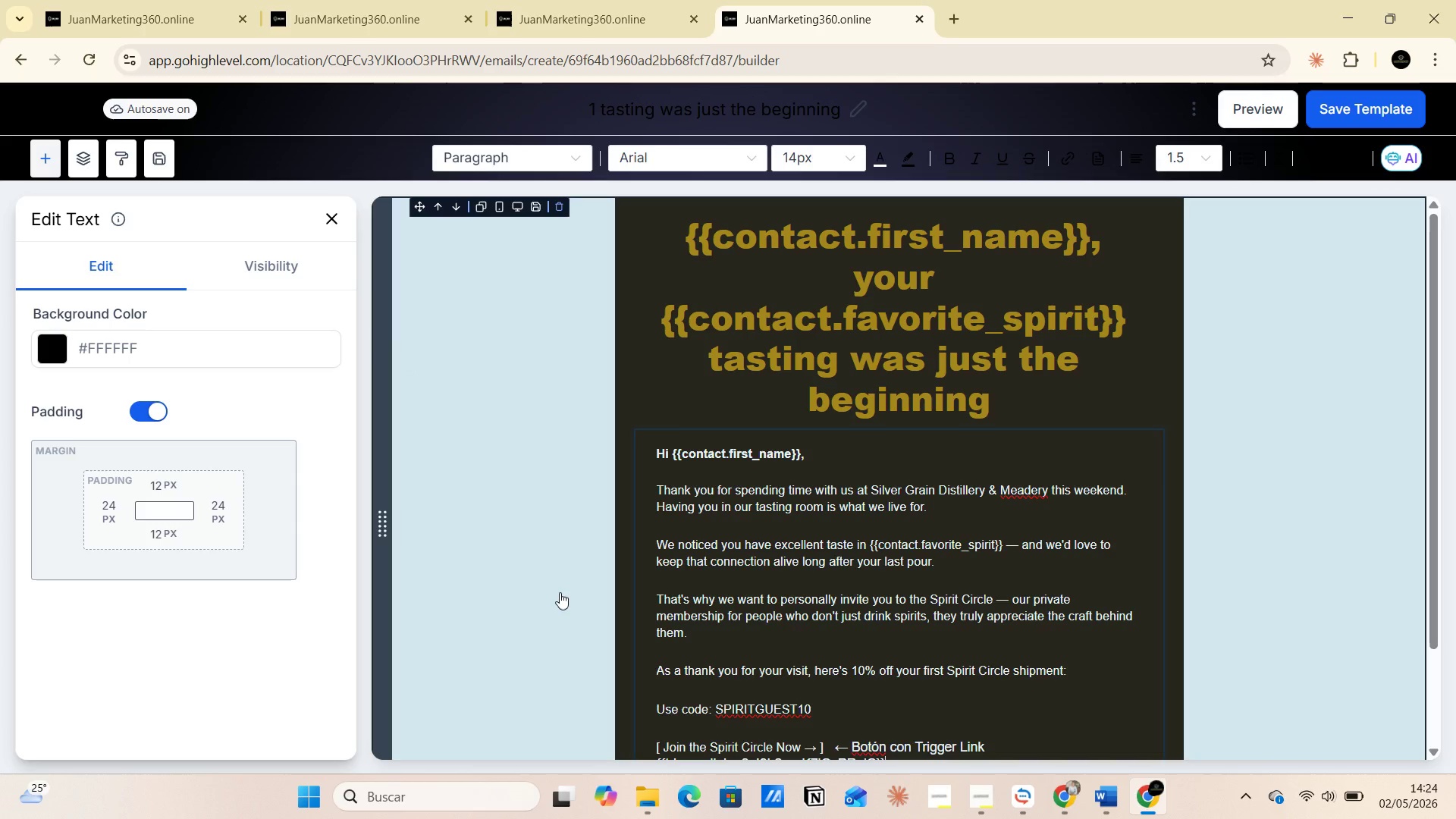 
wait(13.02)
 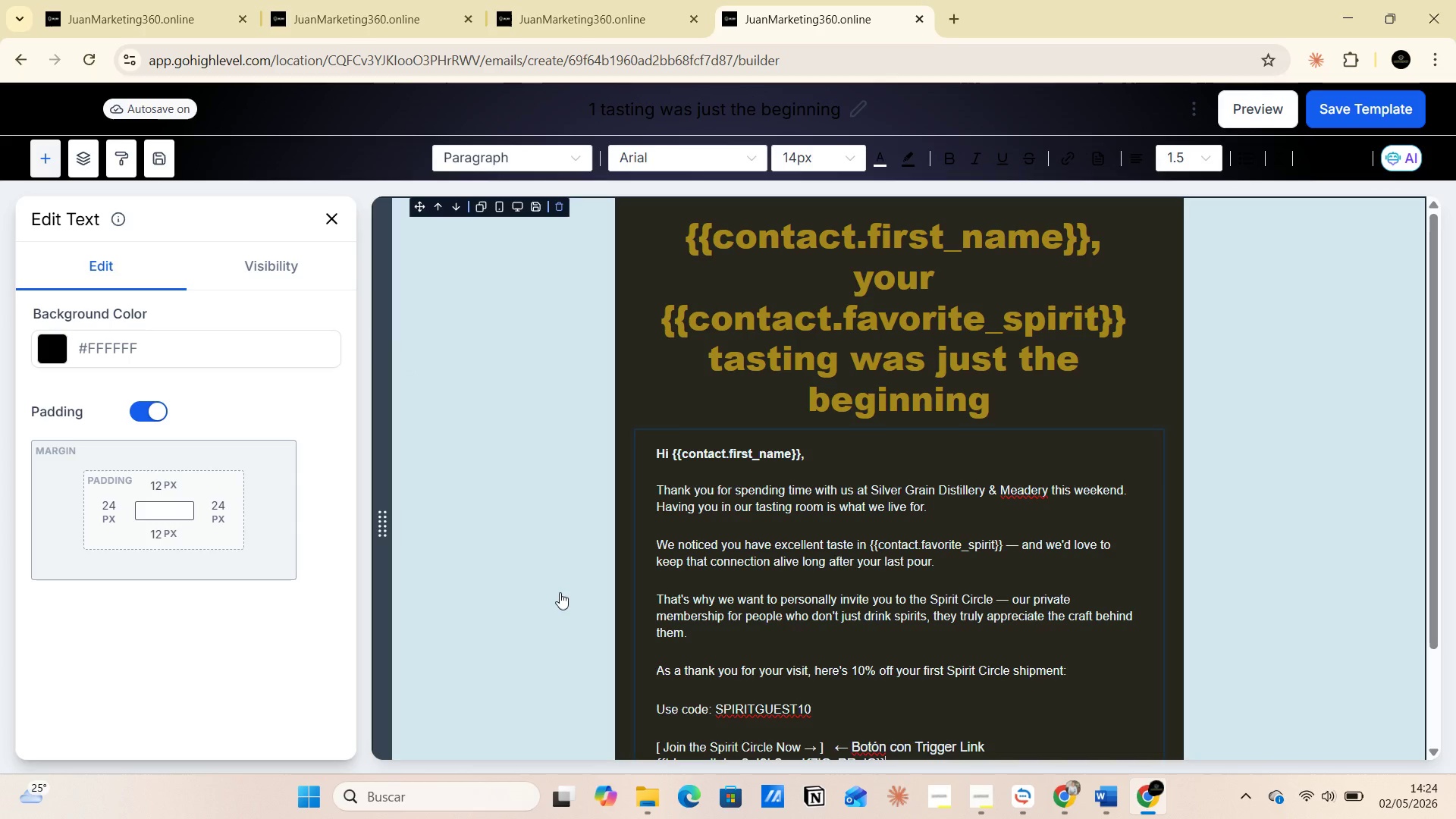 
left_click([959, 14])
 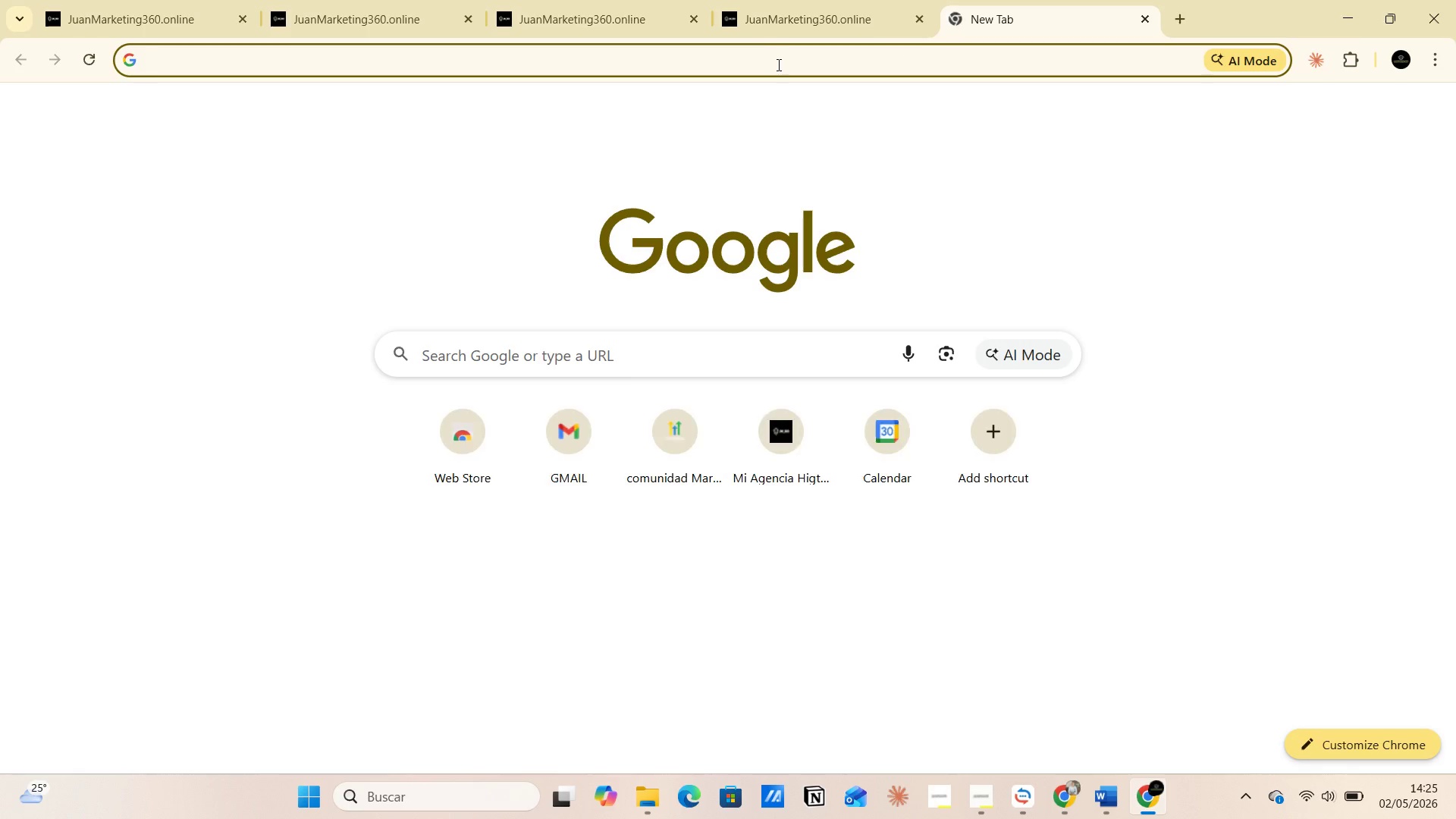 
left_click([776, 65])
 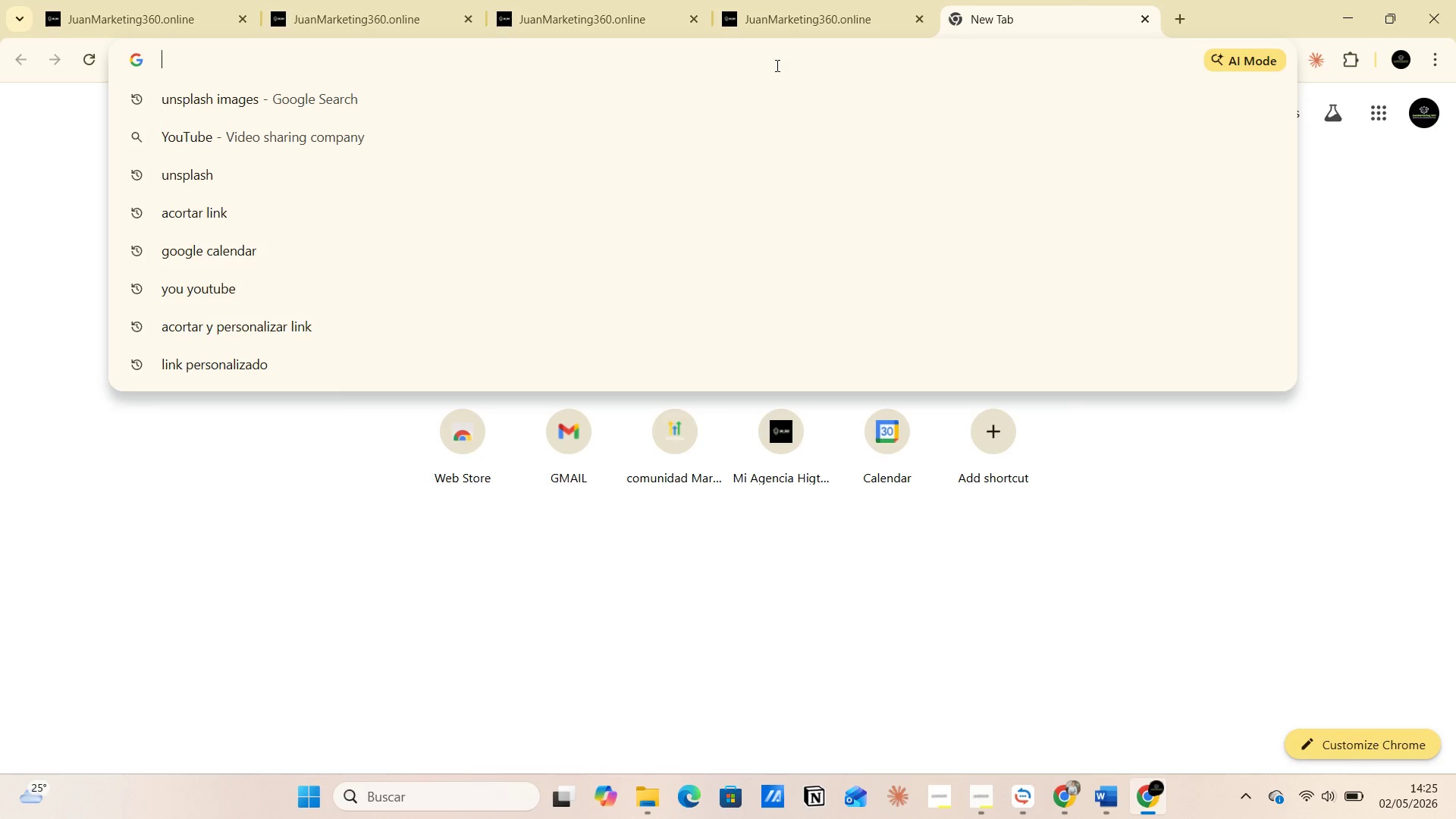 
type(cat)
key(Backspace)
key(Backspace)
key(Backspace)
 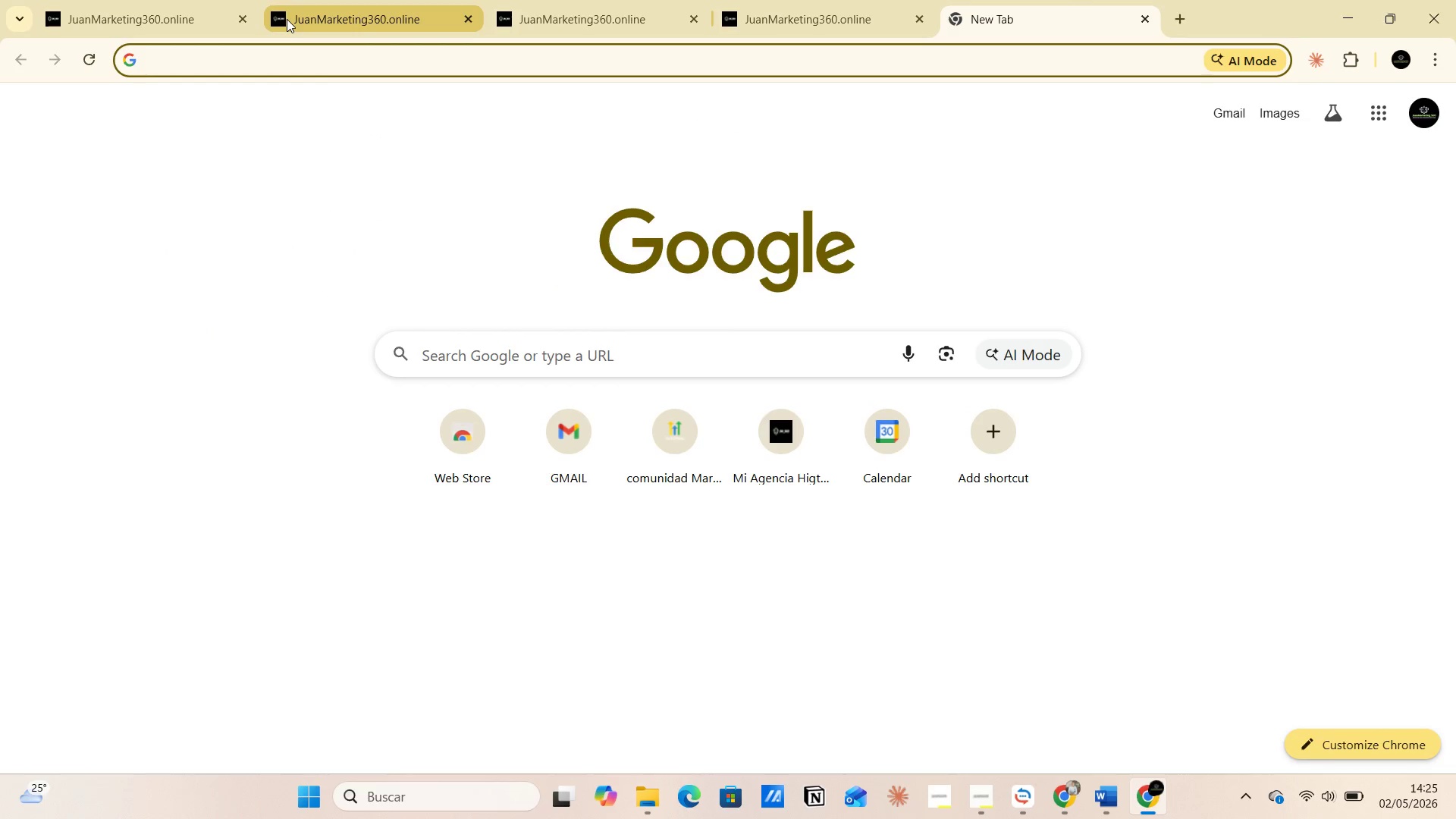 
type(un)
 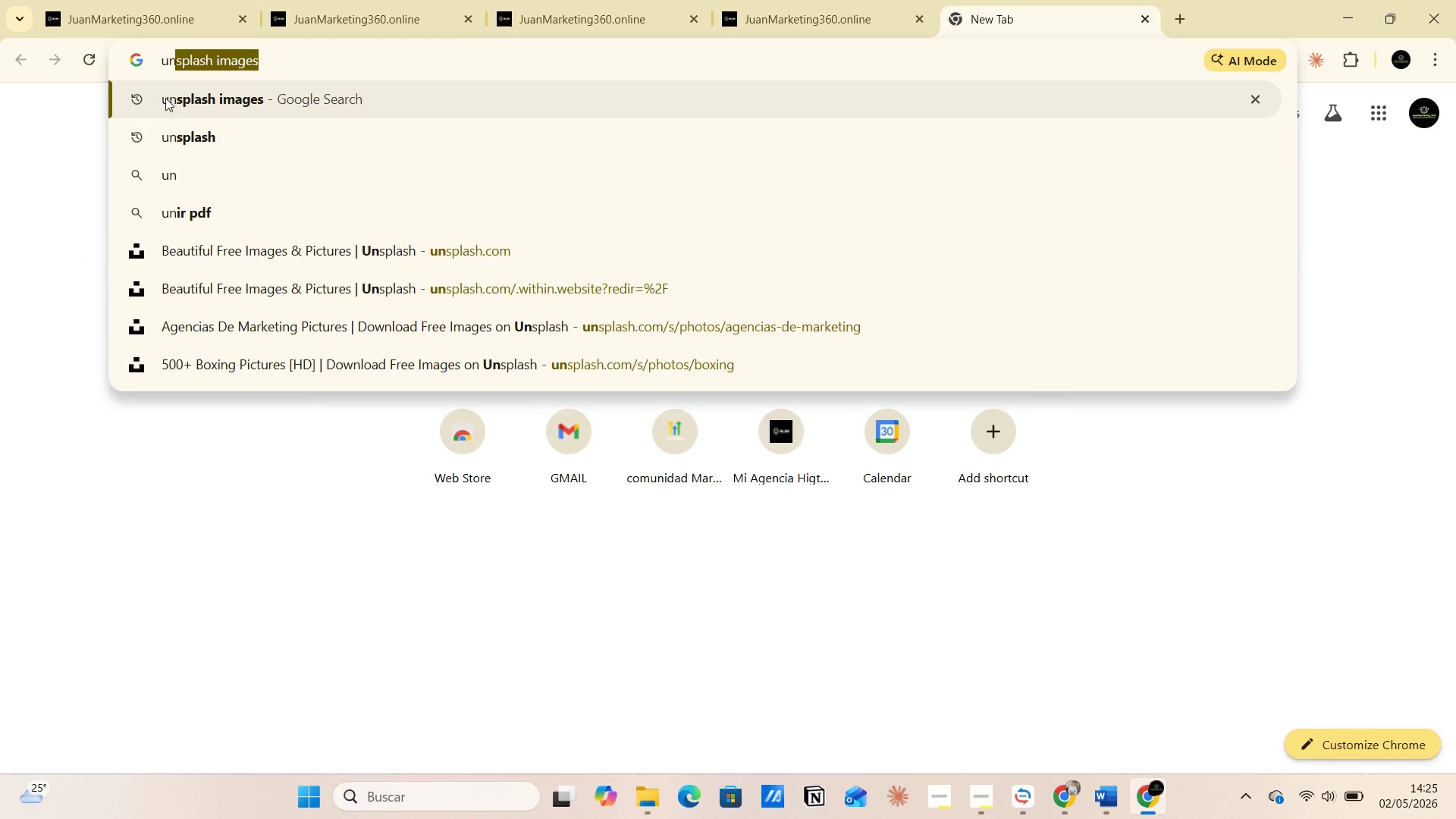 
left_click([174, 98])
 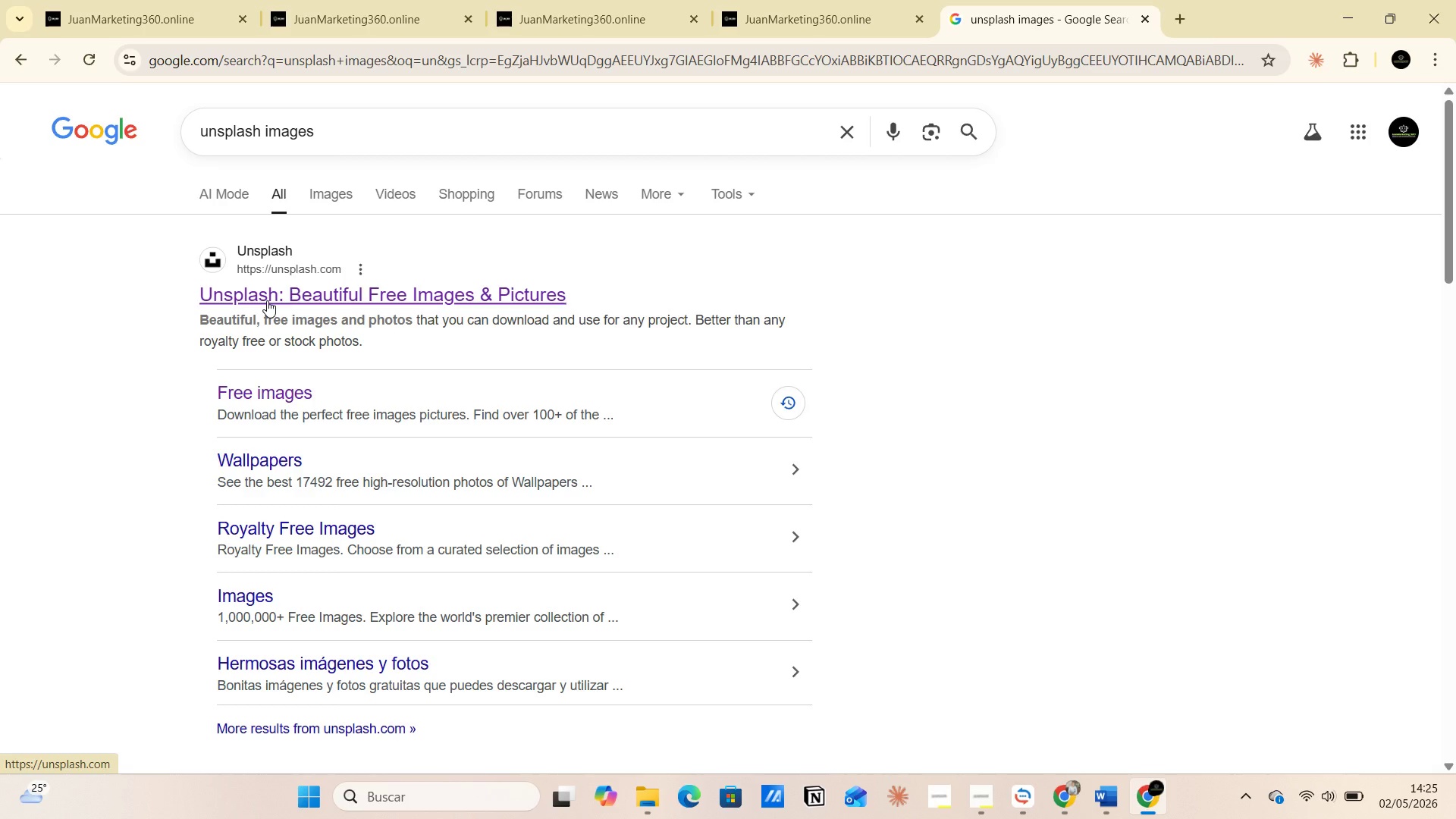 
left_click([265, 393])
 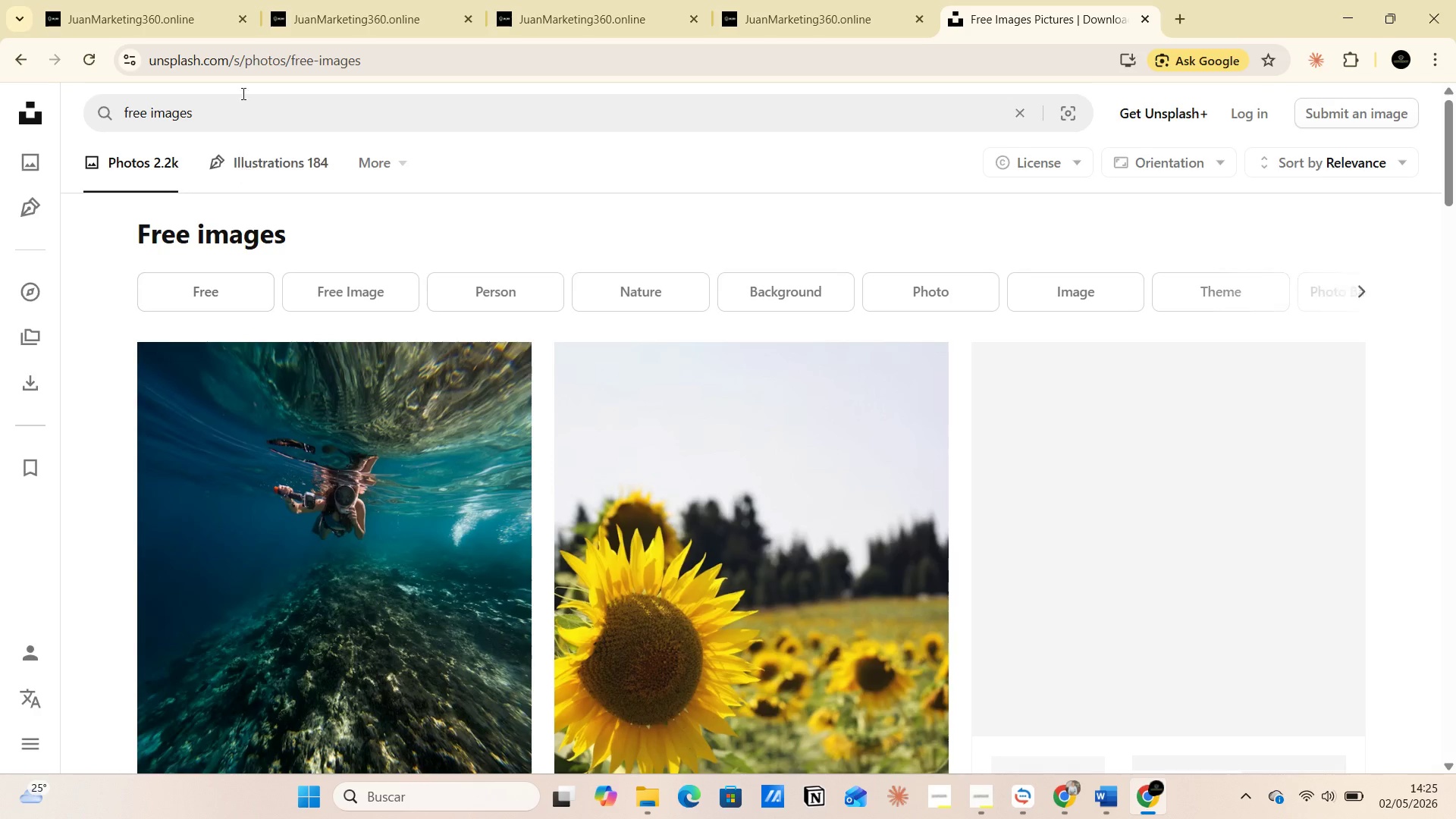 
left_click([209, 110])
 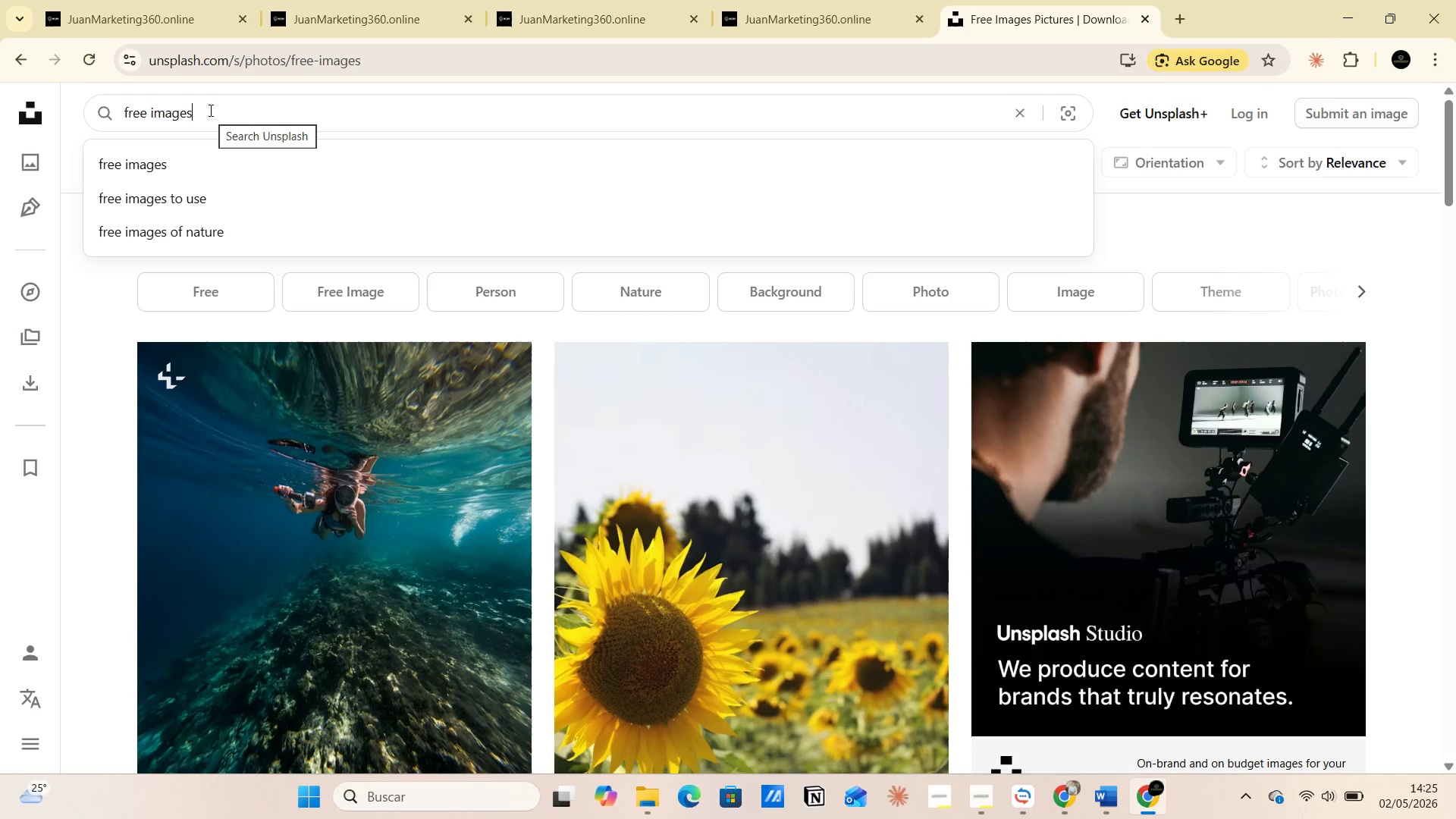 
left_click_drag(start_coordinate=[209, 110], to_coordinate=[86, 109])
 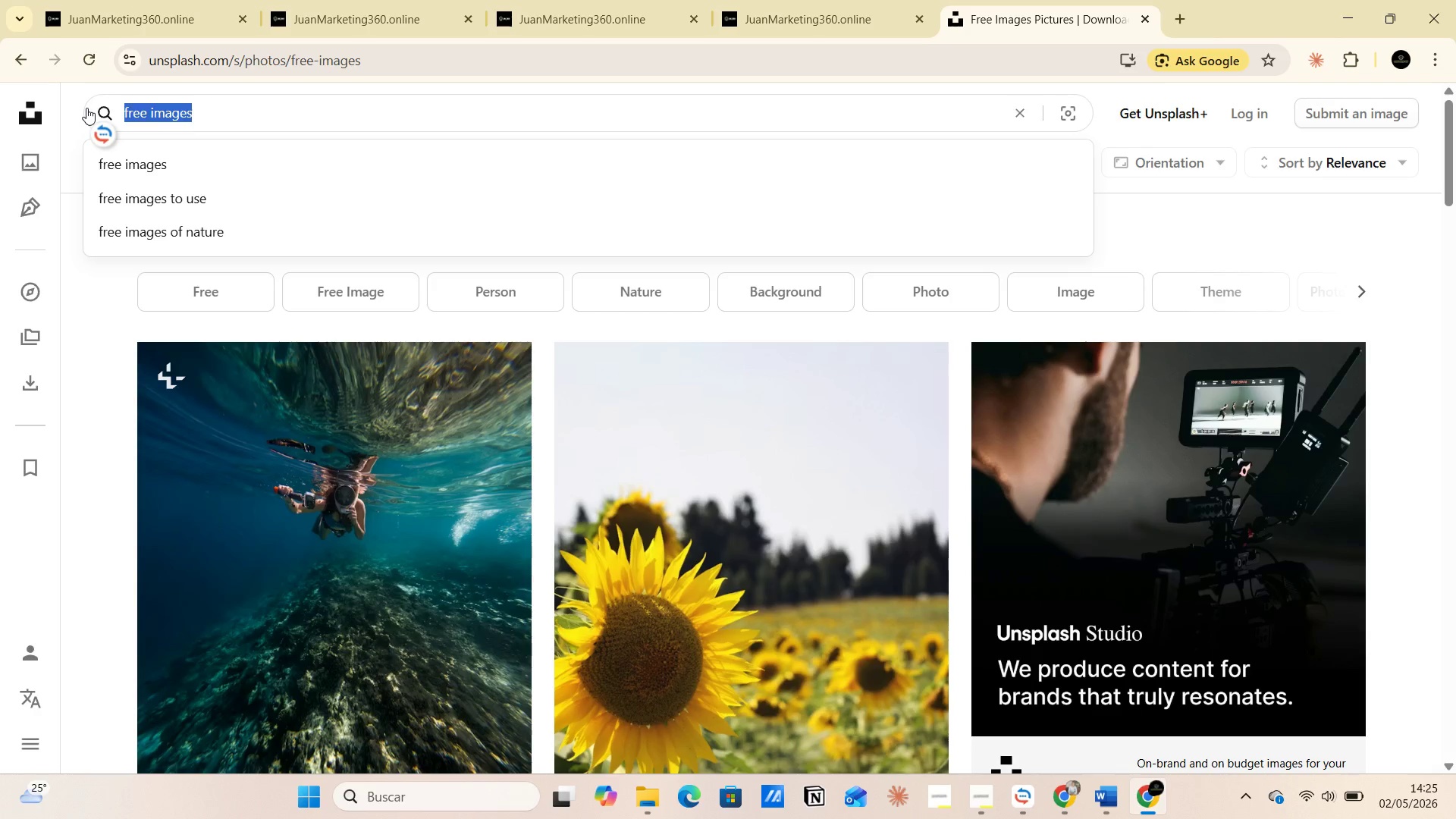 
type(destileria vinos )
 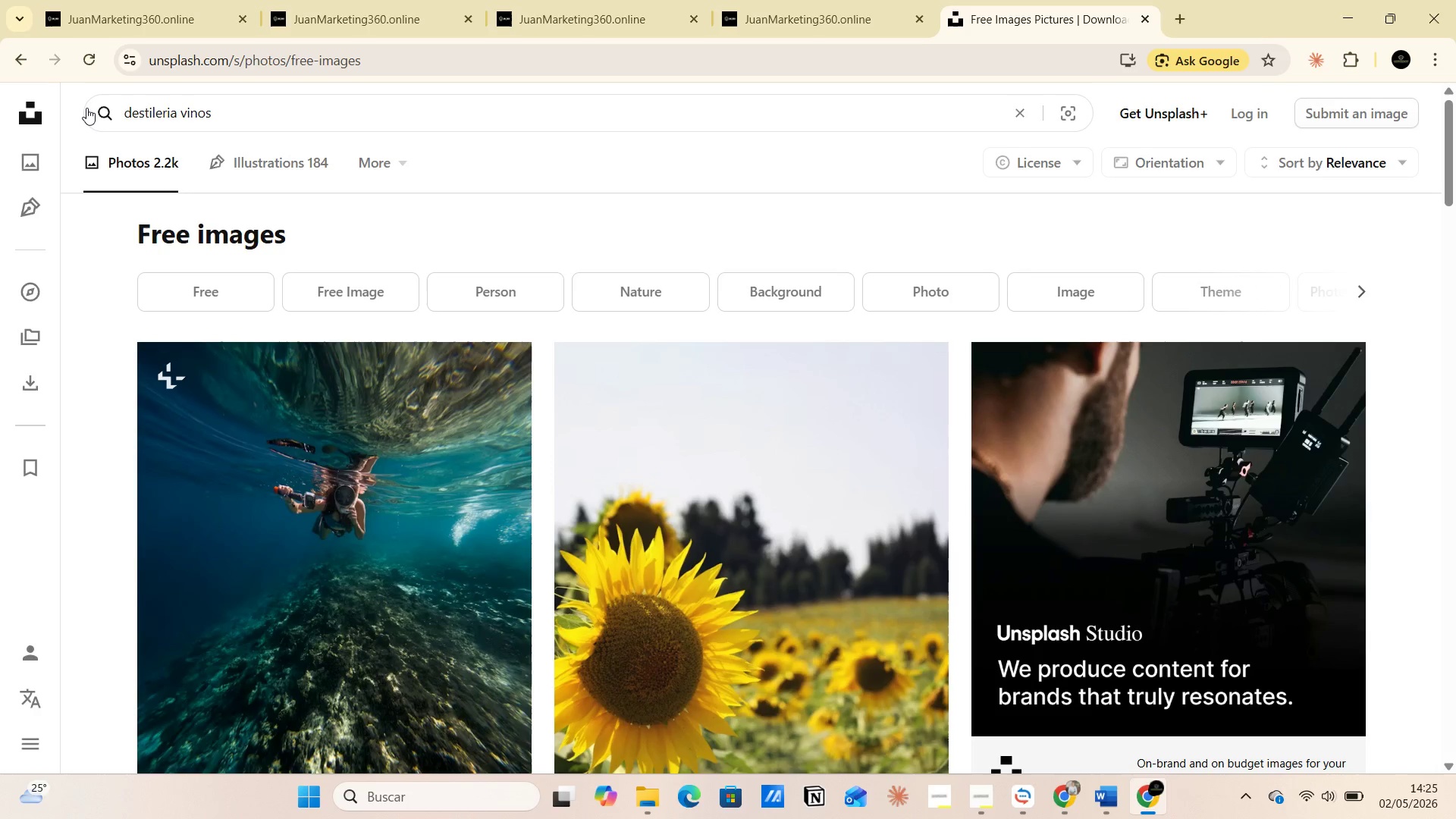 
key(Enter)
 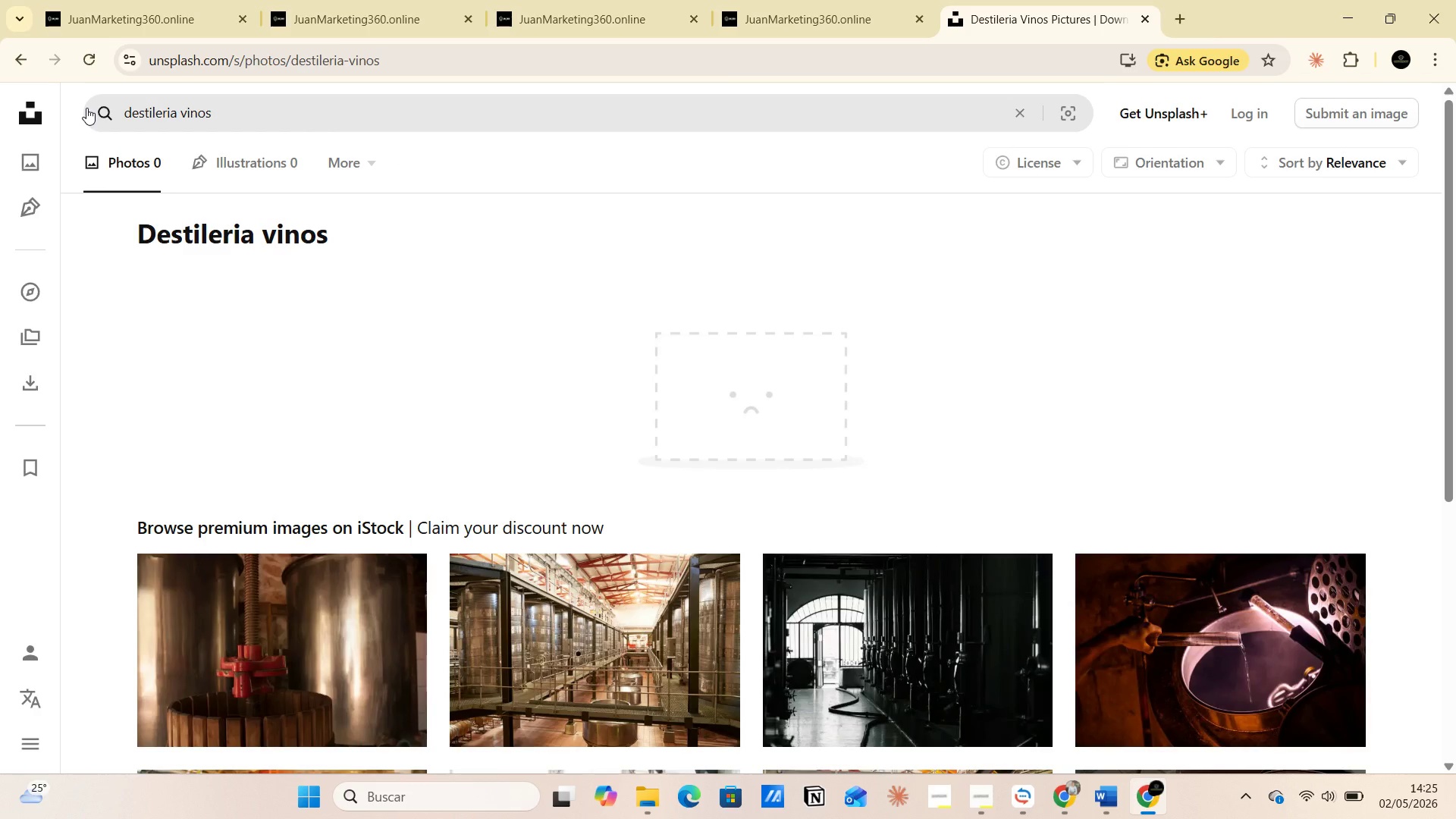 
scroll: coordinate [89, 108], scroll_direction: down, amount: 5.0
 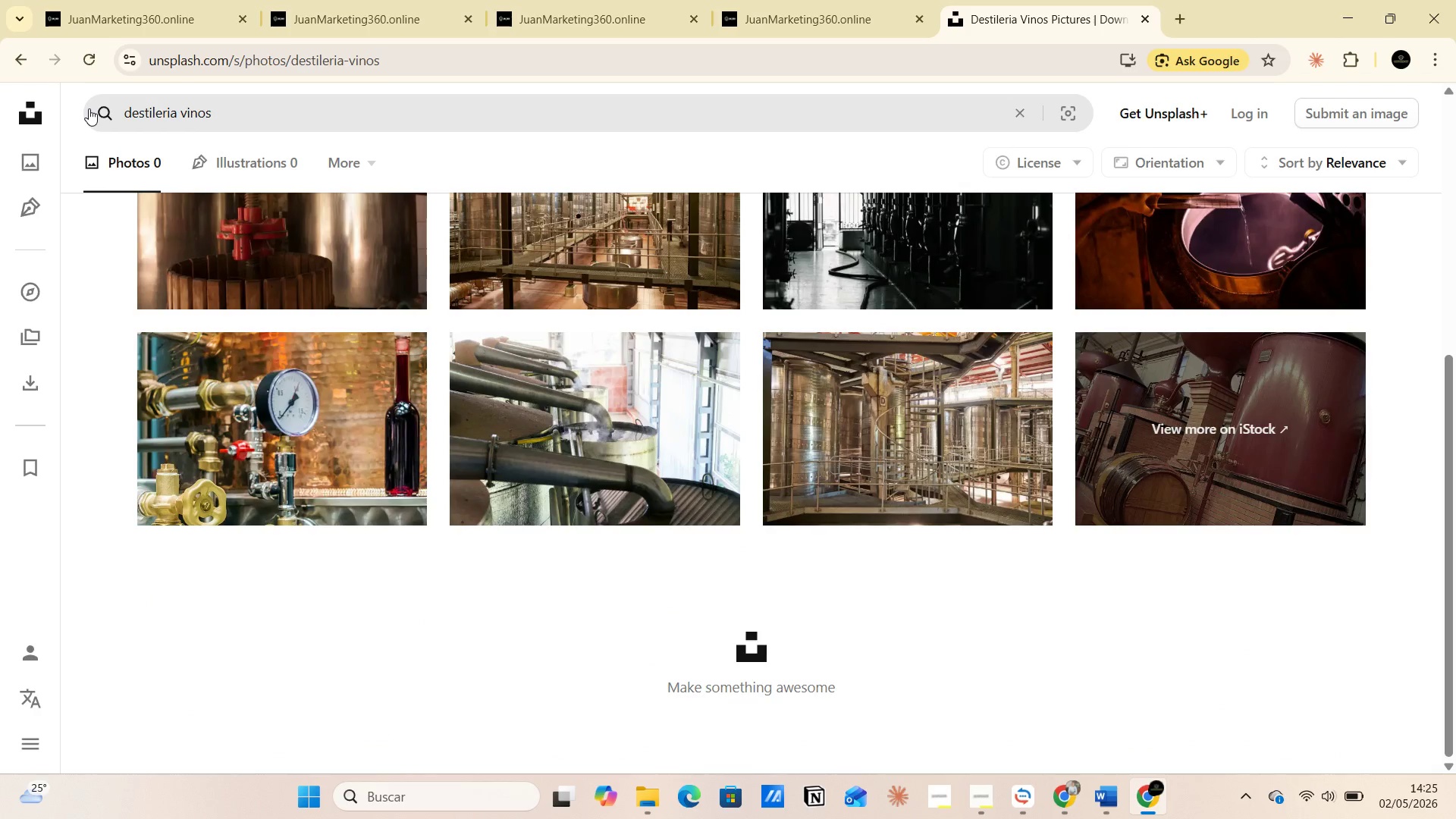 
scroll: coordinate [209, 95], scroll_direction: up, amount: 3.0
 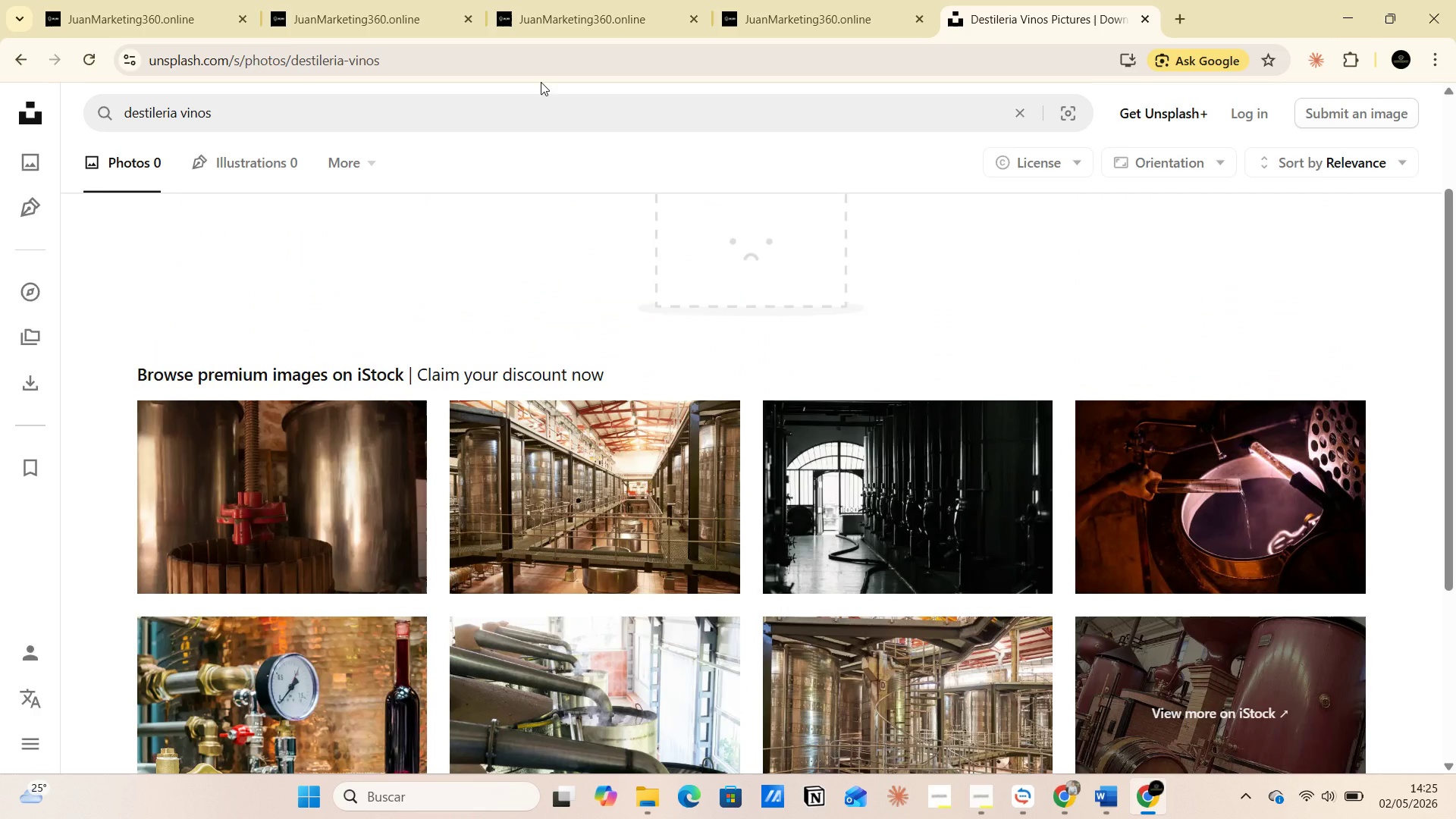 
scroll: coordinate [541, 82], scroll_direction: down, amount: 1.0
 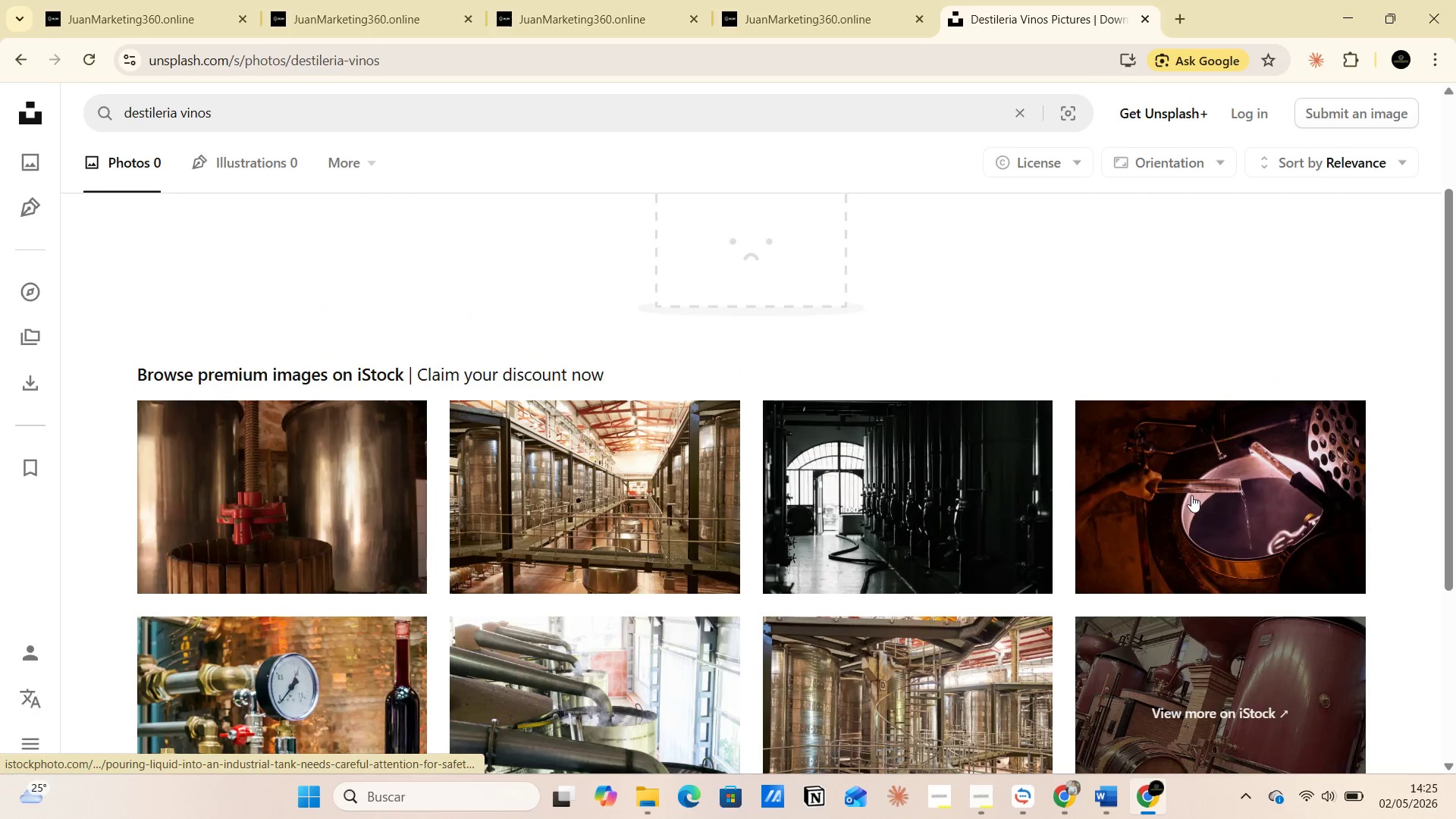 
left_click([1191, 495])
 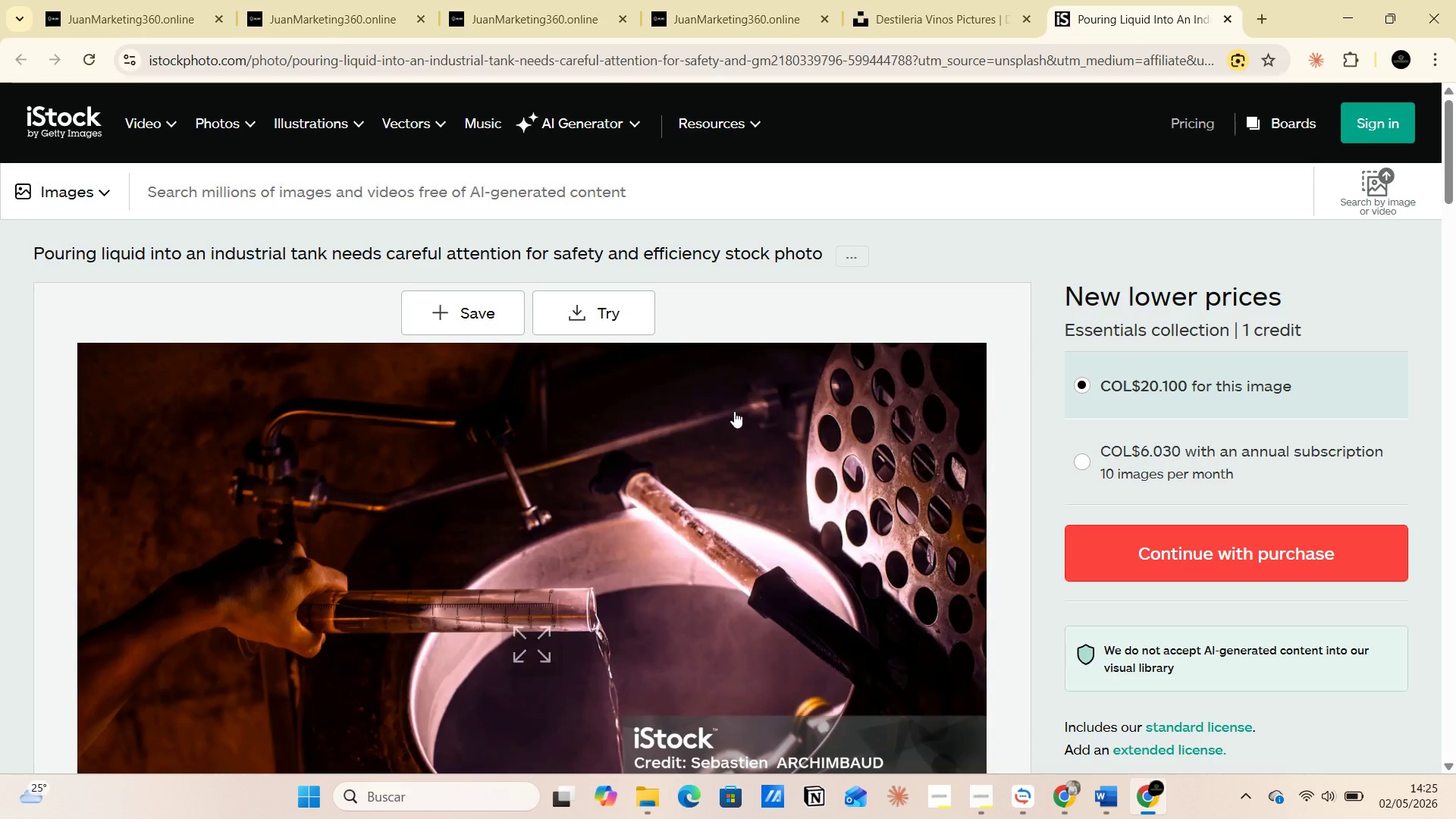 
left_click([617, 309])
 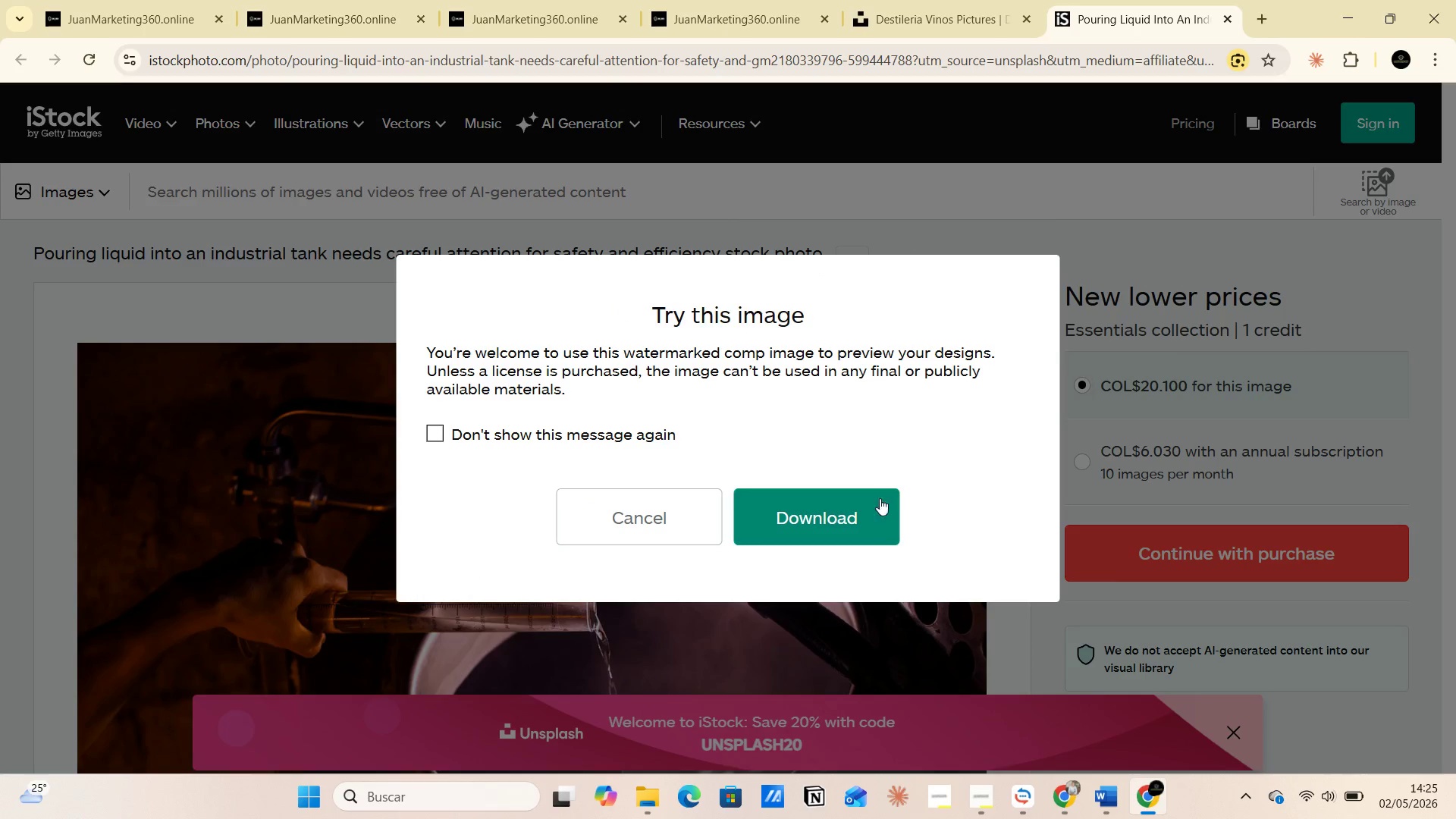 
left_click([871, 507])
 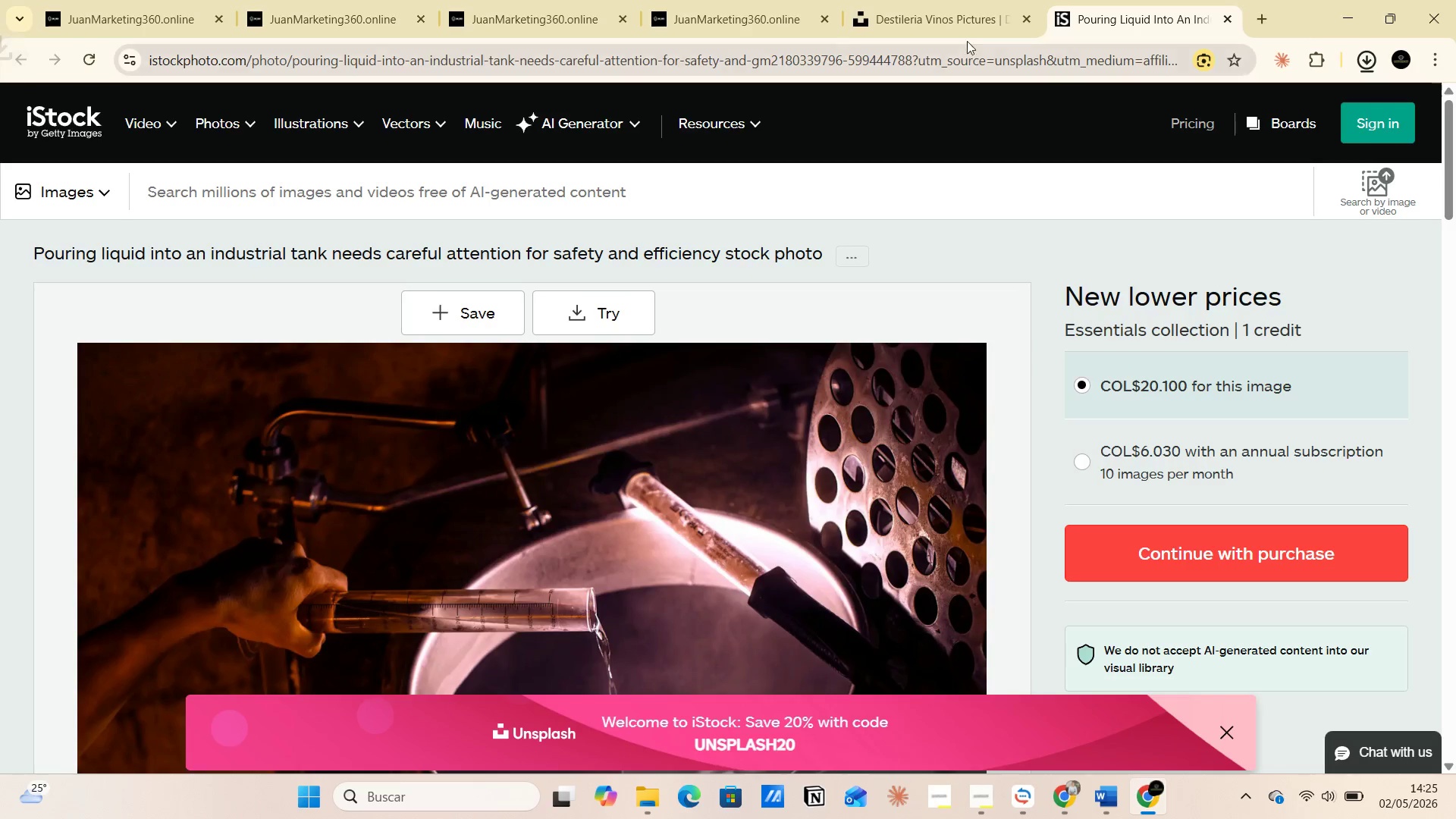 
left_click([963, 22])
 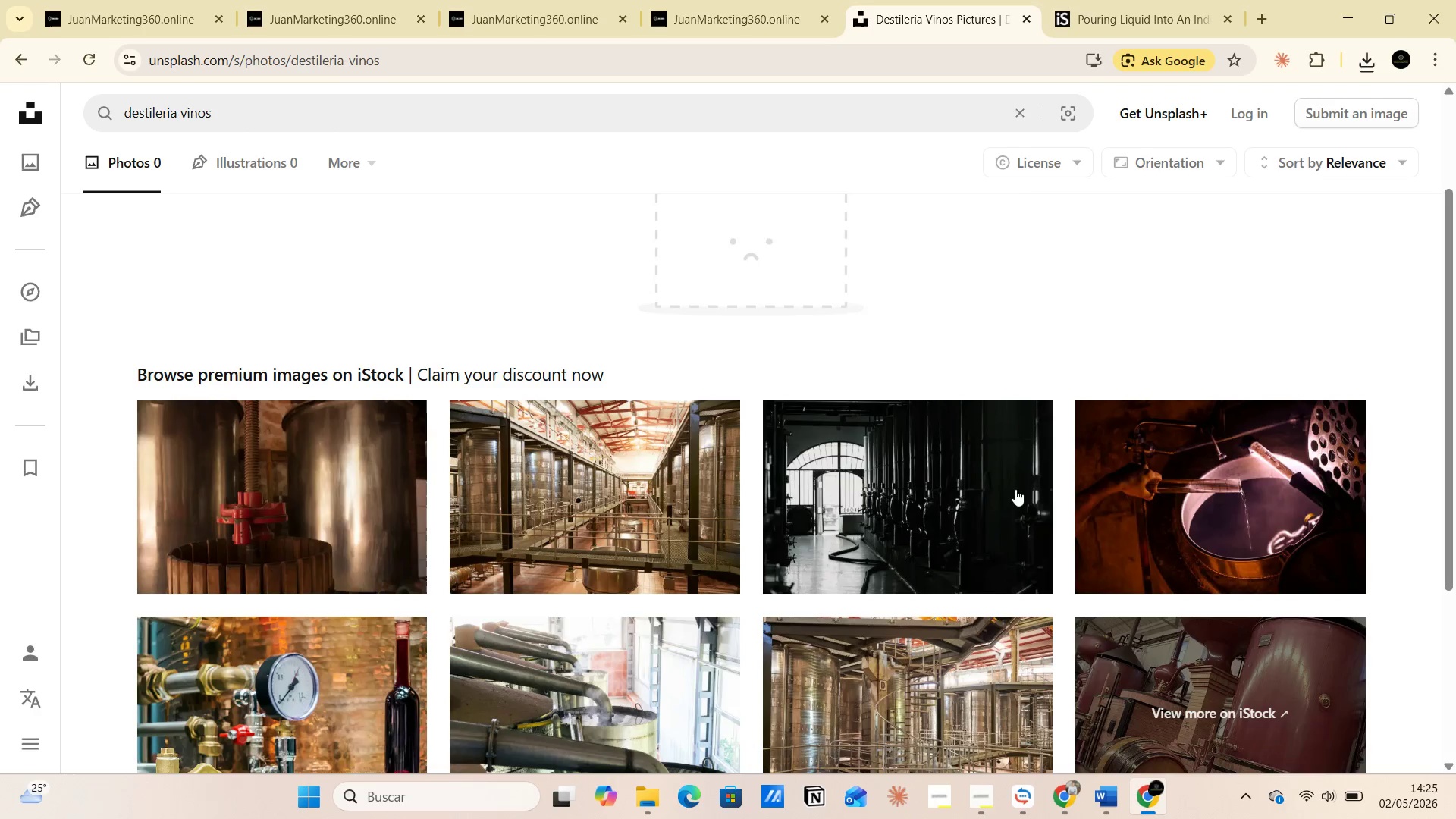 
scroll: coordinate [990, 501], scroll_direction: down, amount: 2.0
 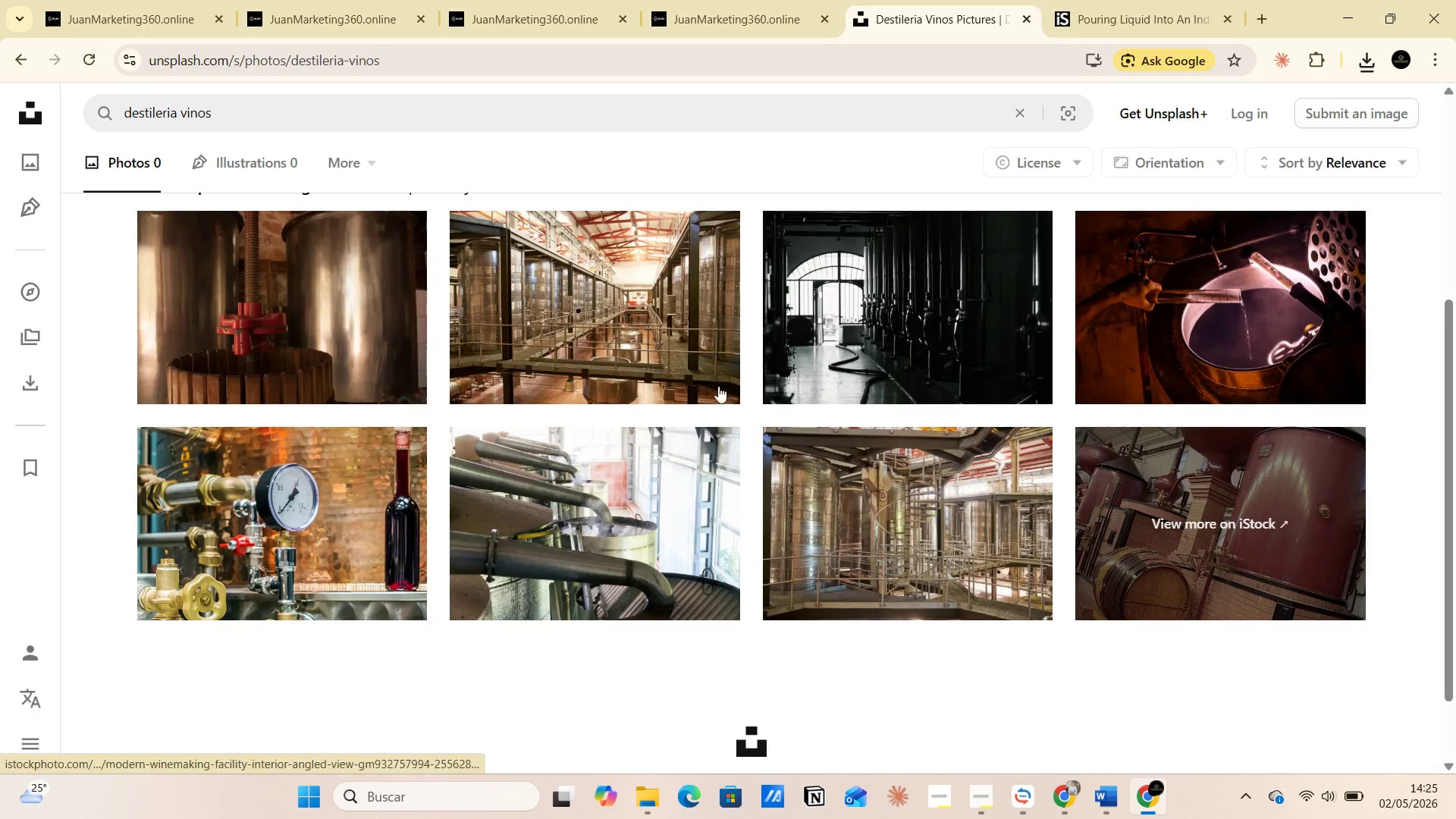 
left_click([674, 350])
 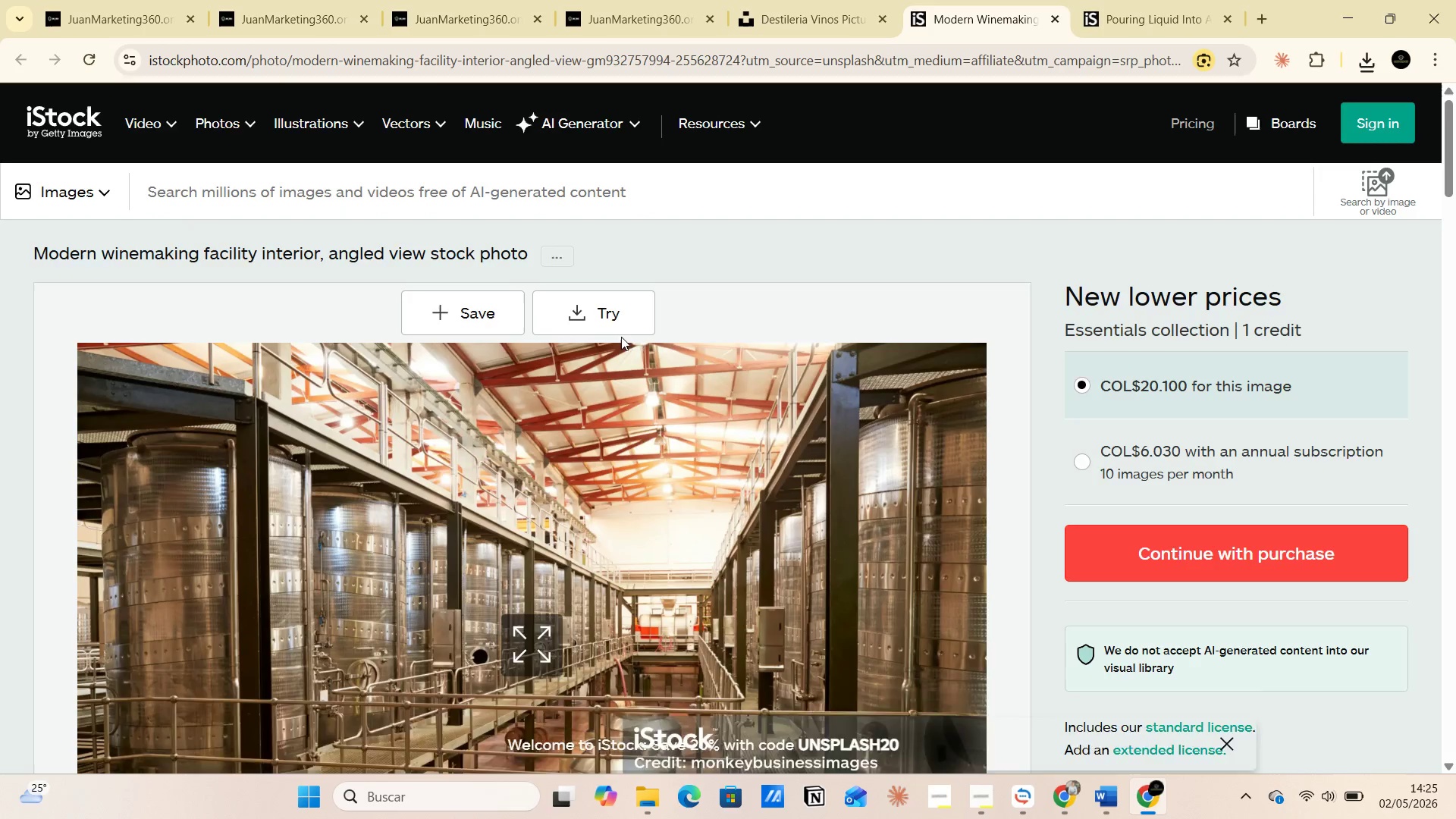 
left_click([612, 315])
 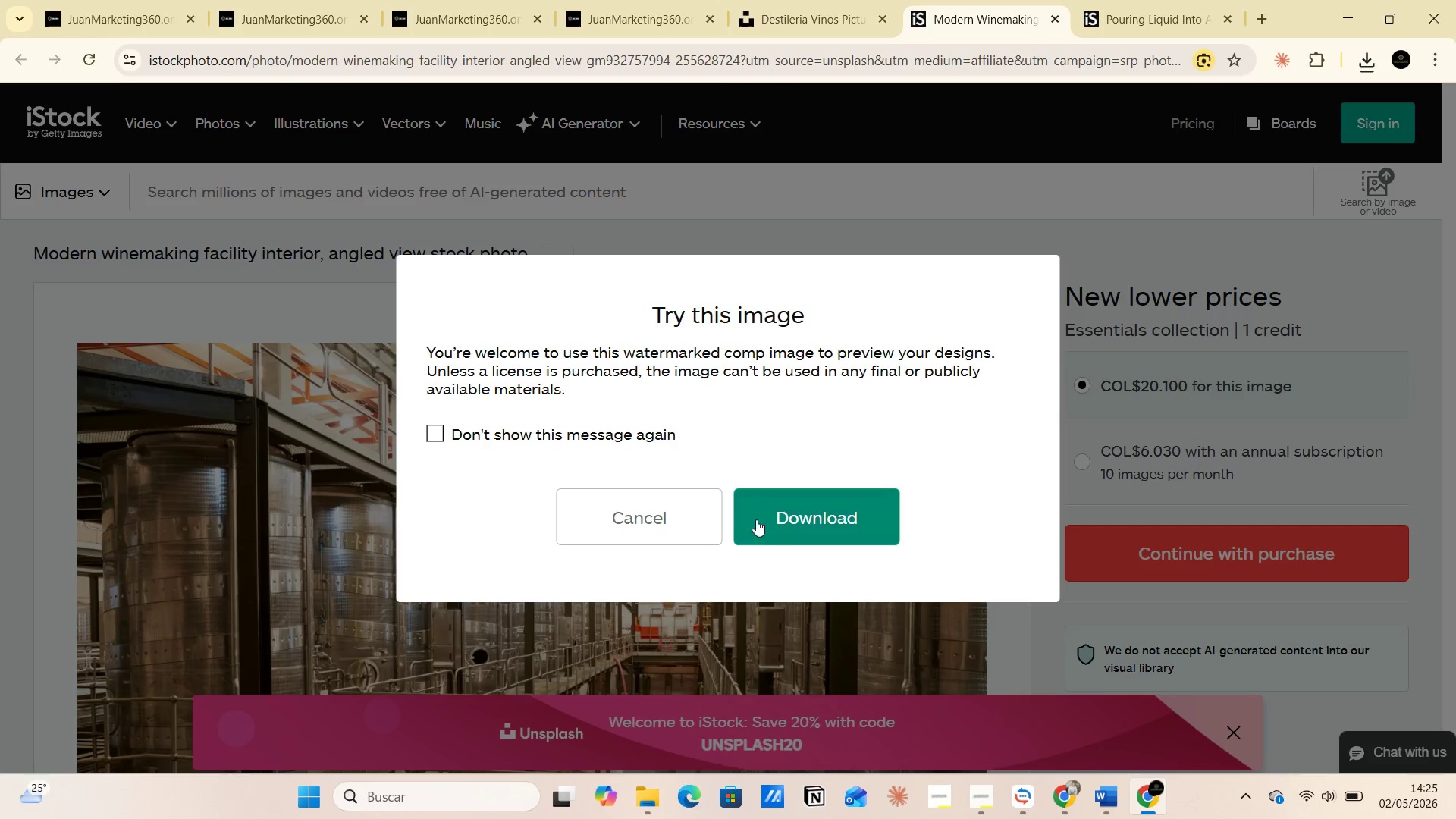 
left_click([784, 507])
 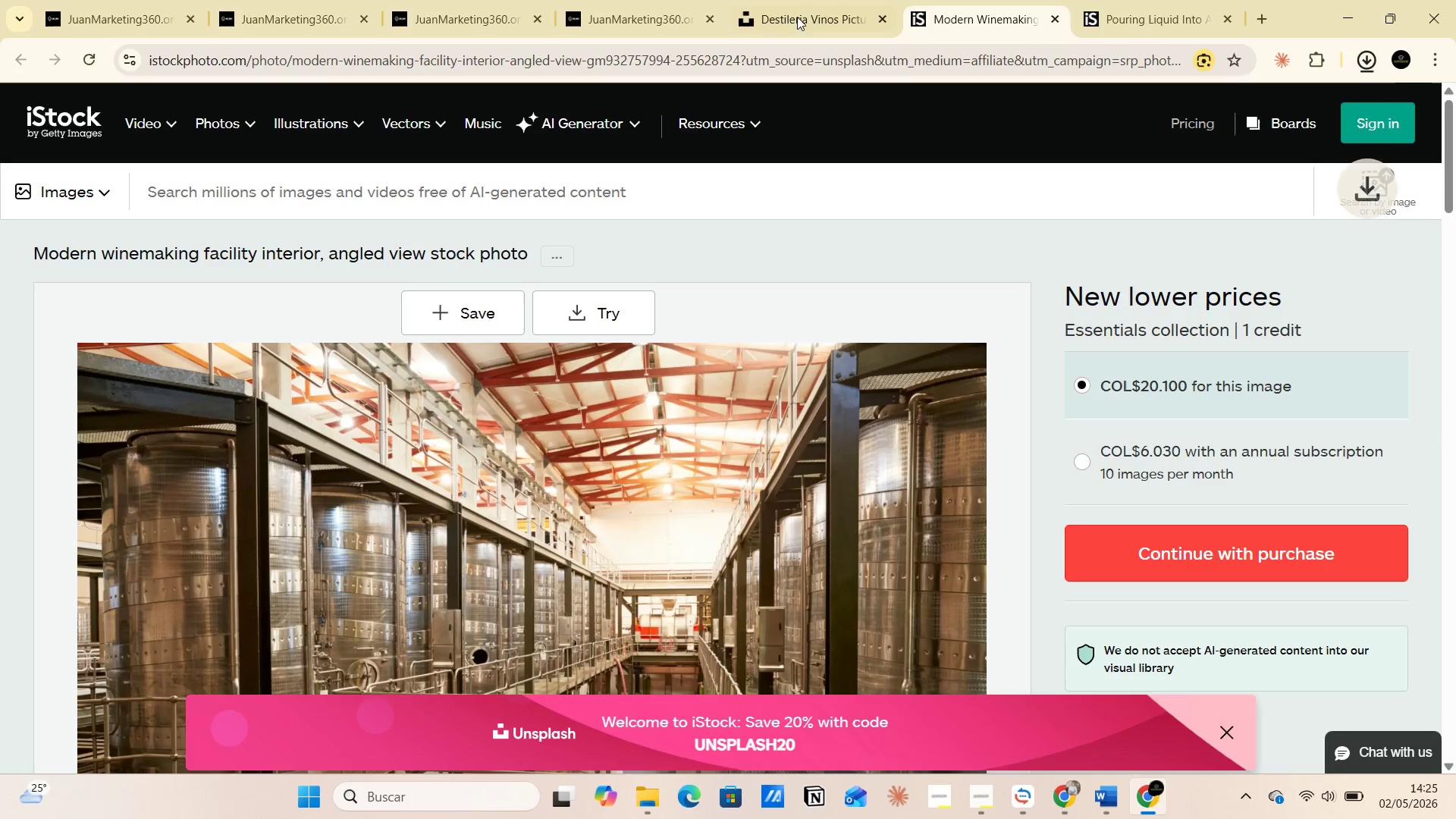 
left_click([796, 5])
 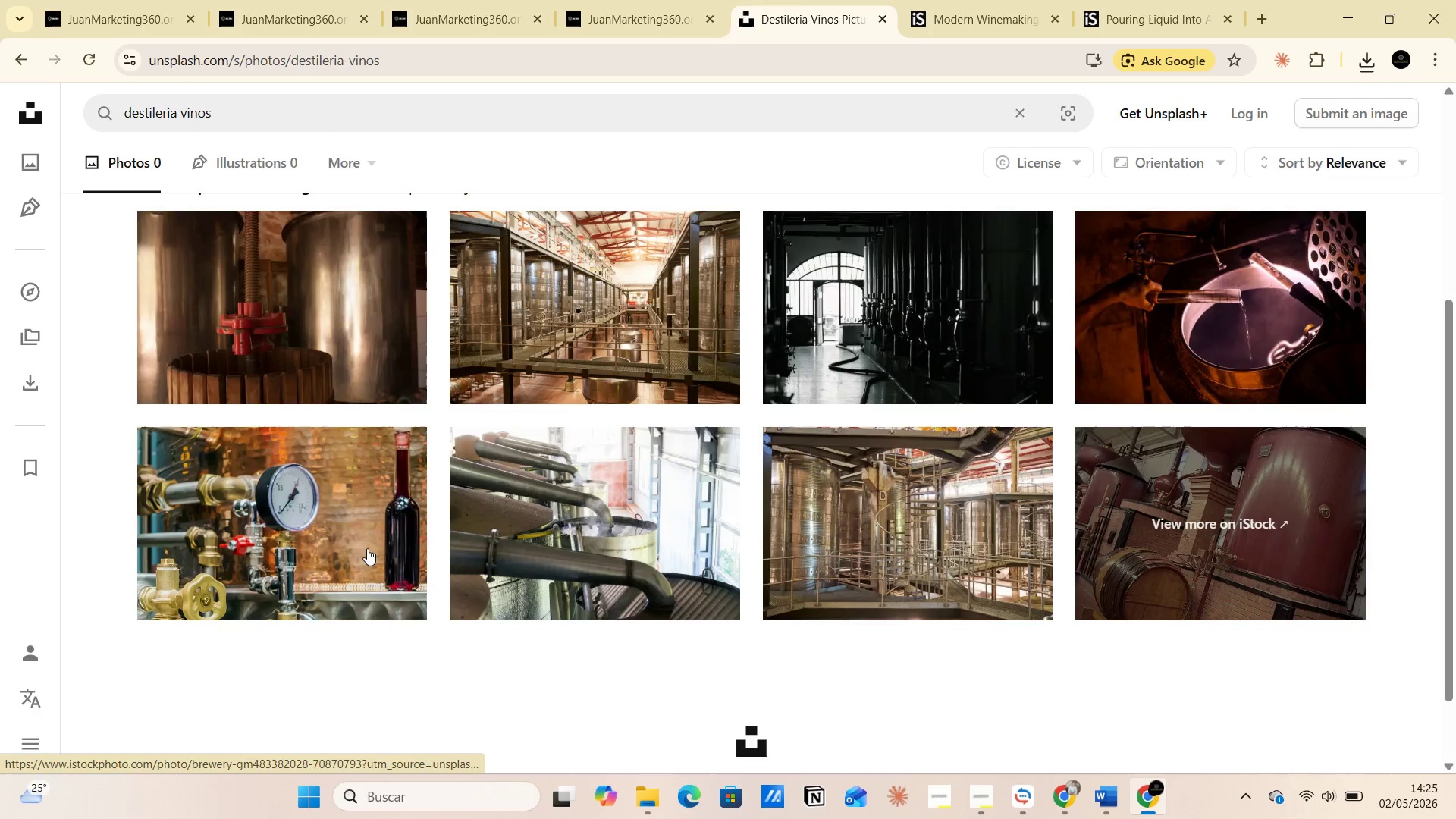 
left_click([363, 548])
 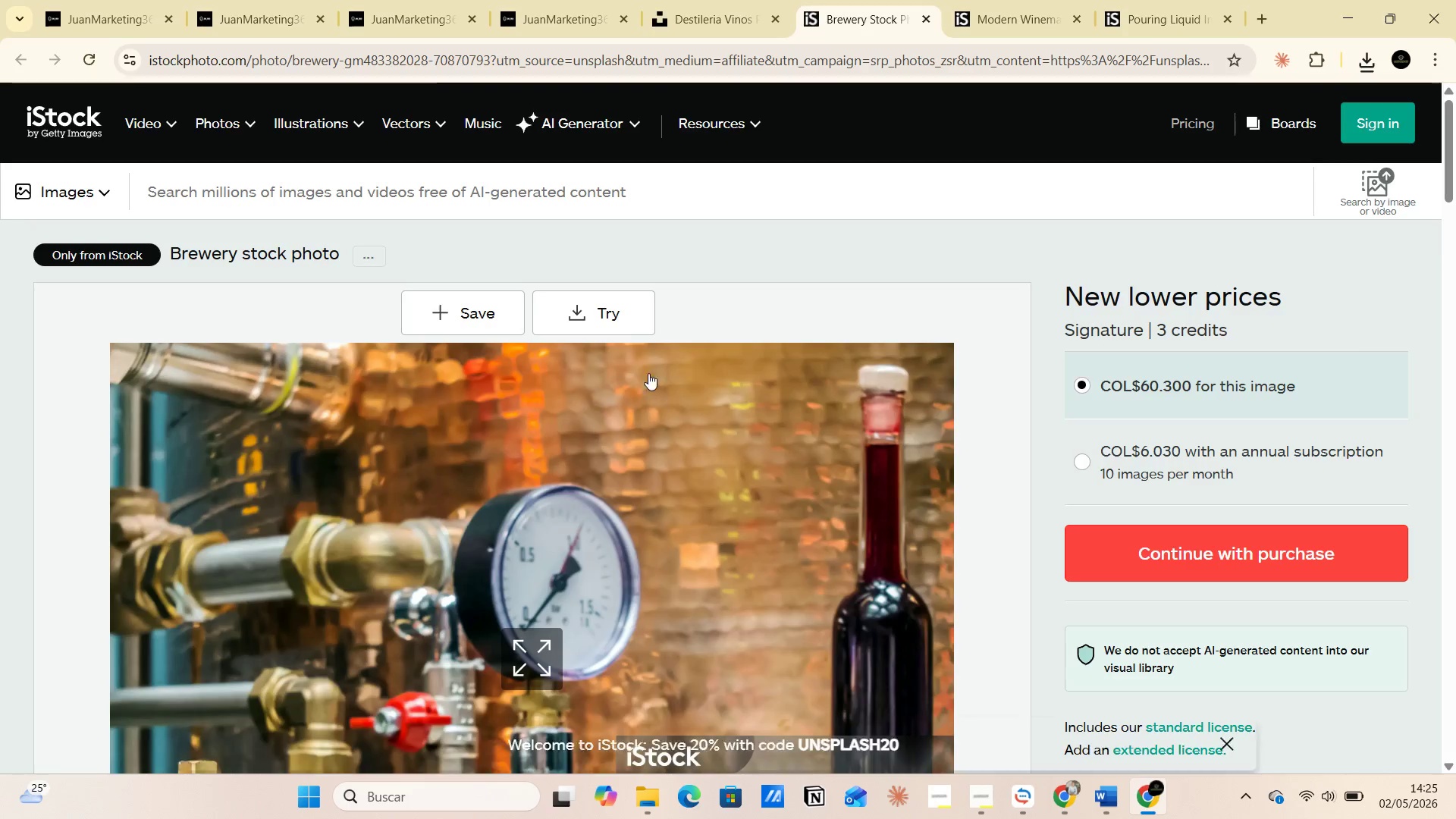 
left_click([606, 315])
 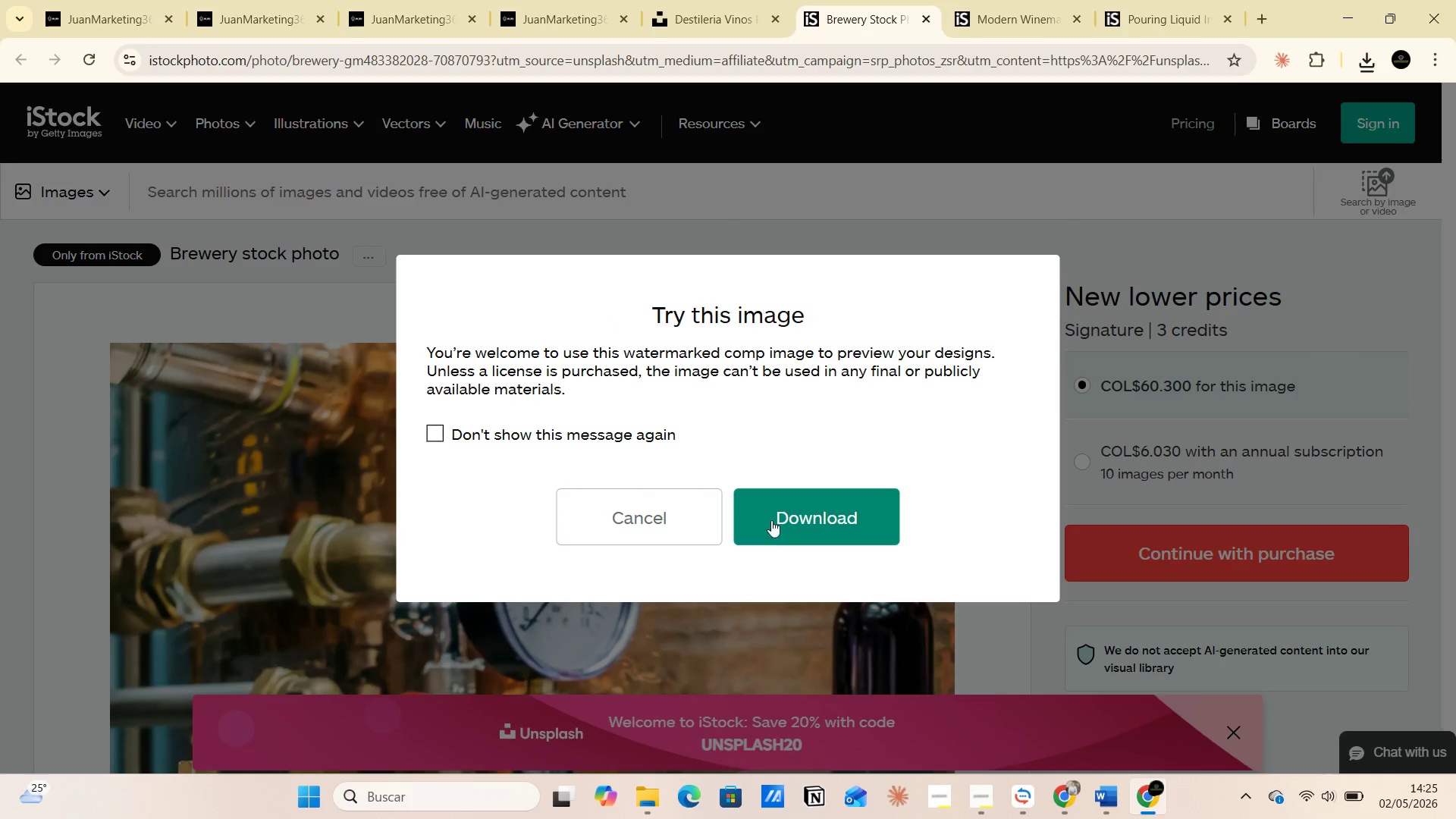 
left_click([789, 513])
 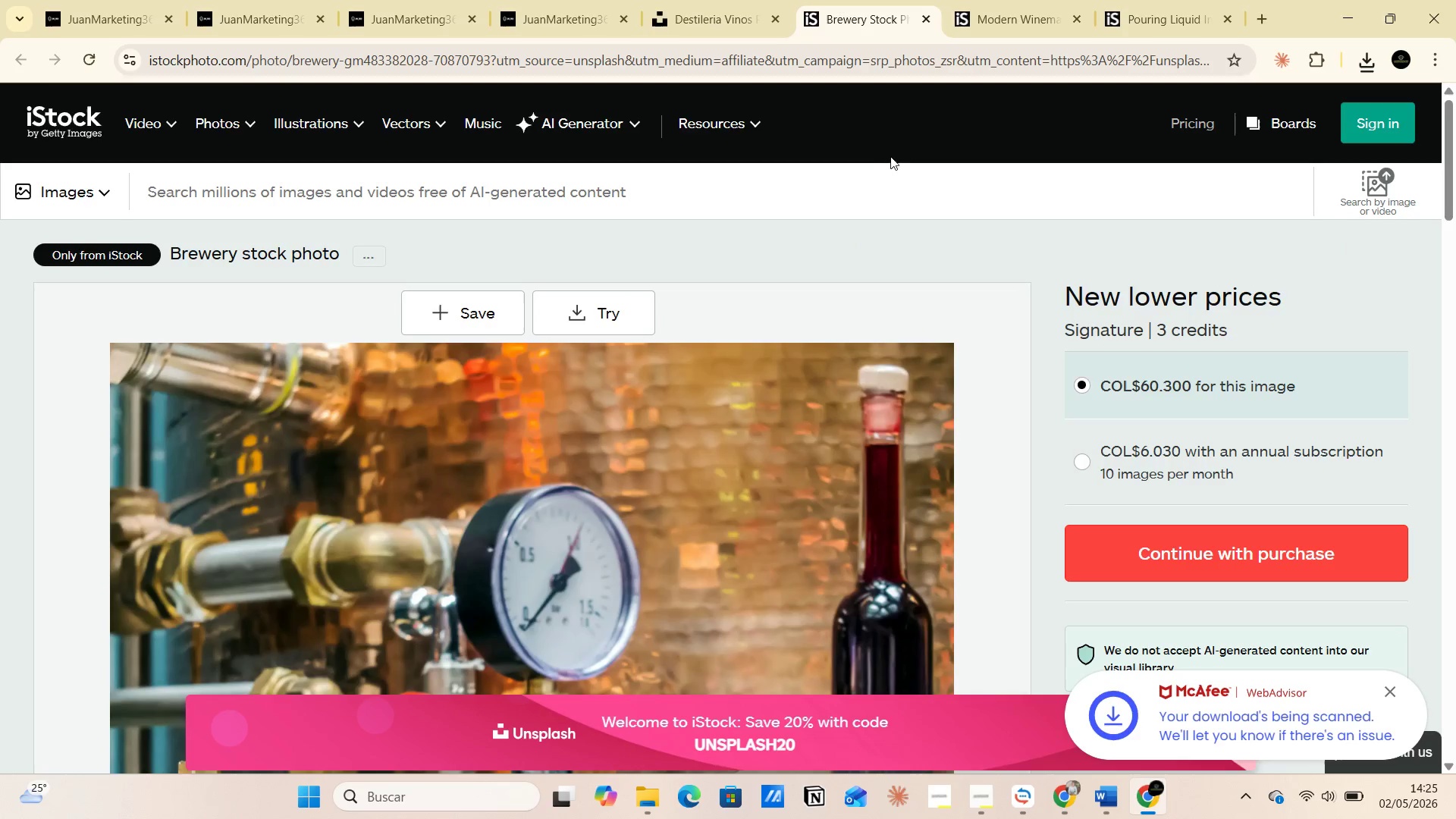 
left_click([704, 14])
 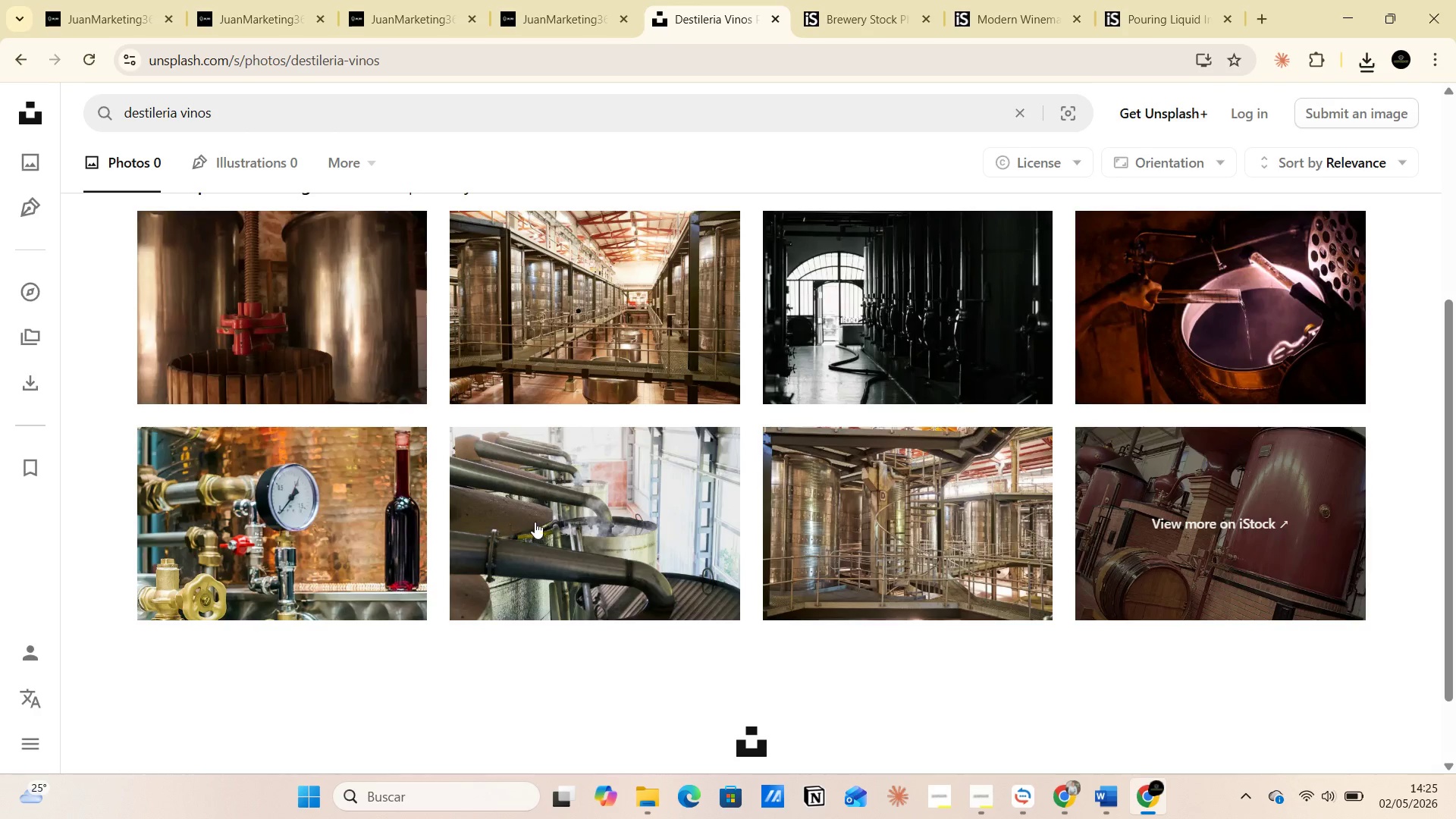 
left_click([576, 510])
 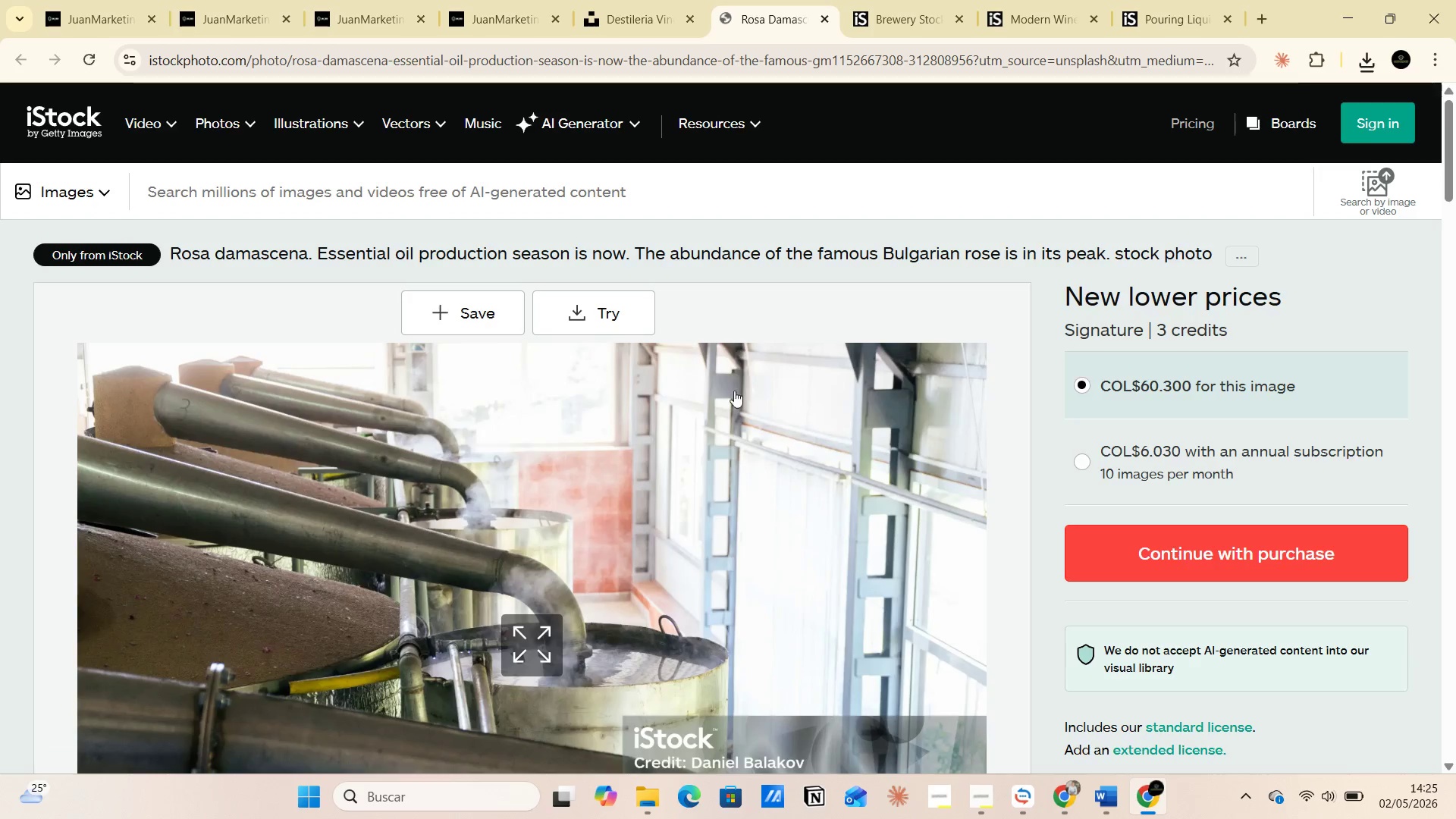 
left_click([602, 306])
 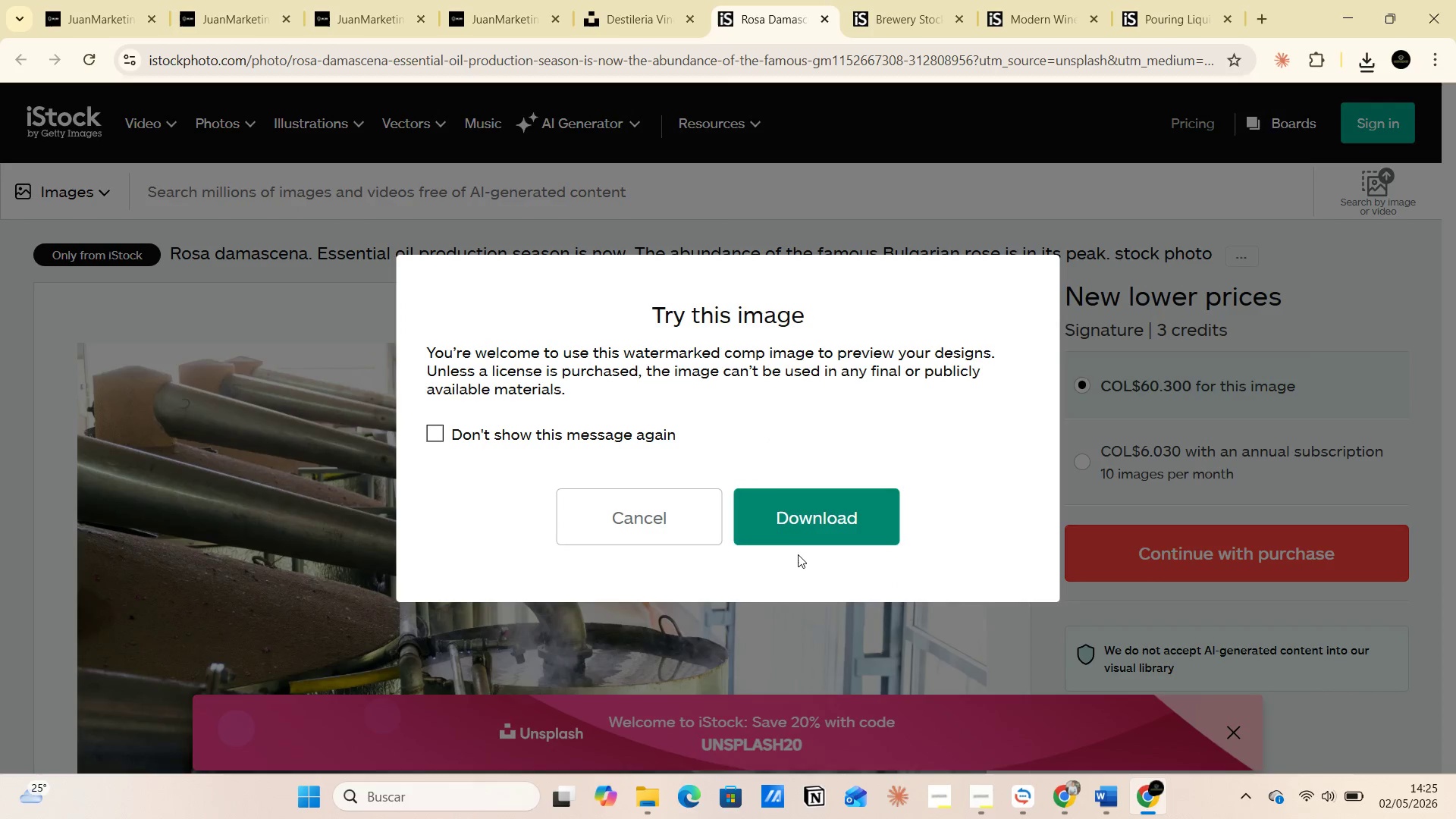 
left_click([798, 555])
 